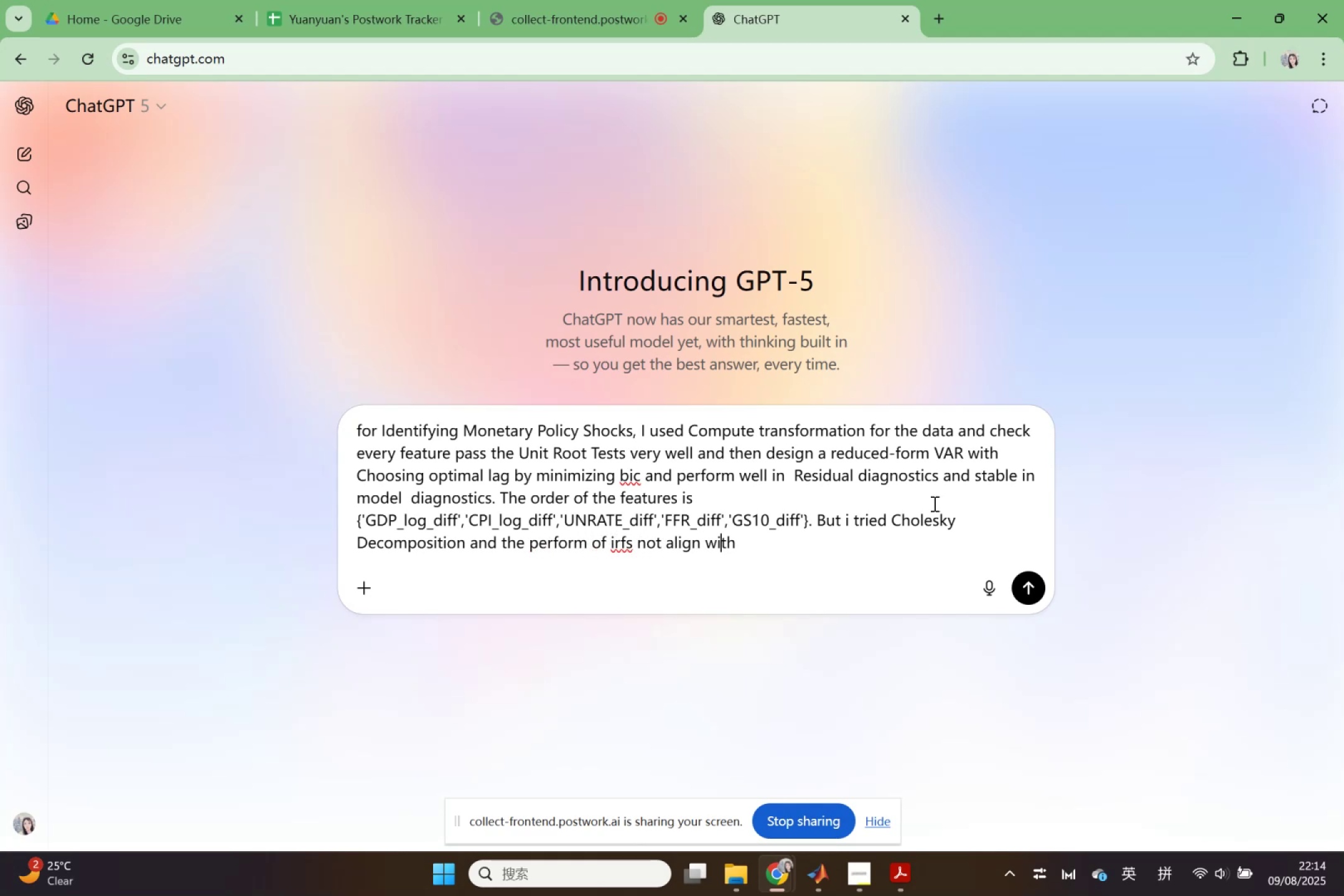 
key(ArrowLeft)
 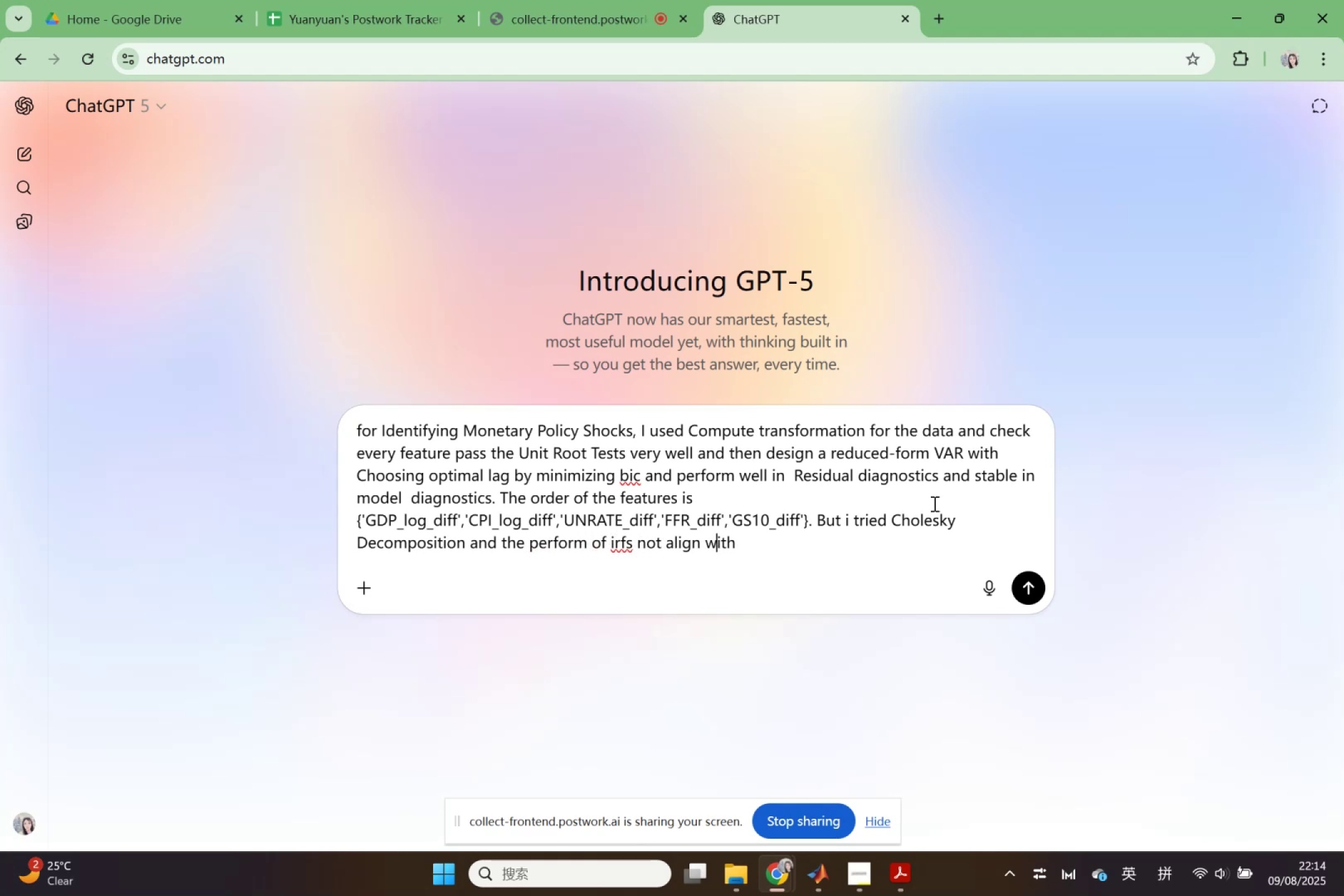 
key(ArrowLeft)
 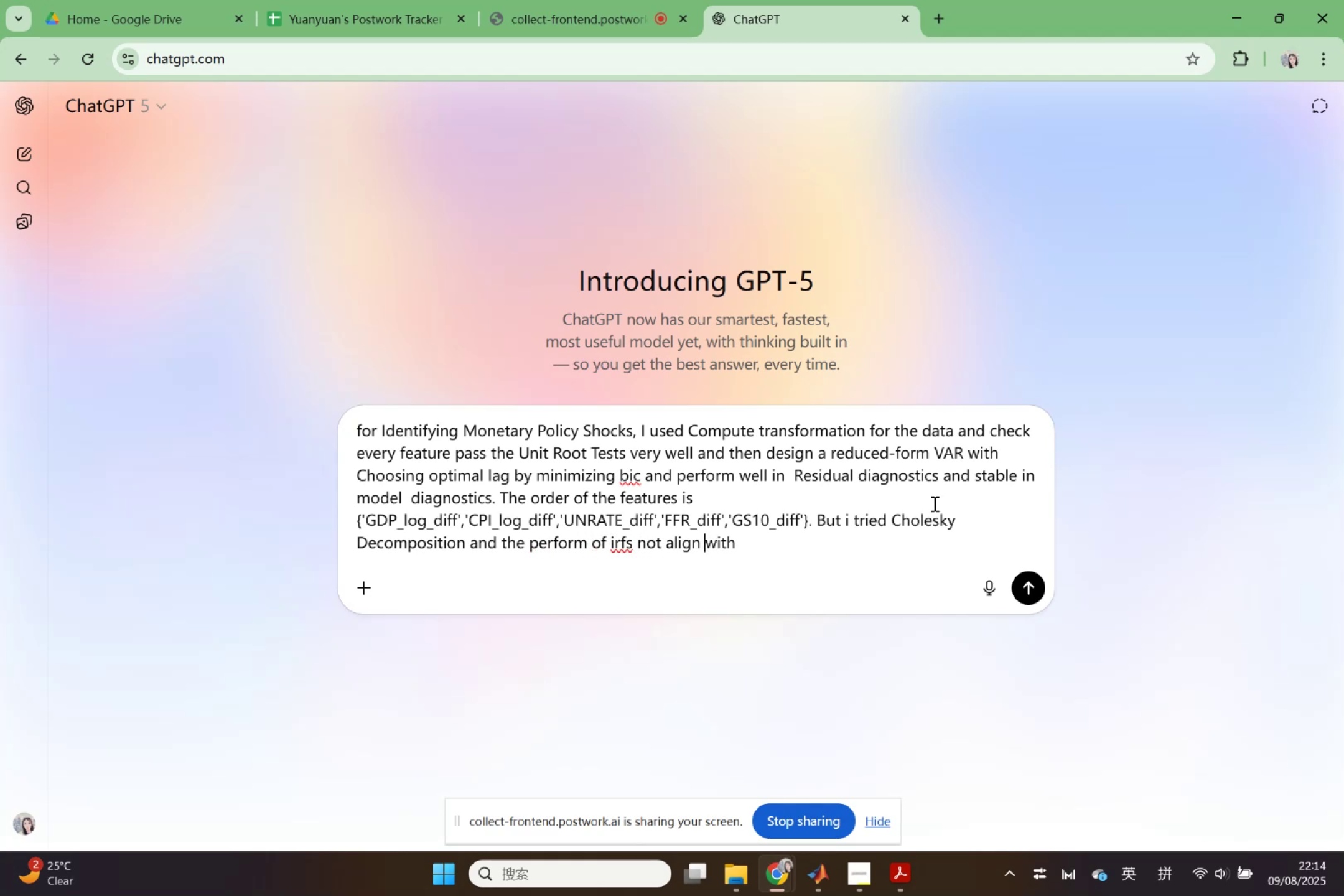 
key(ArrowLeft)
 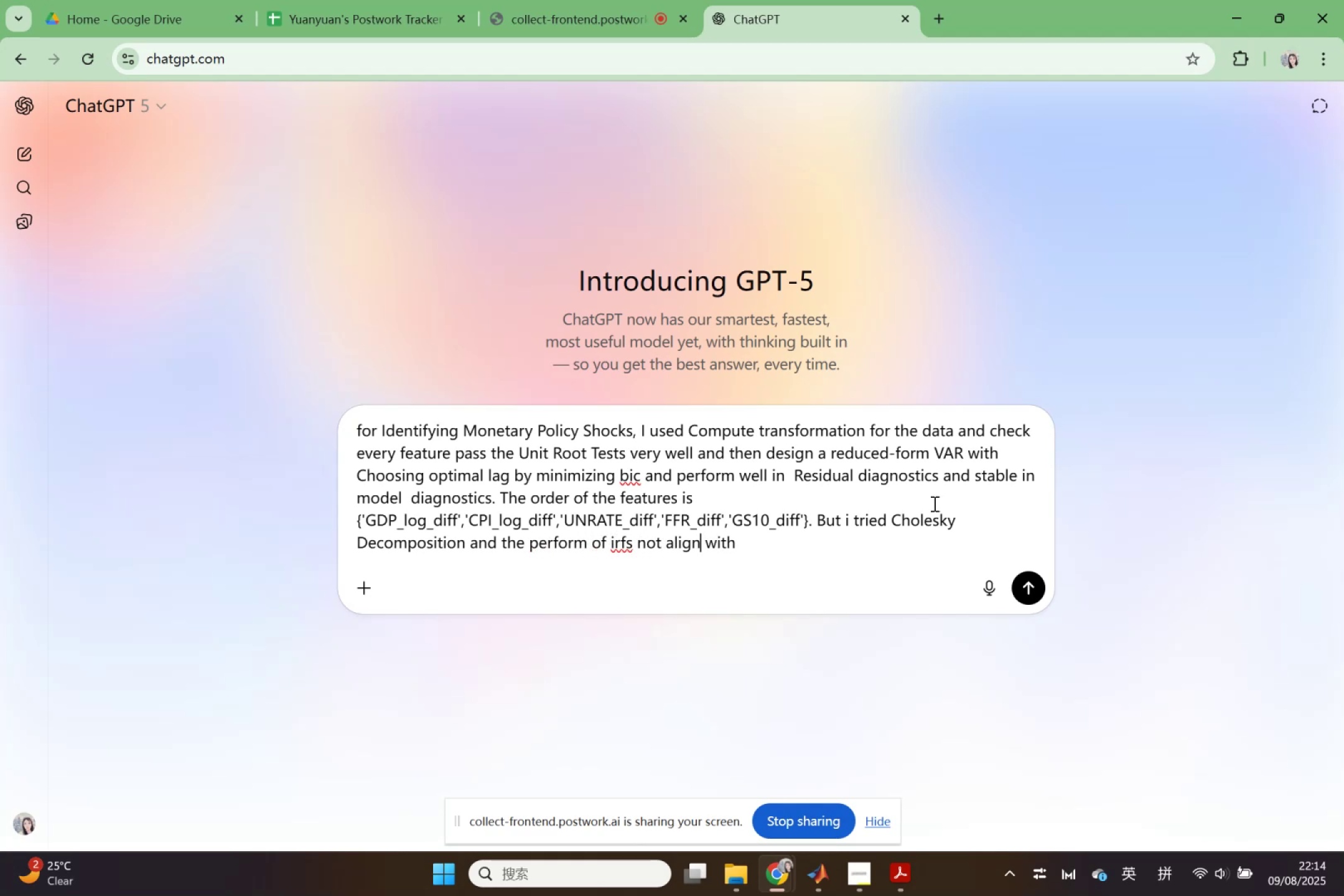 
key(S)
 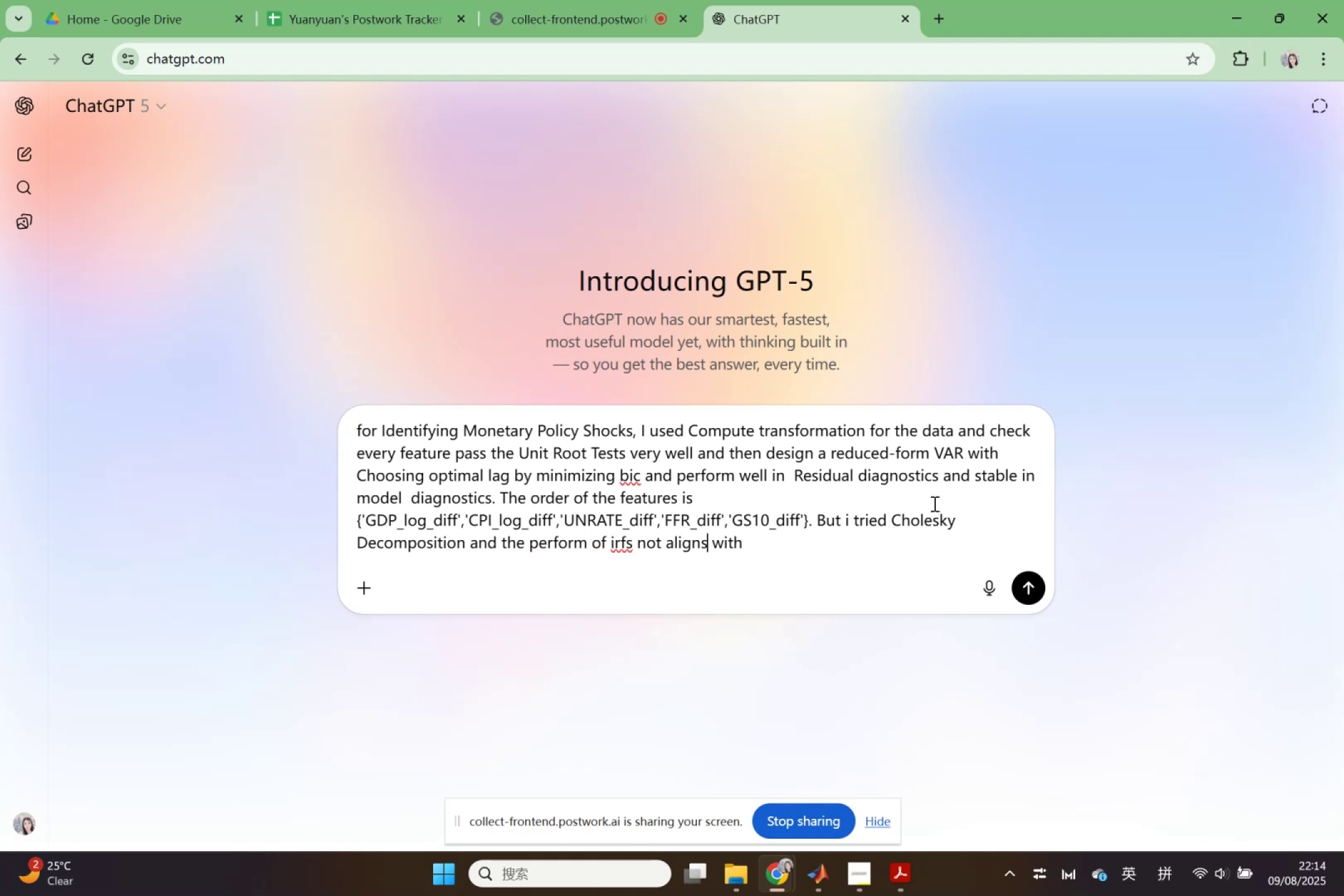 
key(Space)
 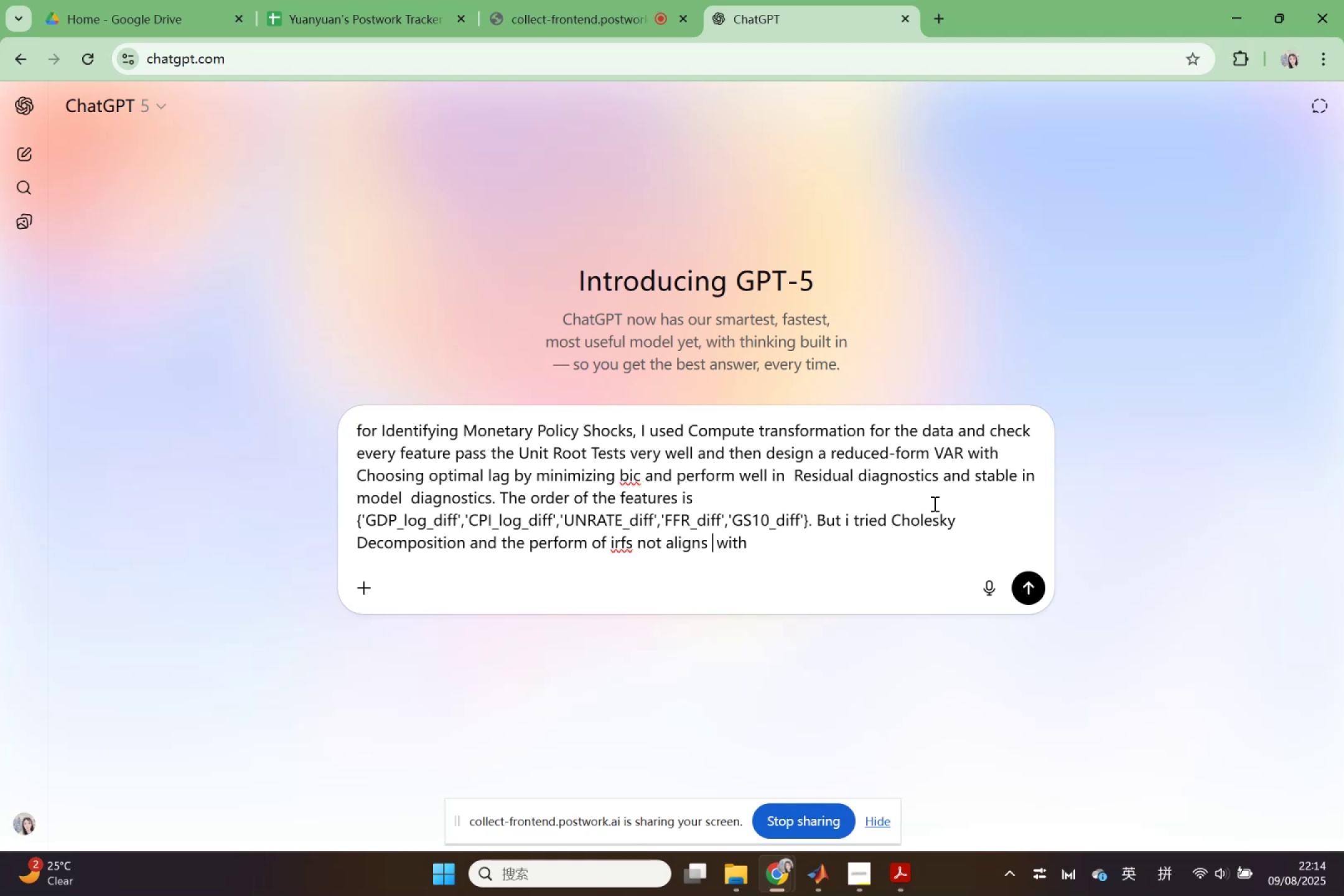 
key(Backspace)
 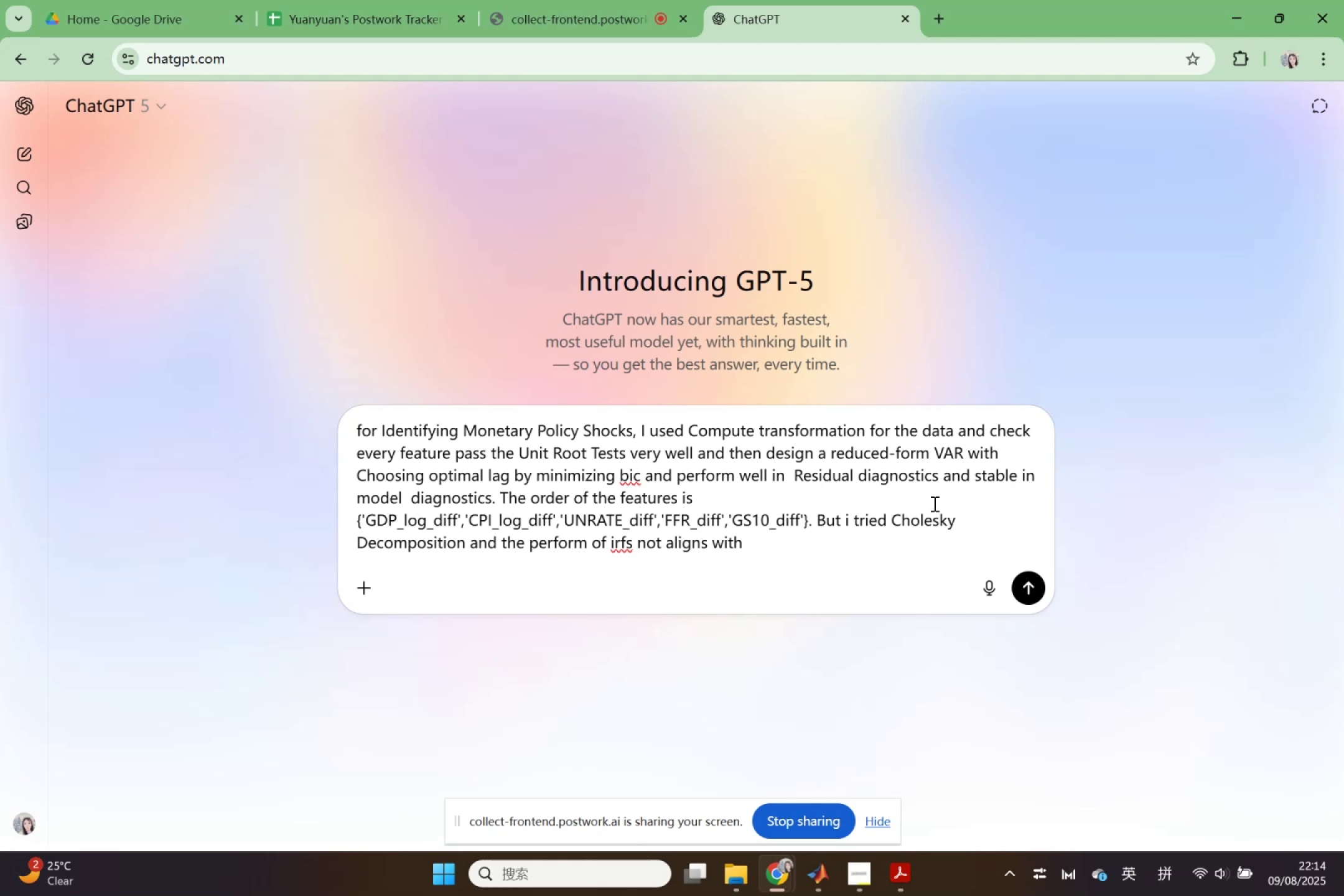 
key(ArrowRight)
 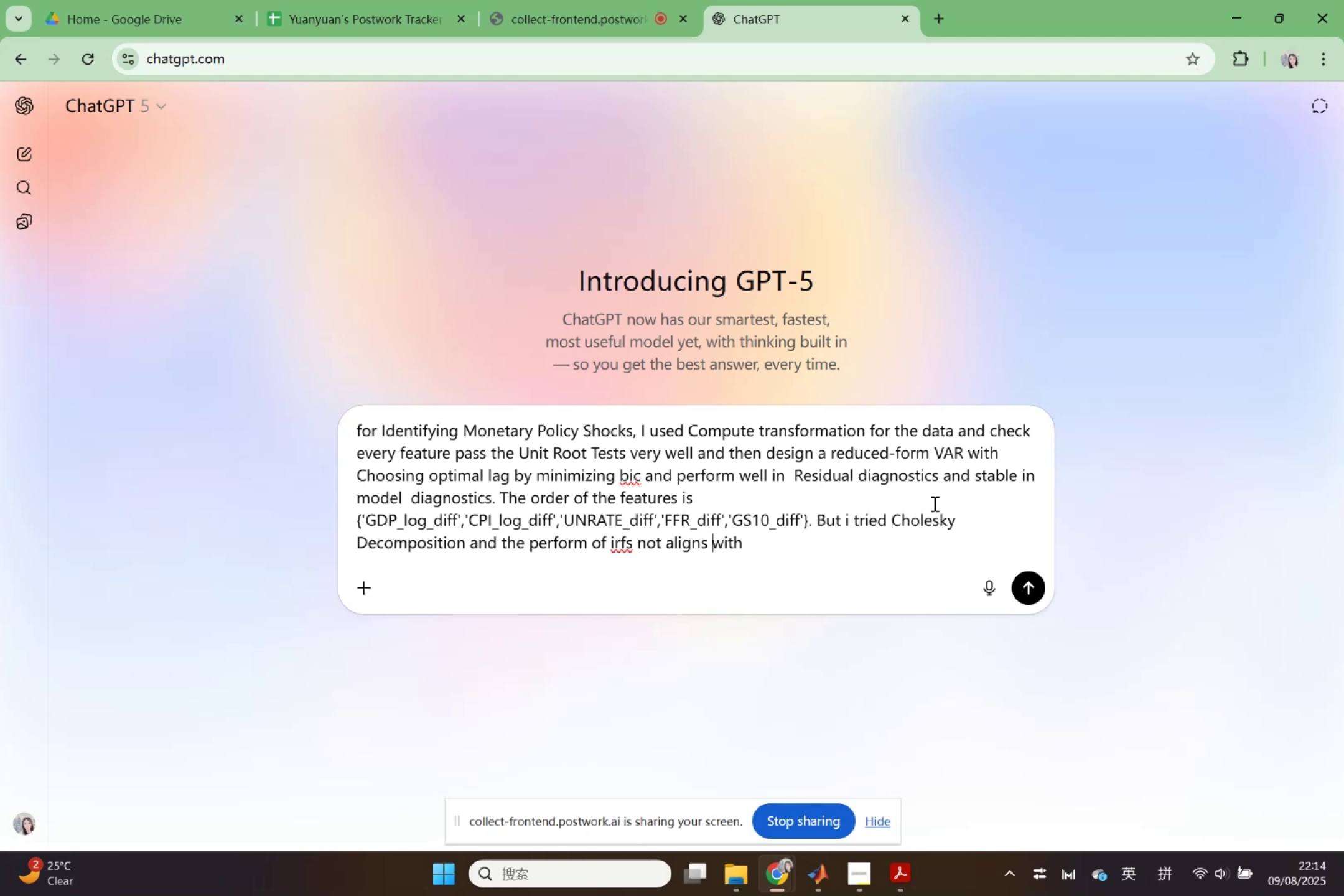 
key(ArrowRight)
 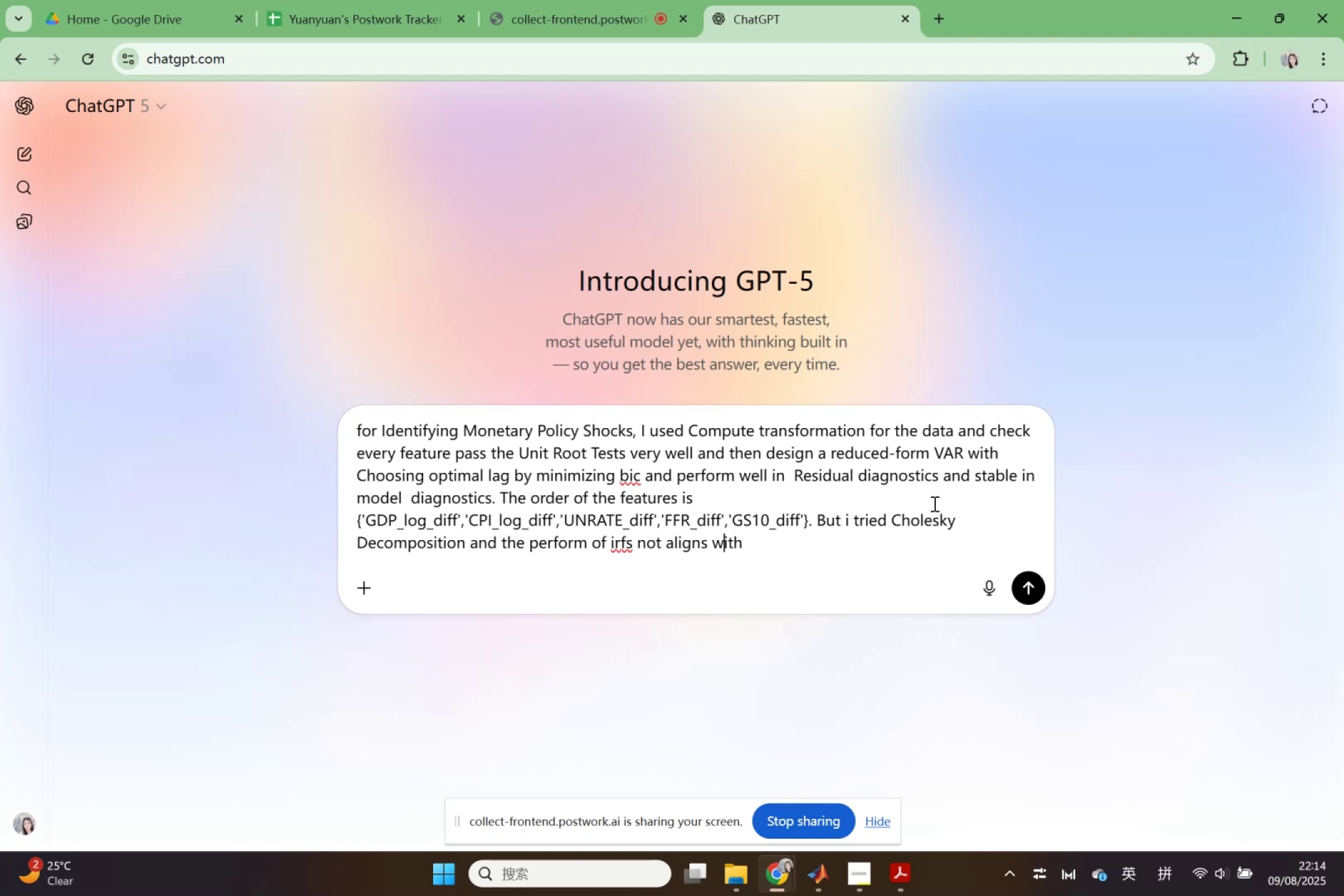 
key(ArrowRight)
 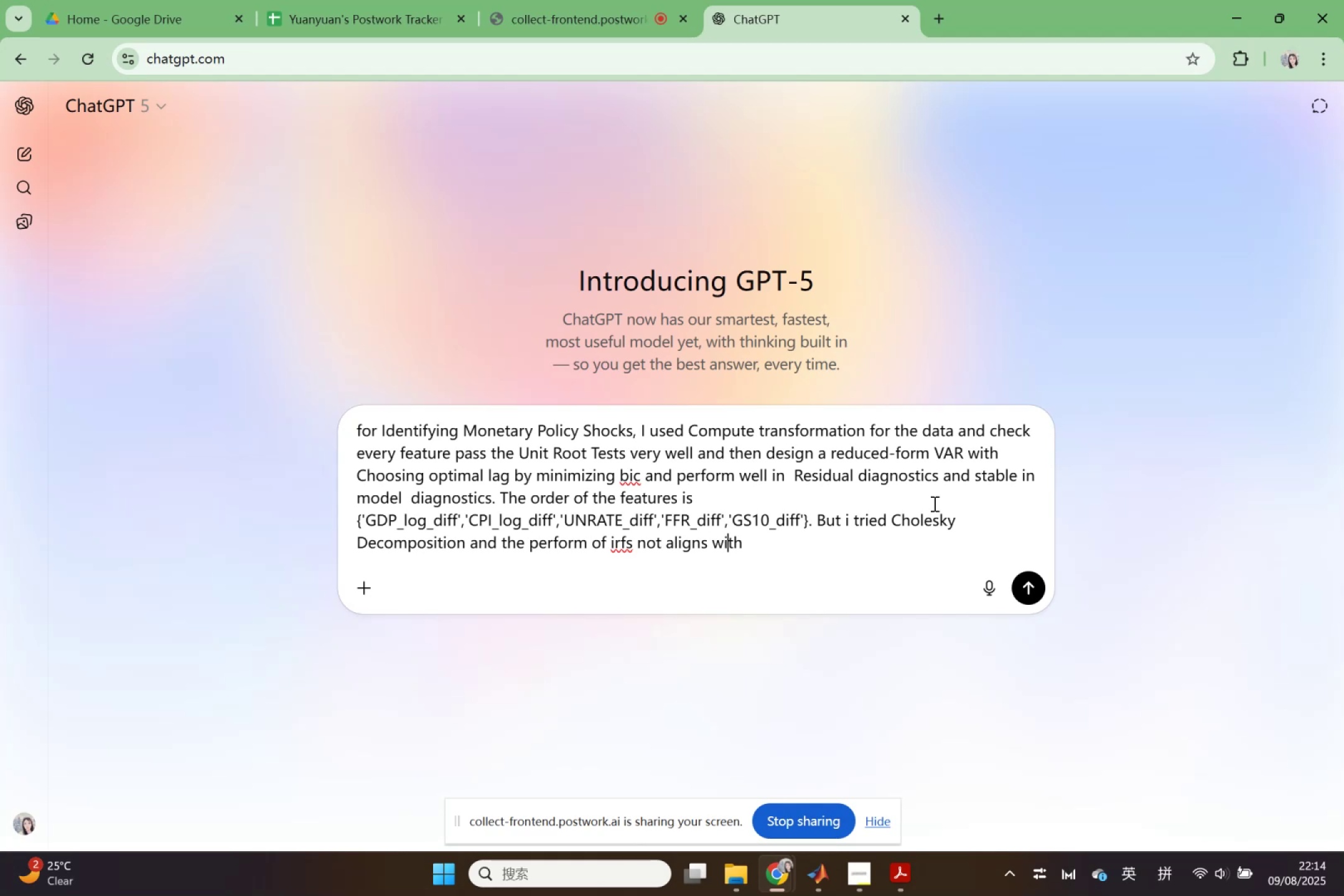 
key(ArrowRight)
 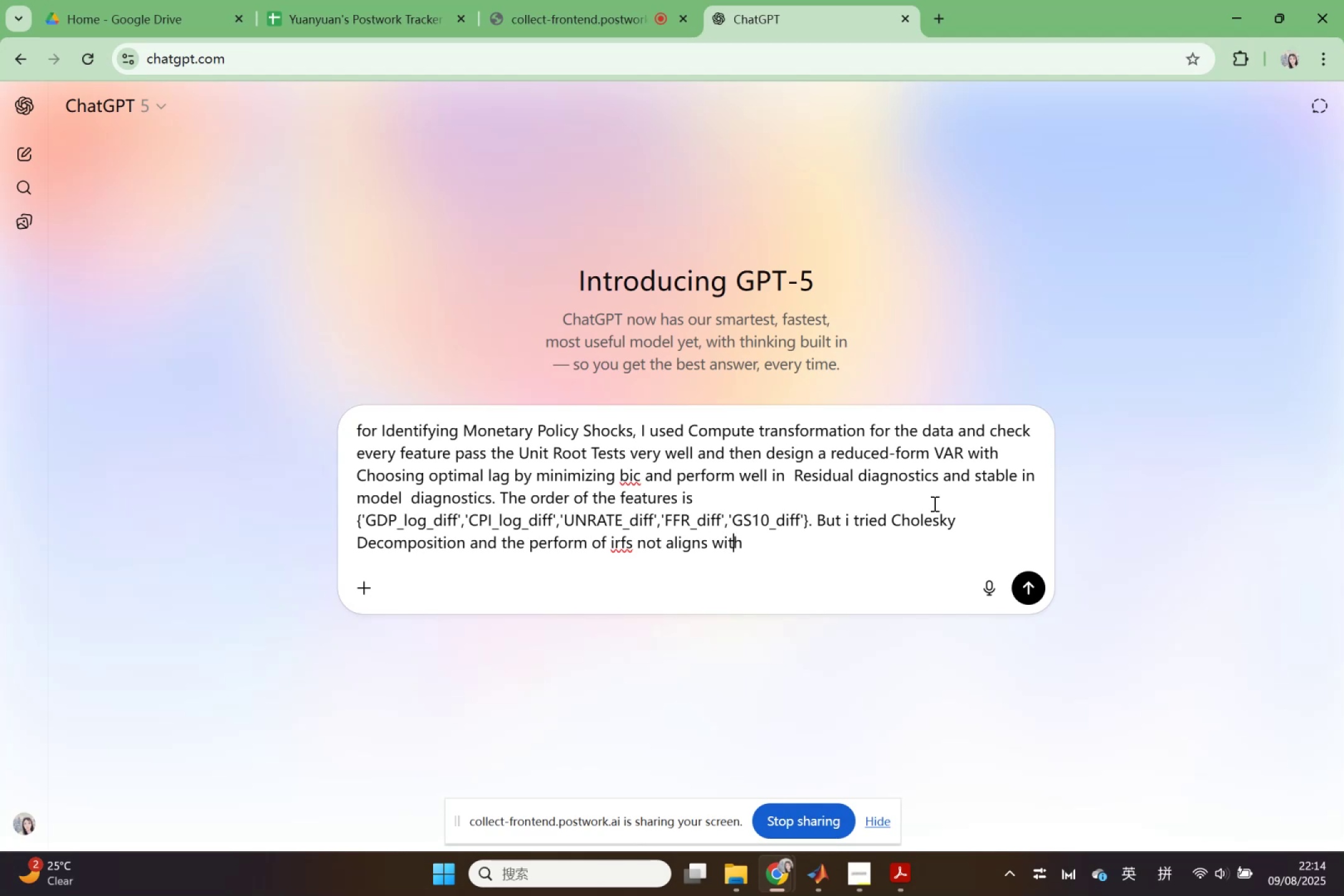 
key(ArrowRight)
 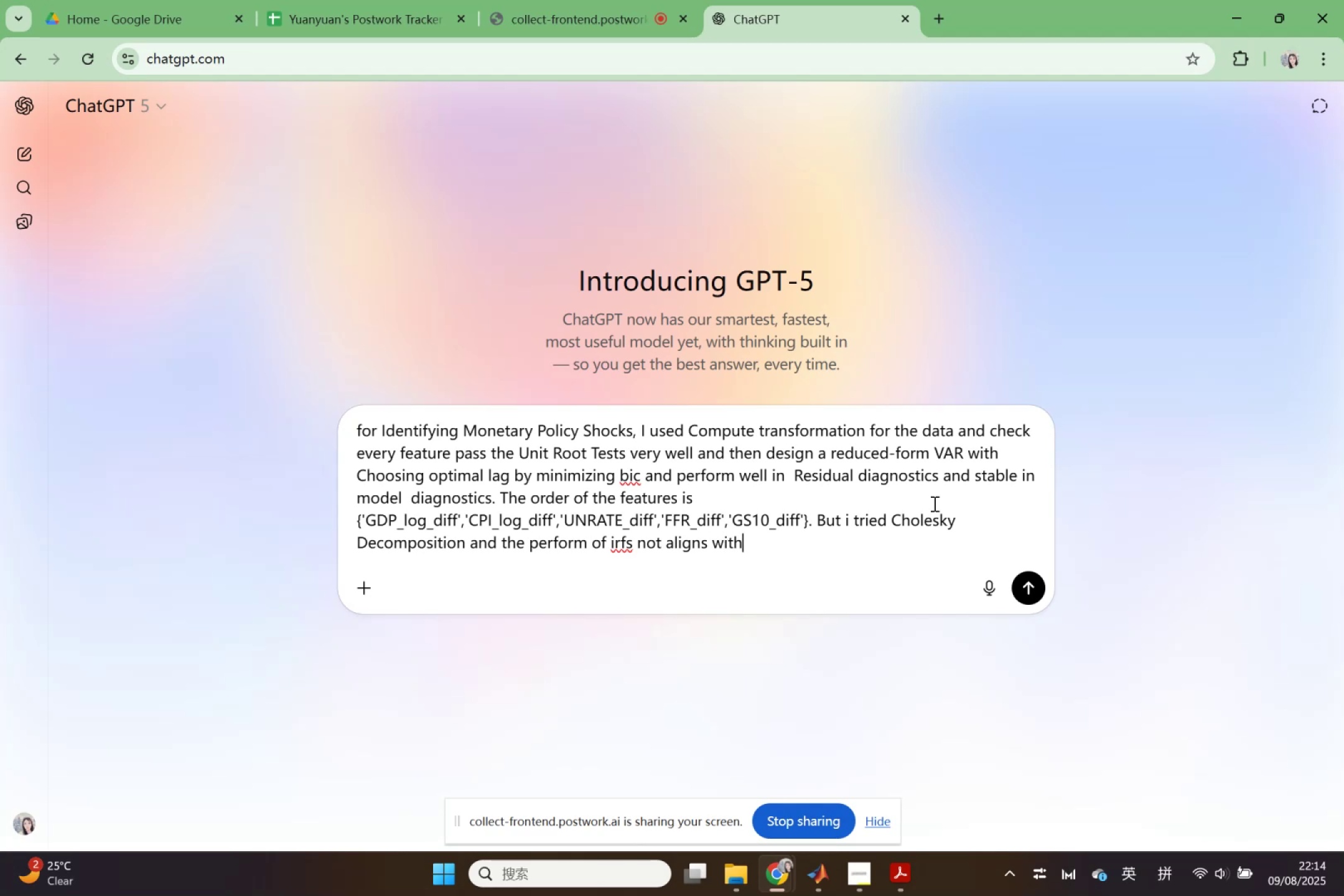 
type( macro t)
key(Backspace)
type(ecomonic ther)
key(Backspace)
type(ory)
 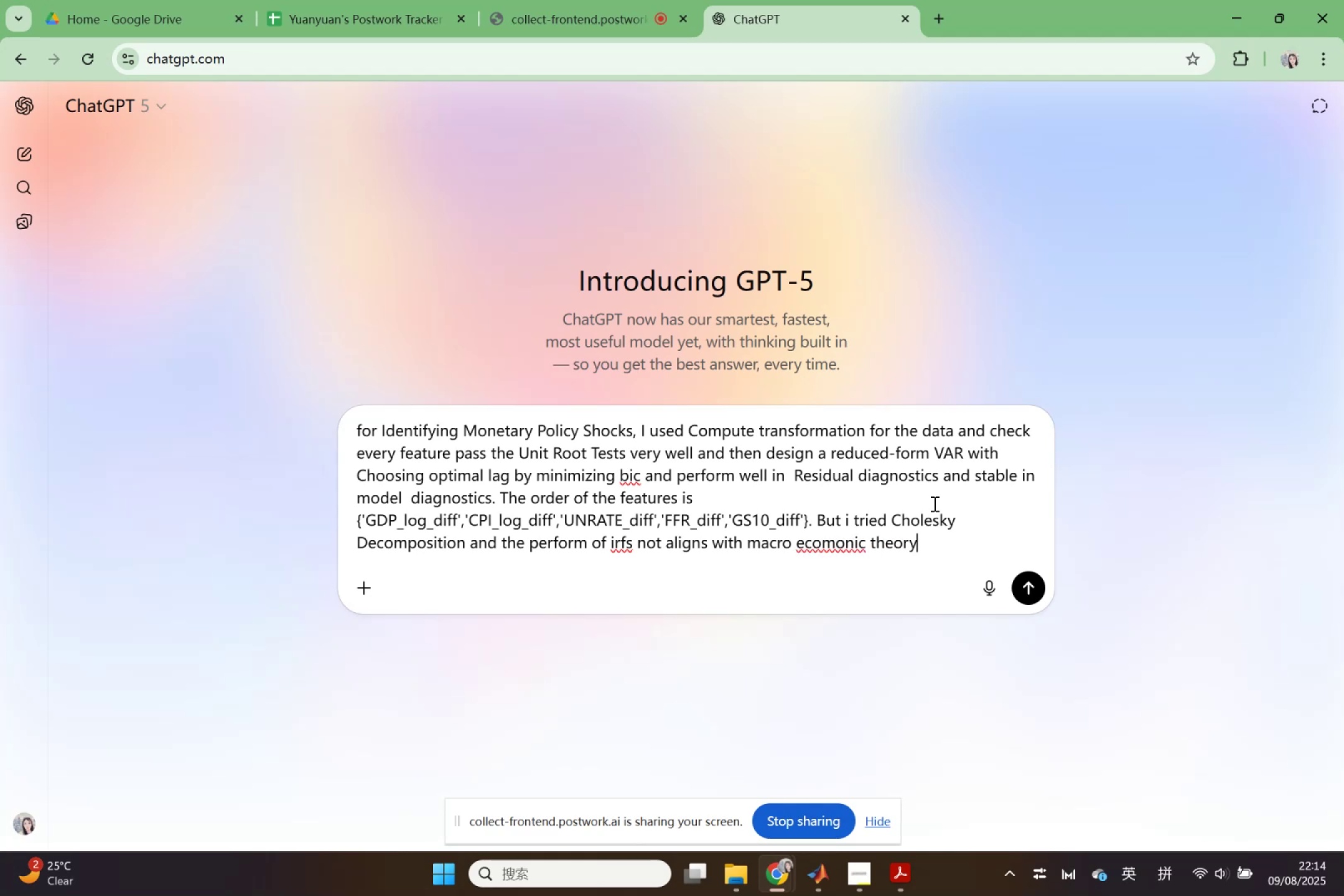 
right_click([831, 538])
 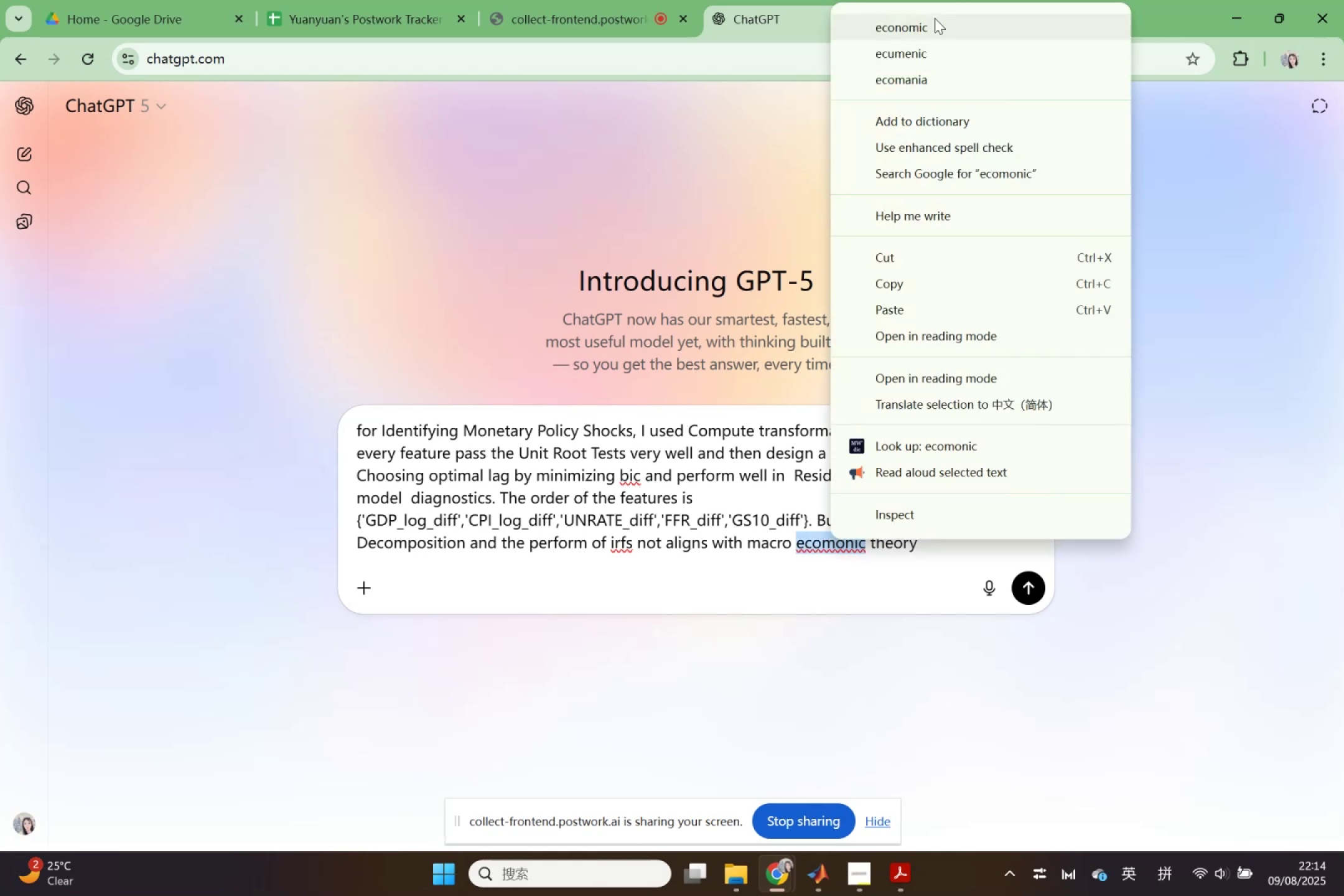 
left_click_drag(start_coordinate=[933, 22], to_coordinate=[926, 23])
 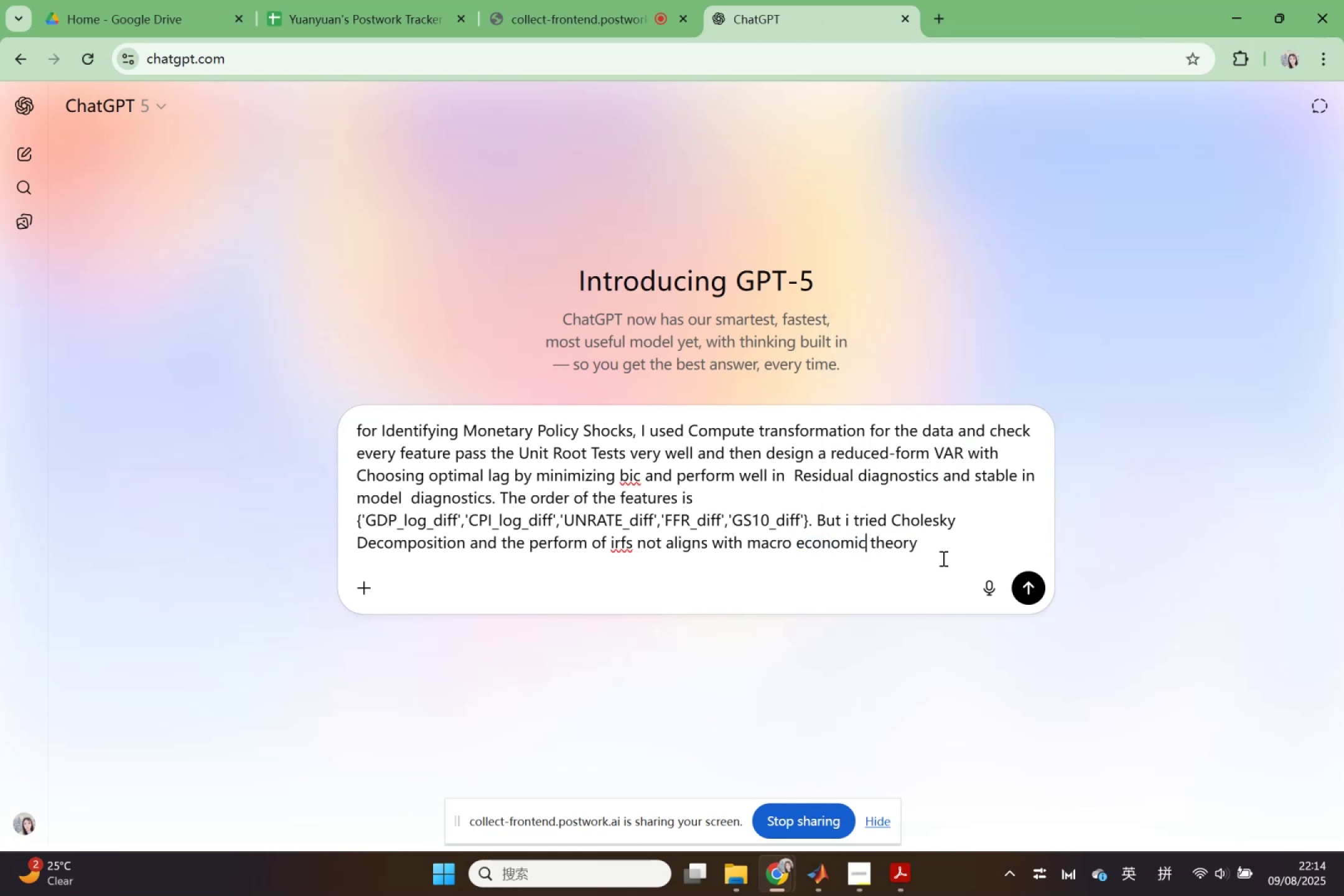 
left_click([943, 558])
 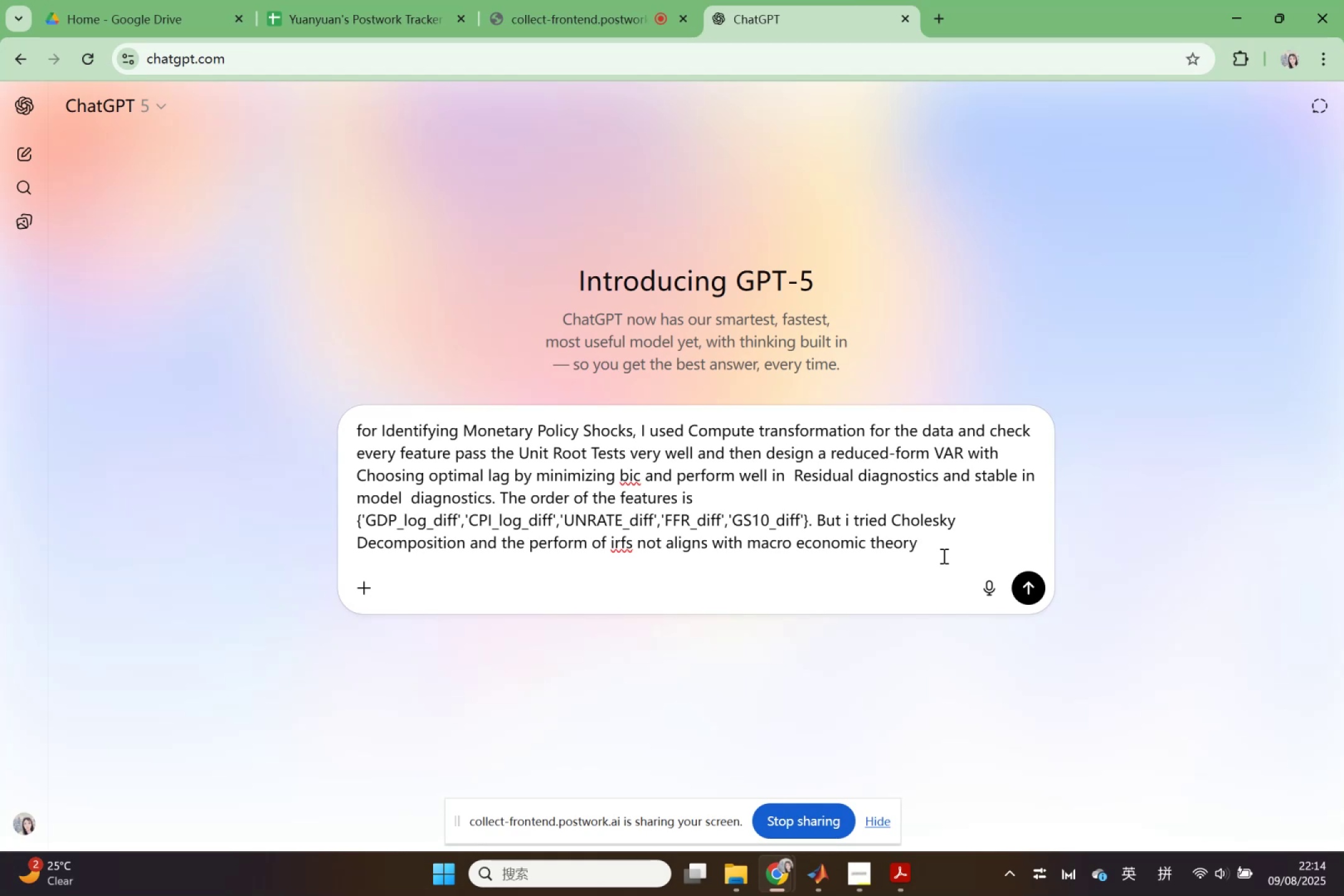 
key(Backspace)
type(. I tried mo)
key(Backspace)
key(Backspace)
type(adjust the )
 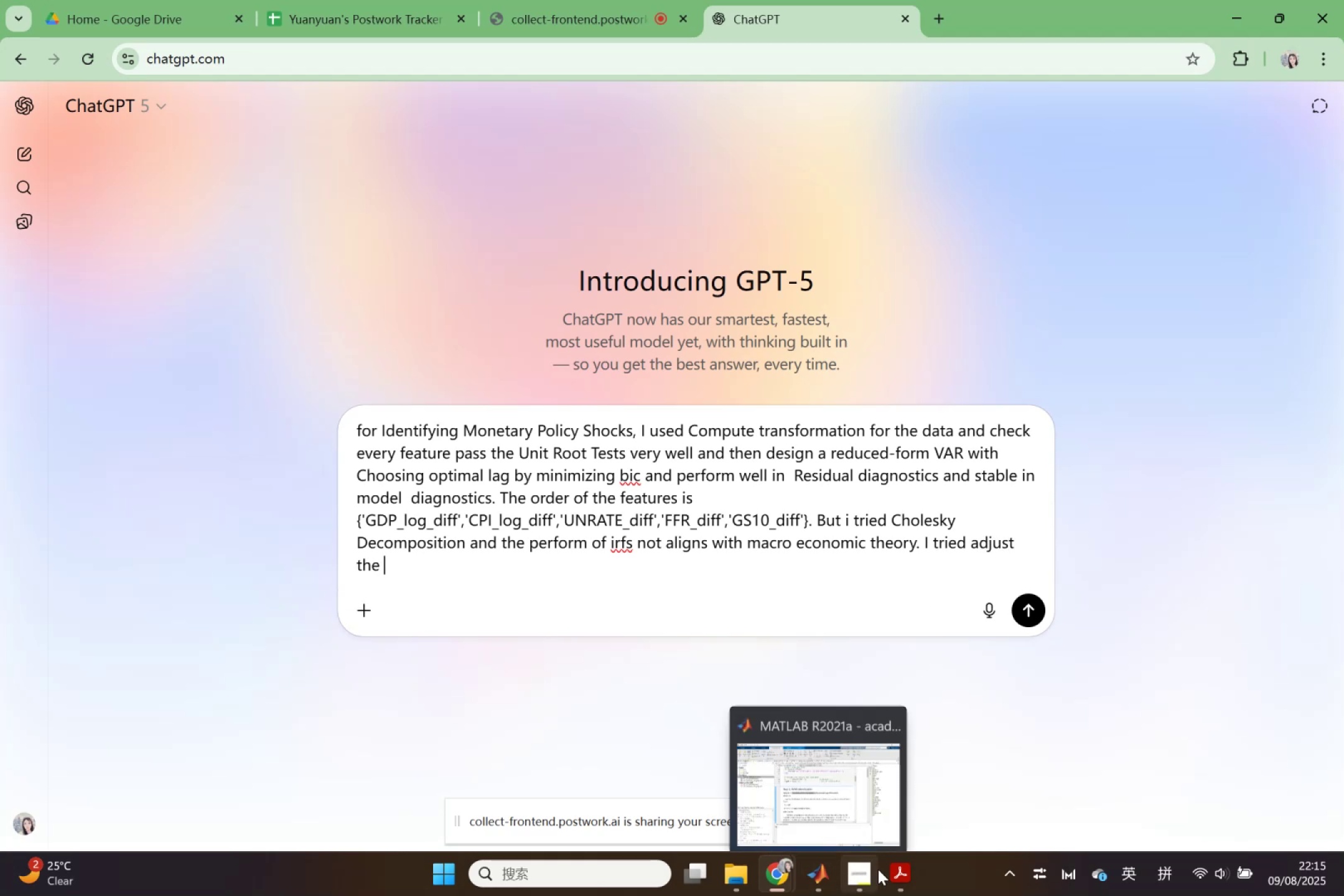 
left_click([833, 877])
 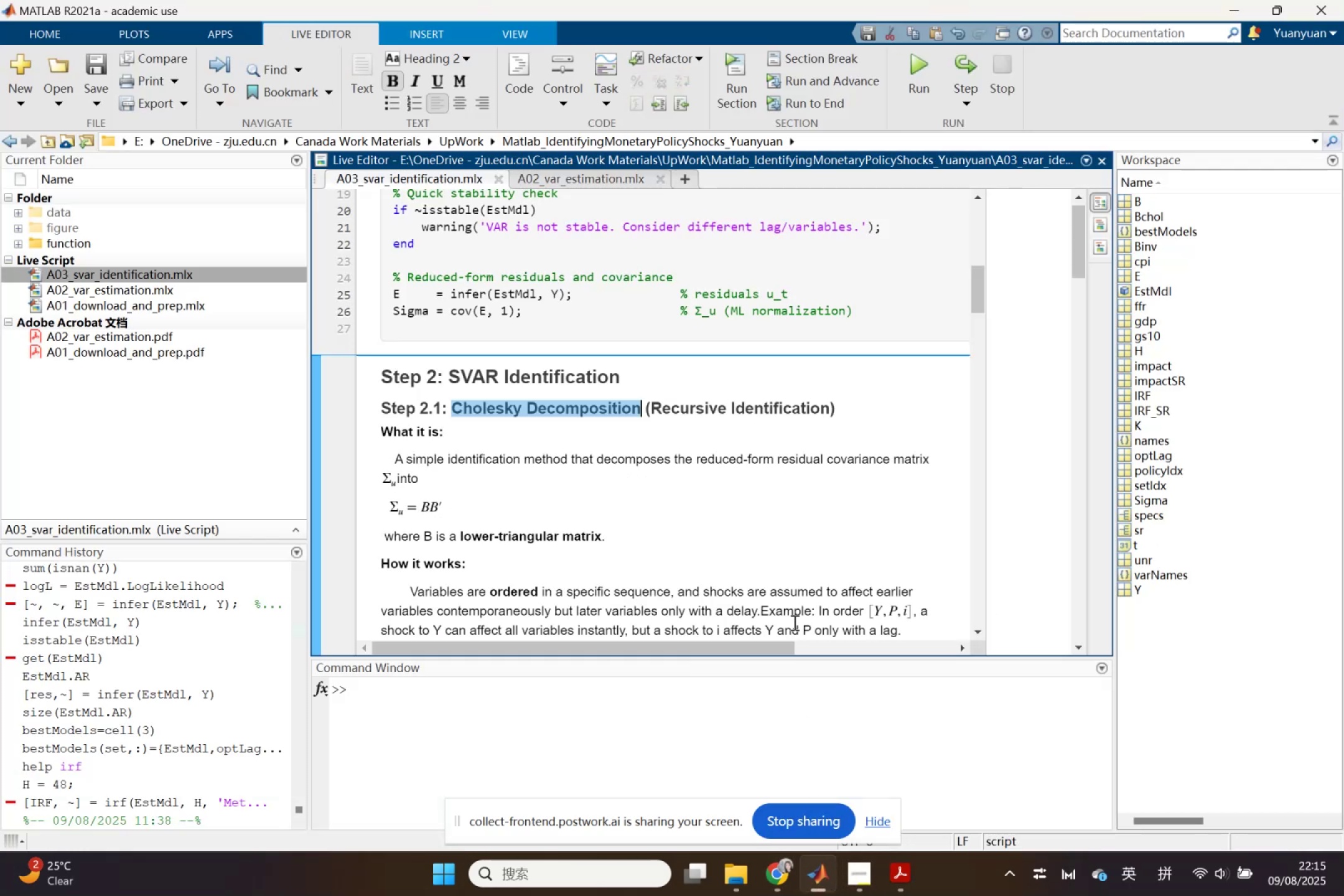 
scroll: coordinate [803, 509], scroll_direction: down, amount: 12.0
 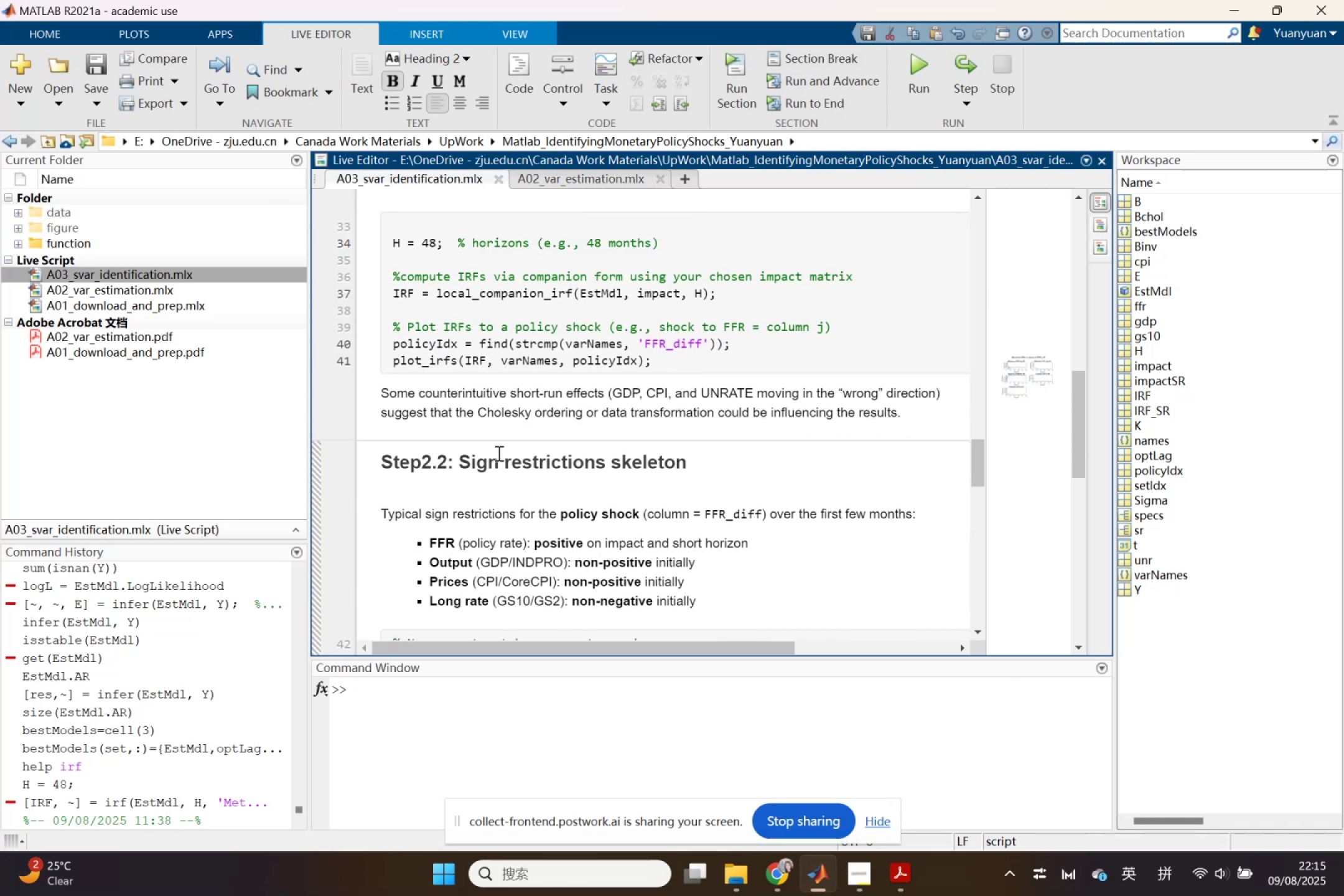 
left_click_drag(start_coordinate=[458, 458], to_coordinate=[608, 455])
 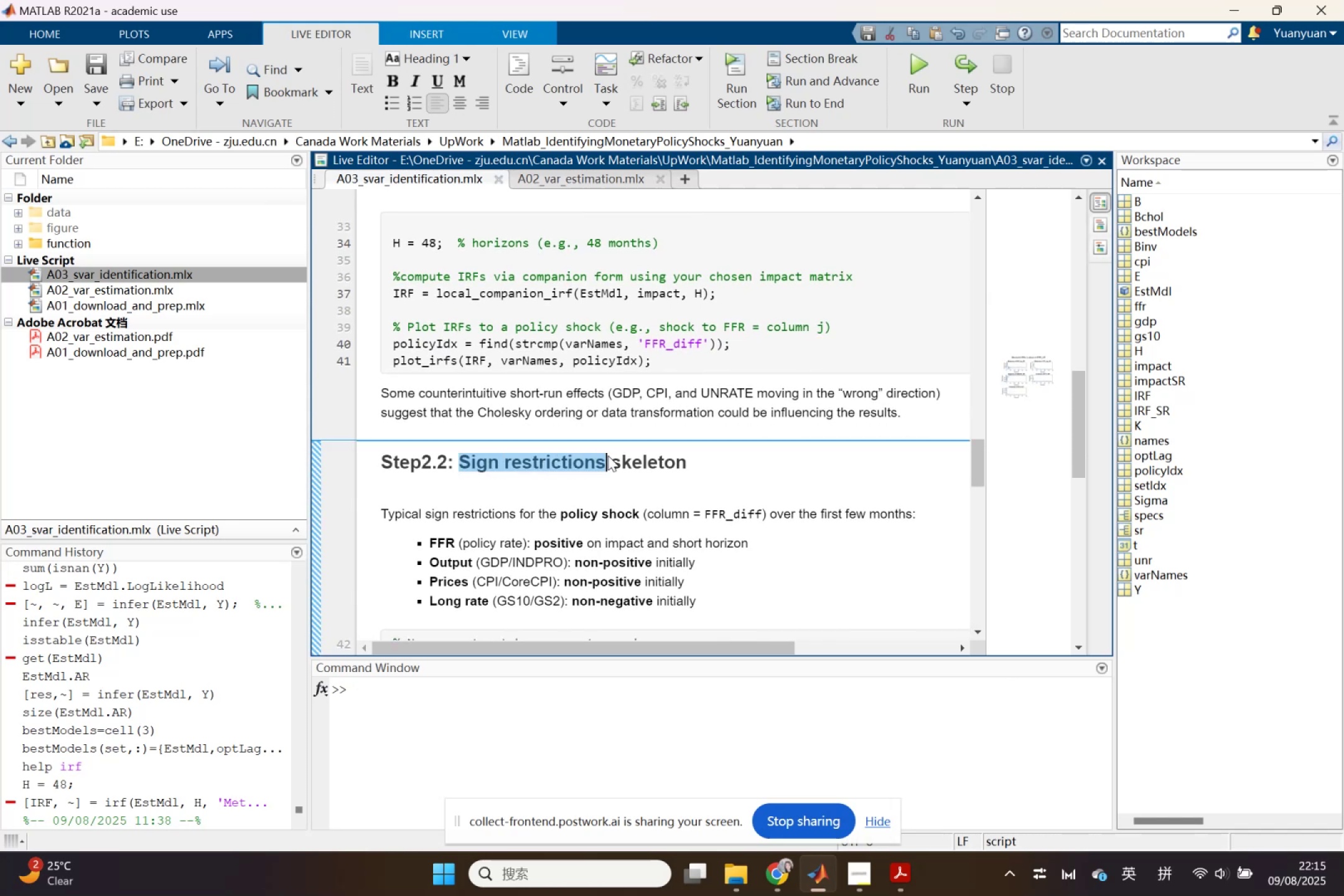 
key(Control+ControlLeft)
 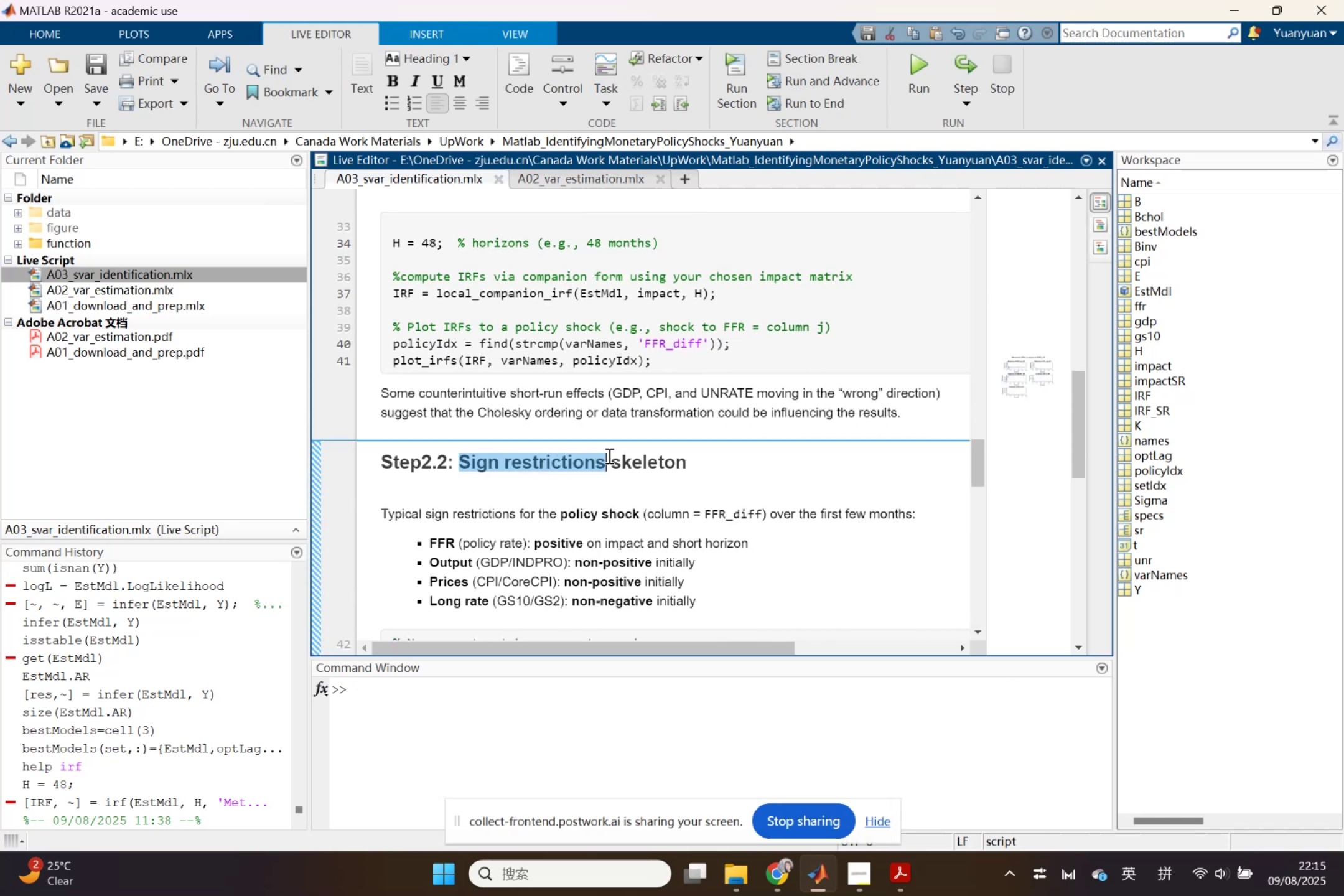 
key(Control+C)
 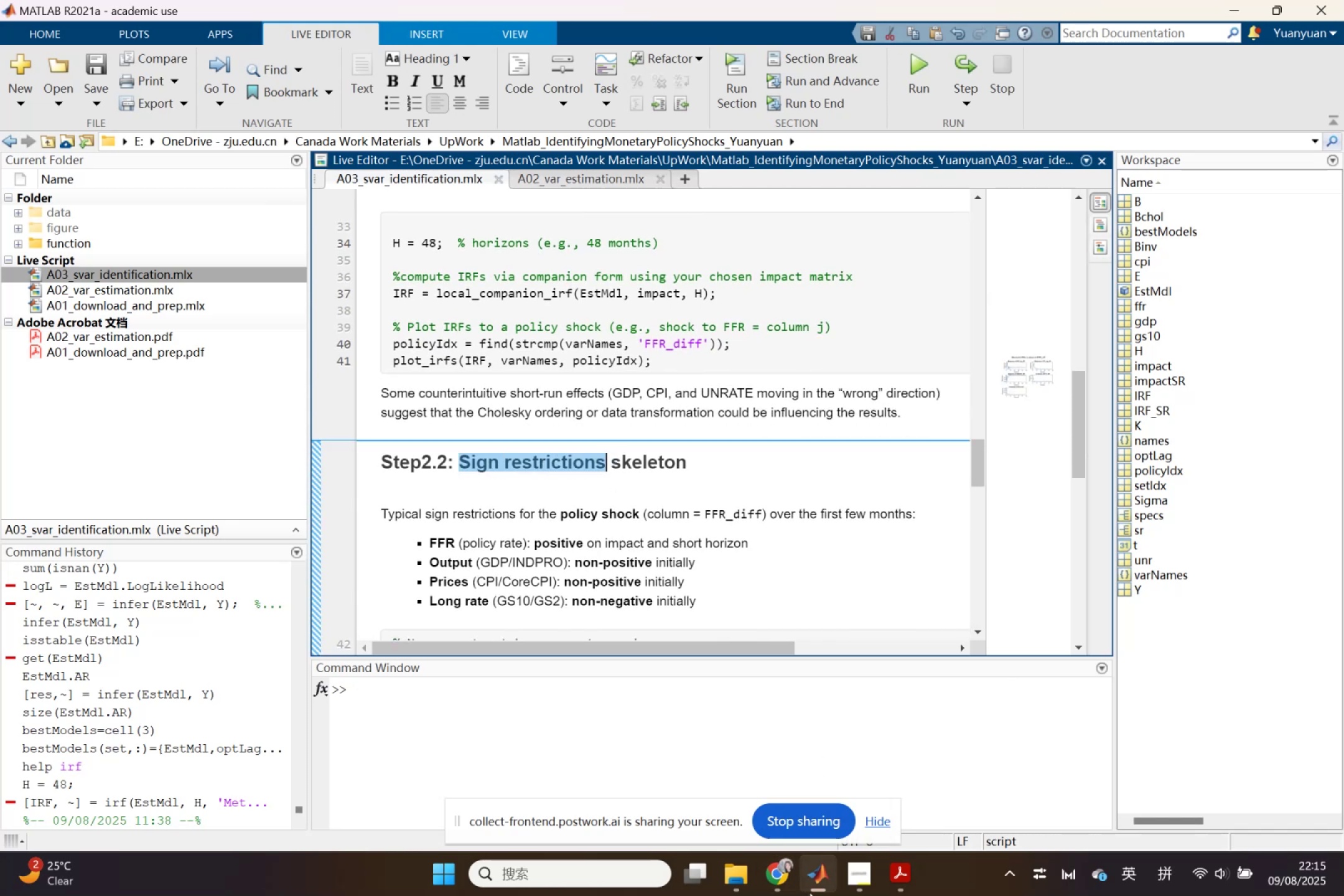 
left_click([818, 887])
 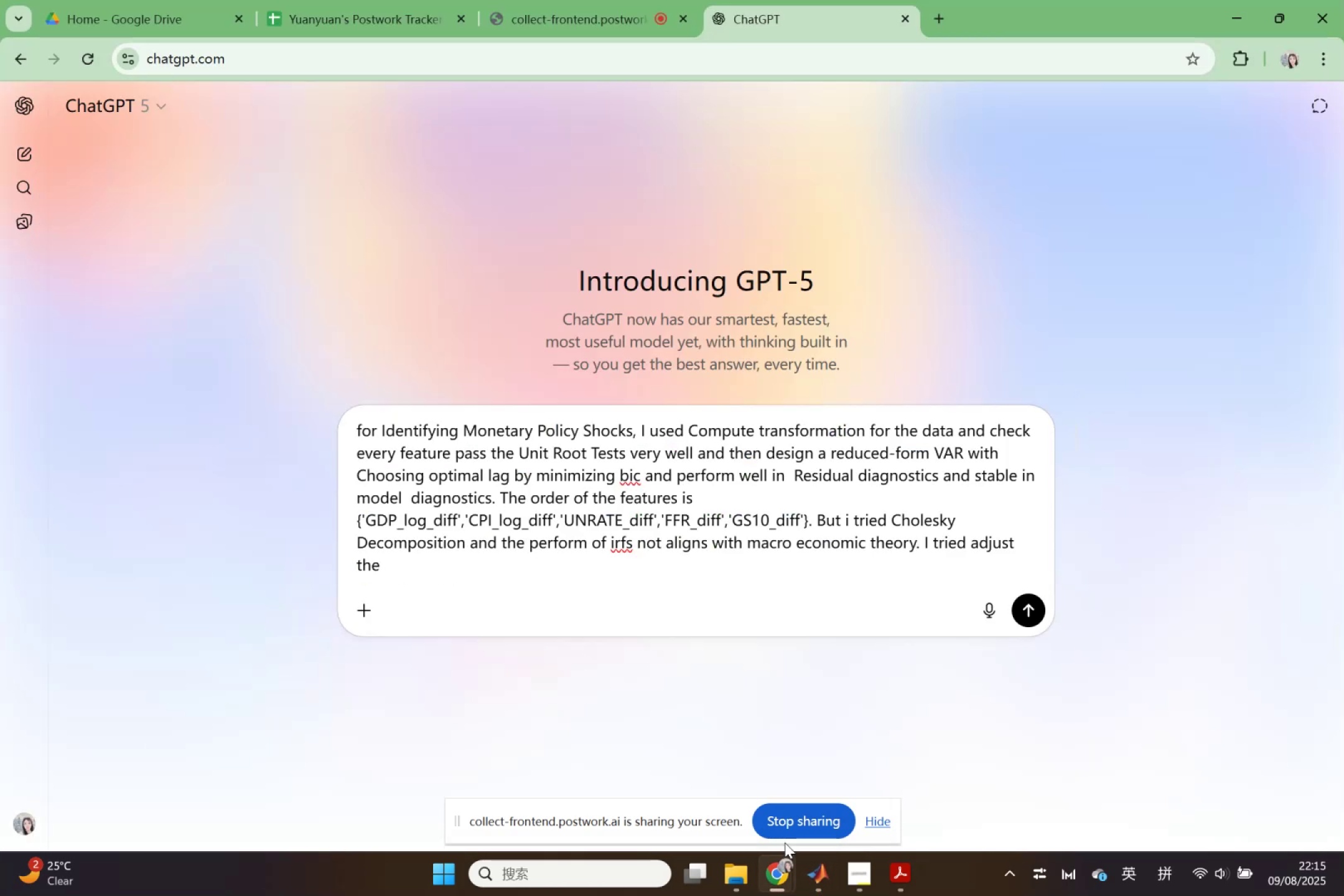 
key(Control+V)
 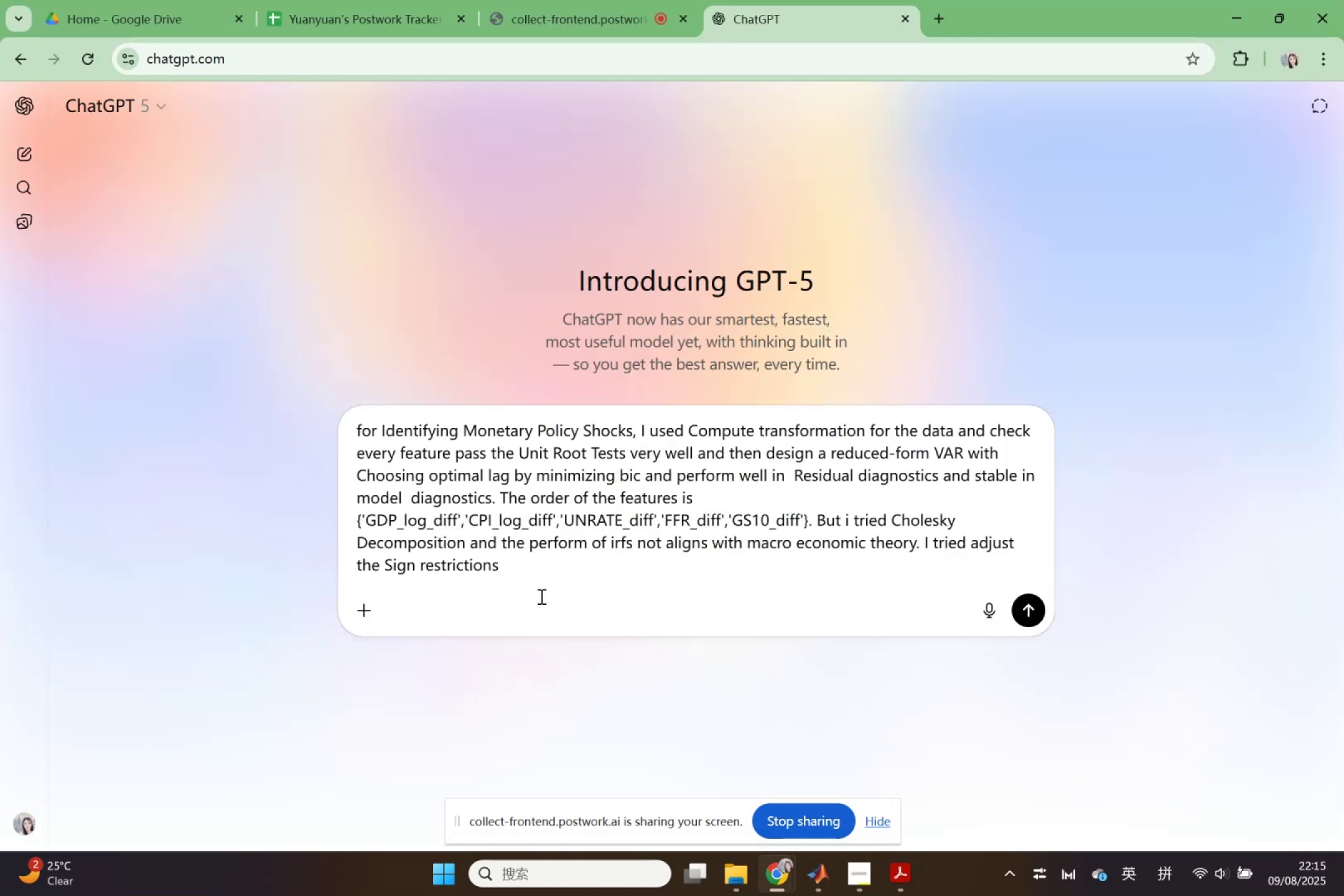 
type( in multiple ways but the re)
key(Backspace)
key(Backspace)
type(id)
key(Backspace)
type(rfs shows )
 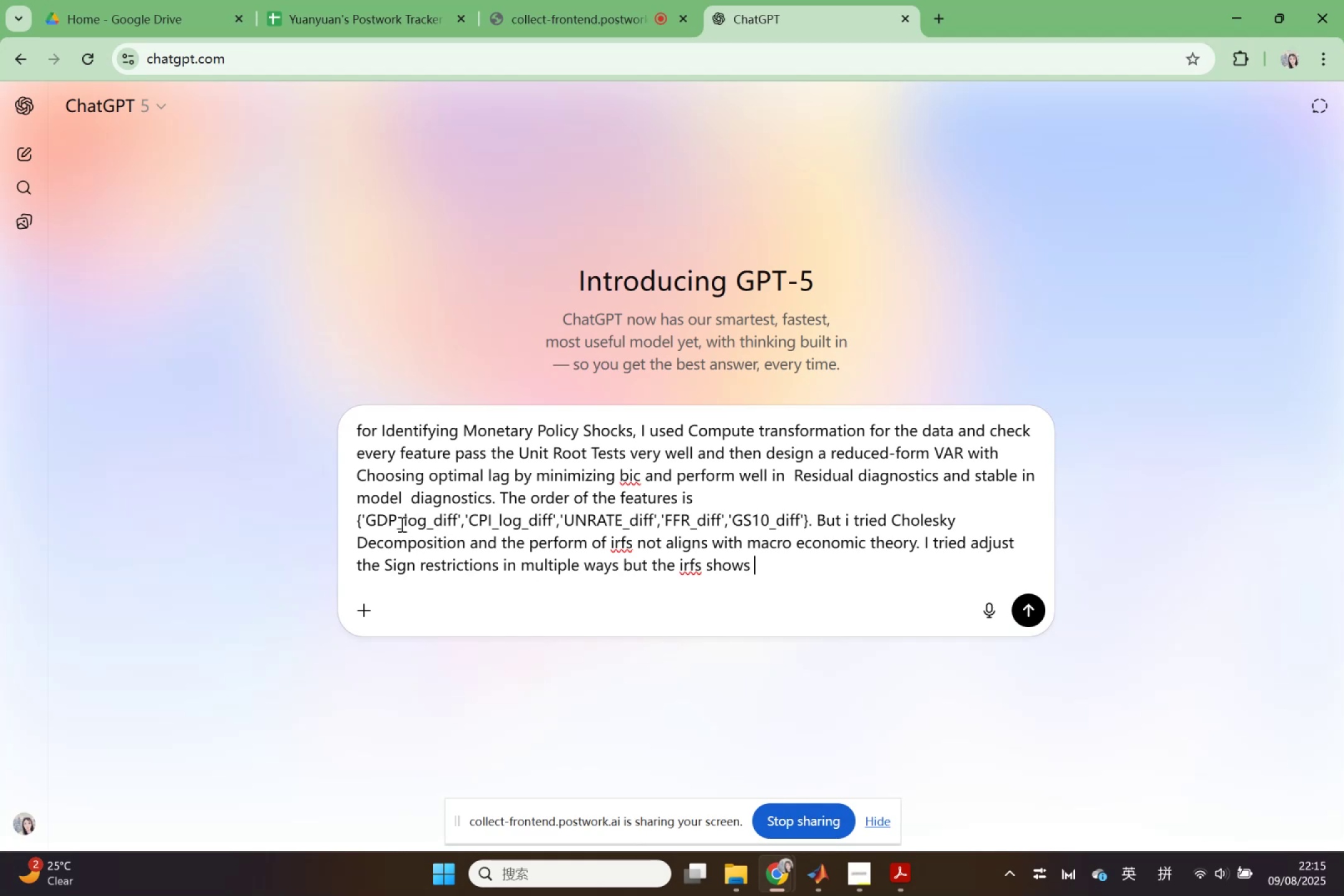 
left_click_drag(start_coordinate=[367, 519], to_coordinate=[457, 526])
 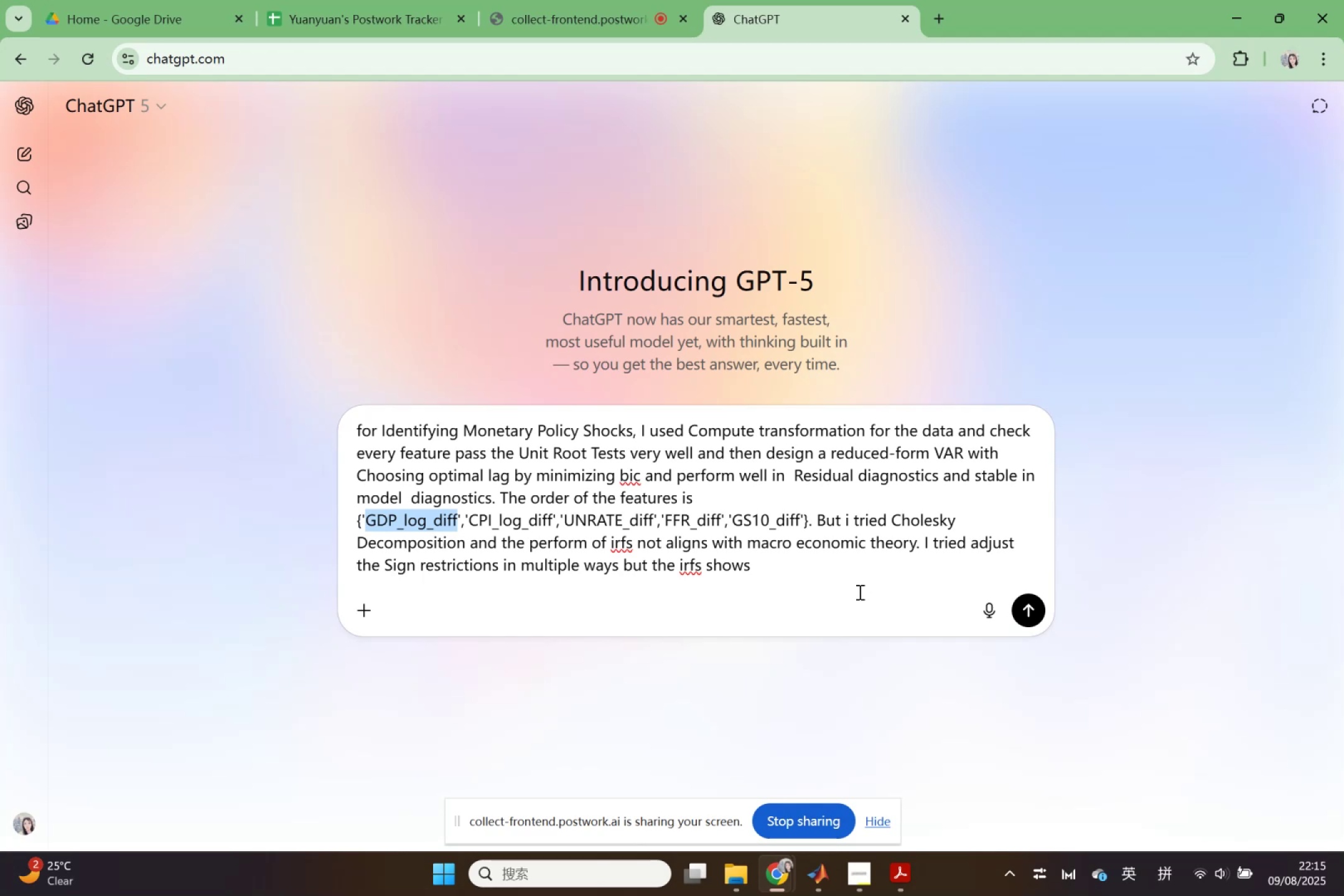 
left_click([859, 588])
 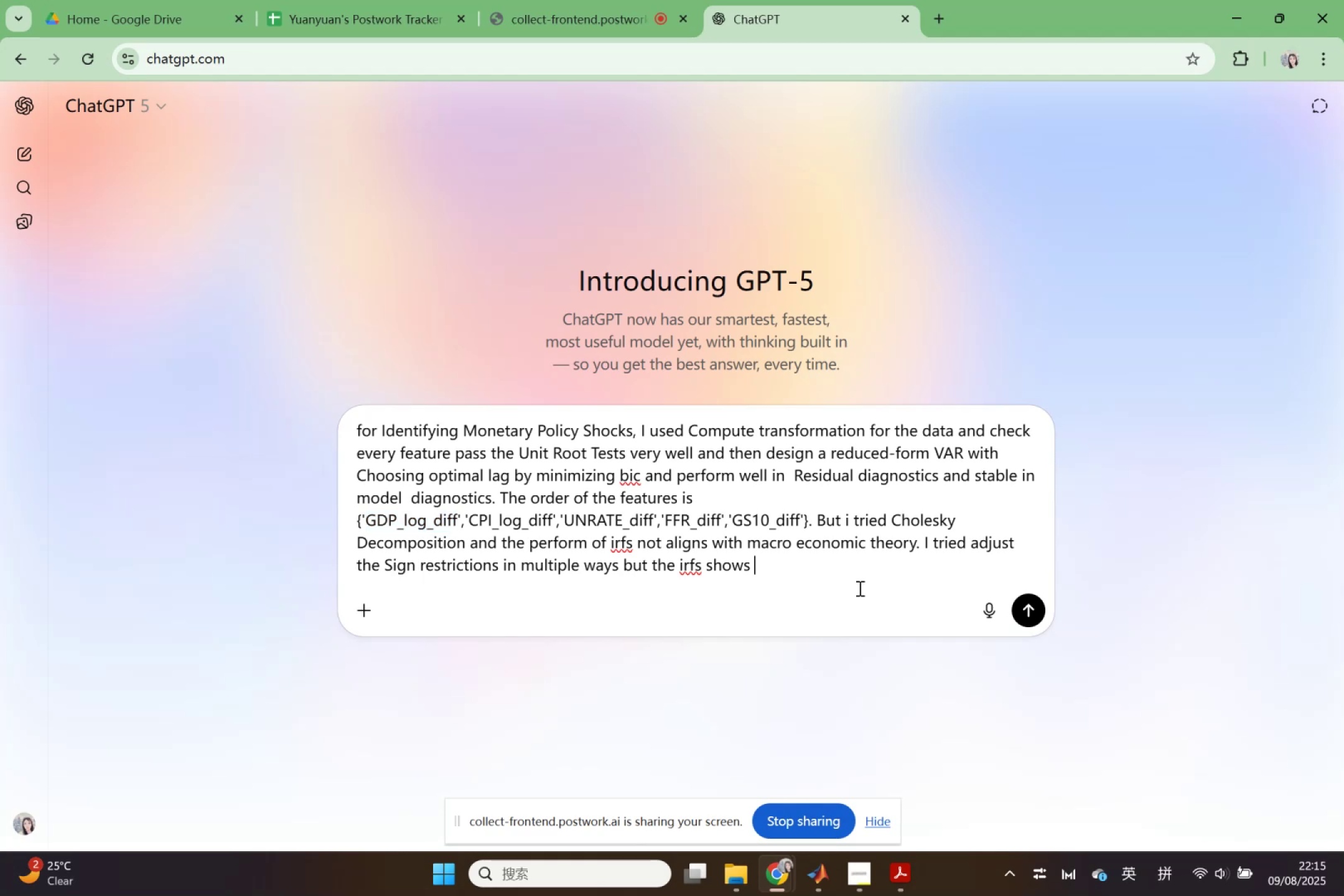 
type(s)
key(Backspace)
type(the result )
key(Backspace)
type(s still not all corred)
key(Backspace)
type(ct)
 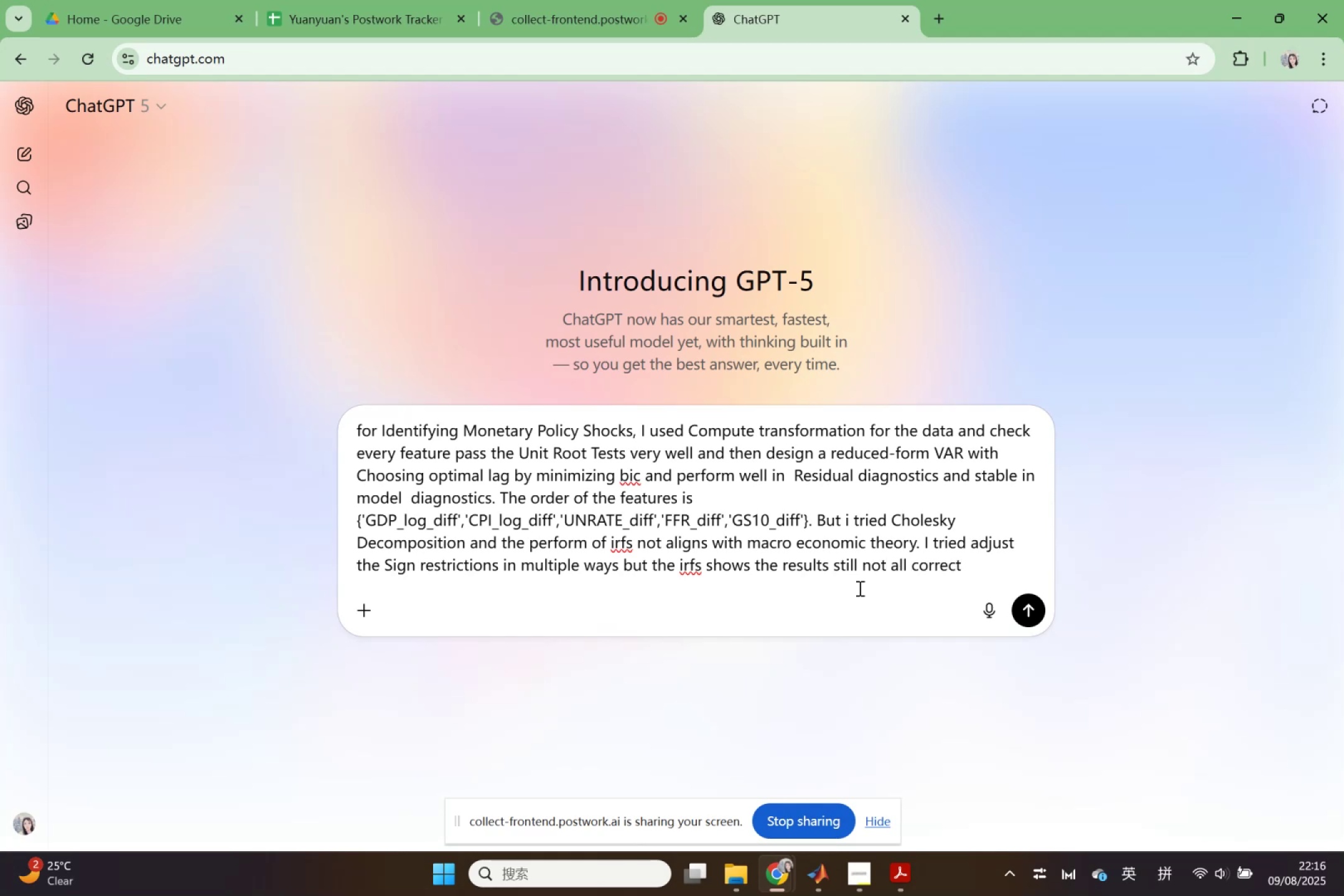 
hold_key(key=ArrowLeft, duration=1.26)
 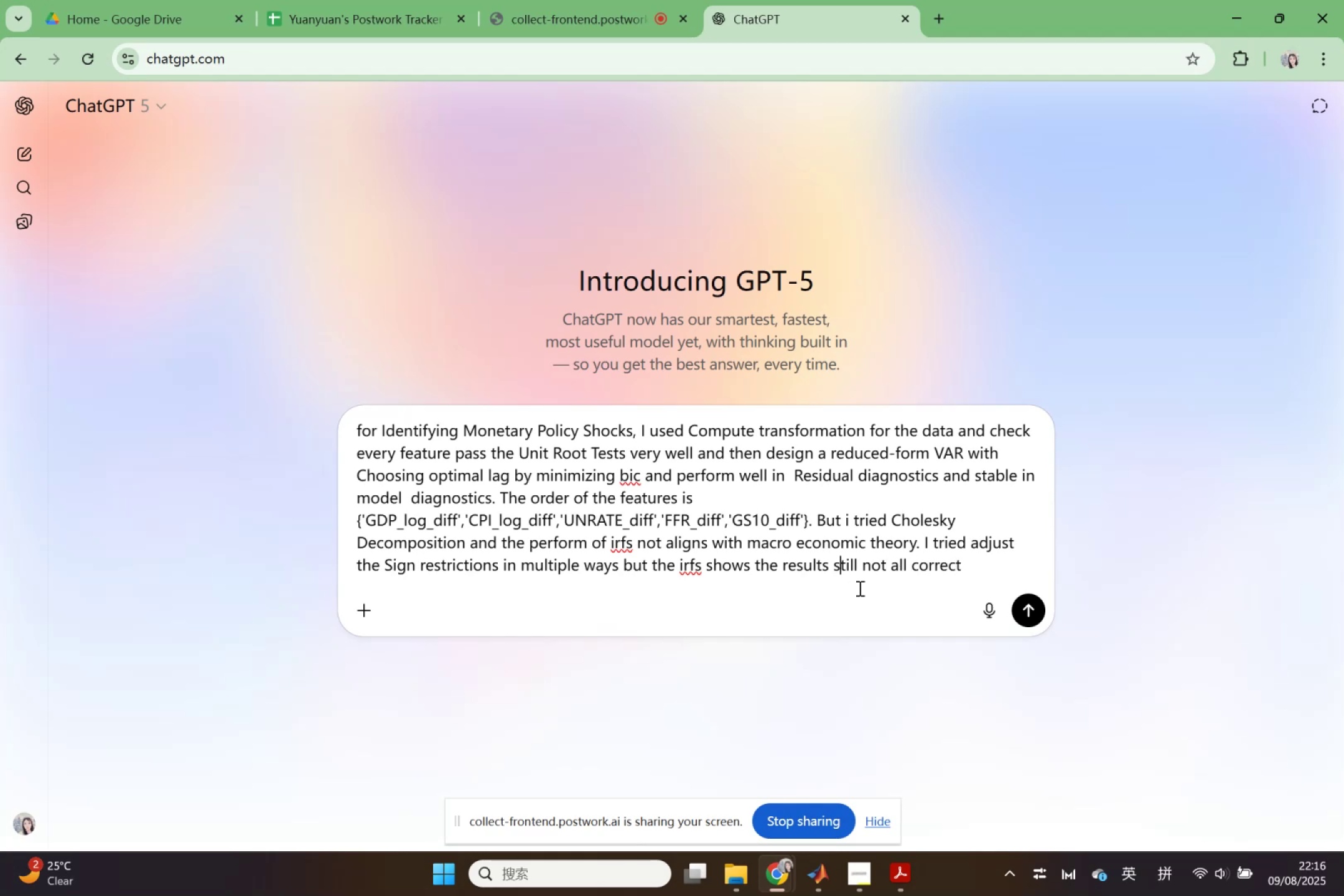 
key(ArrowRight)
 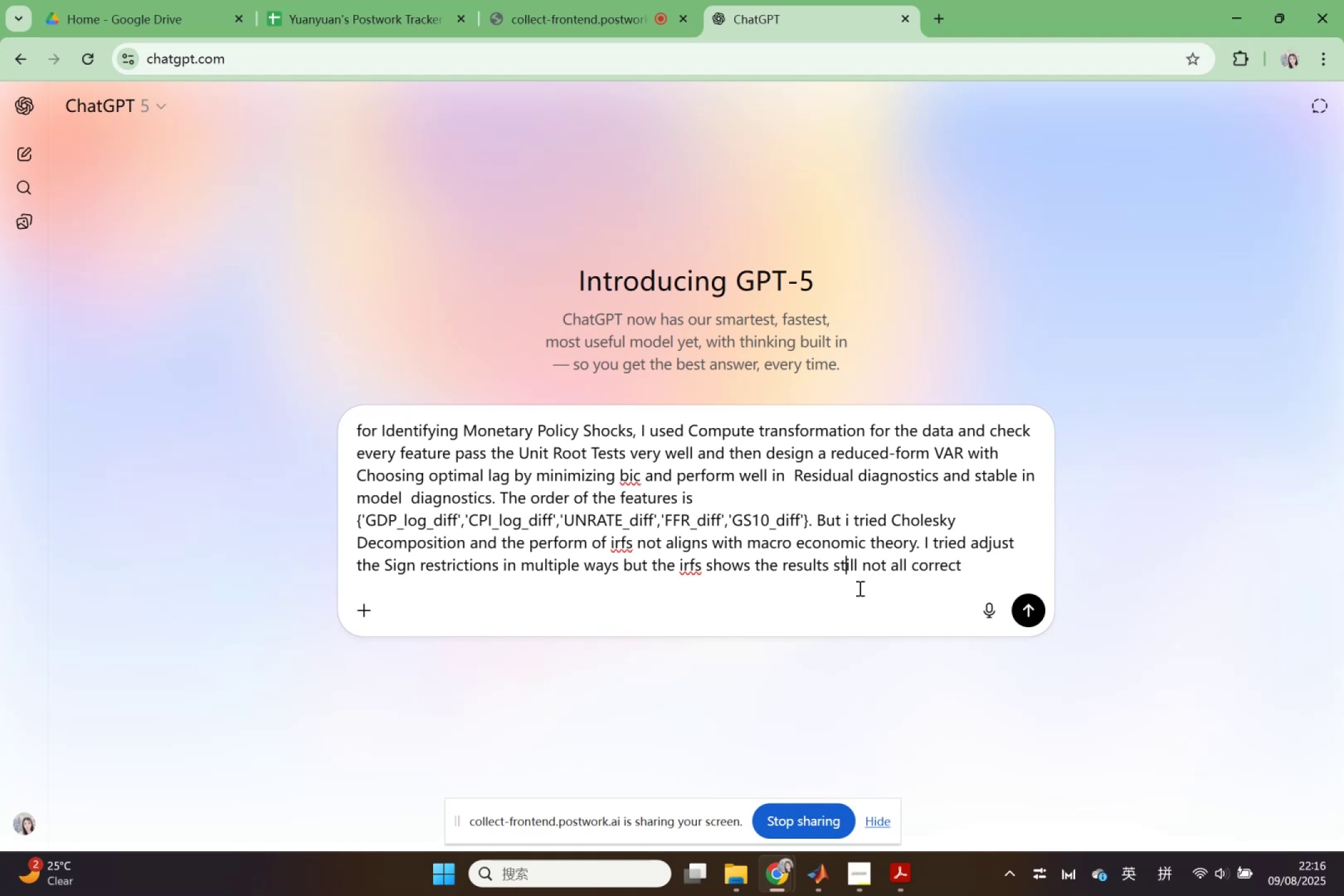 
key(ArrowRight)
 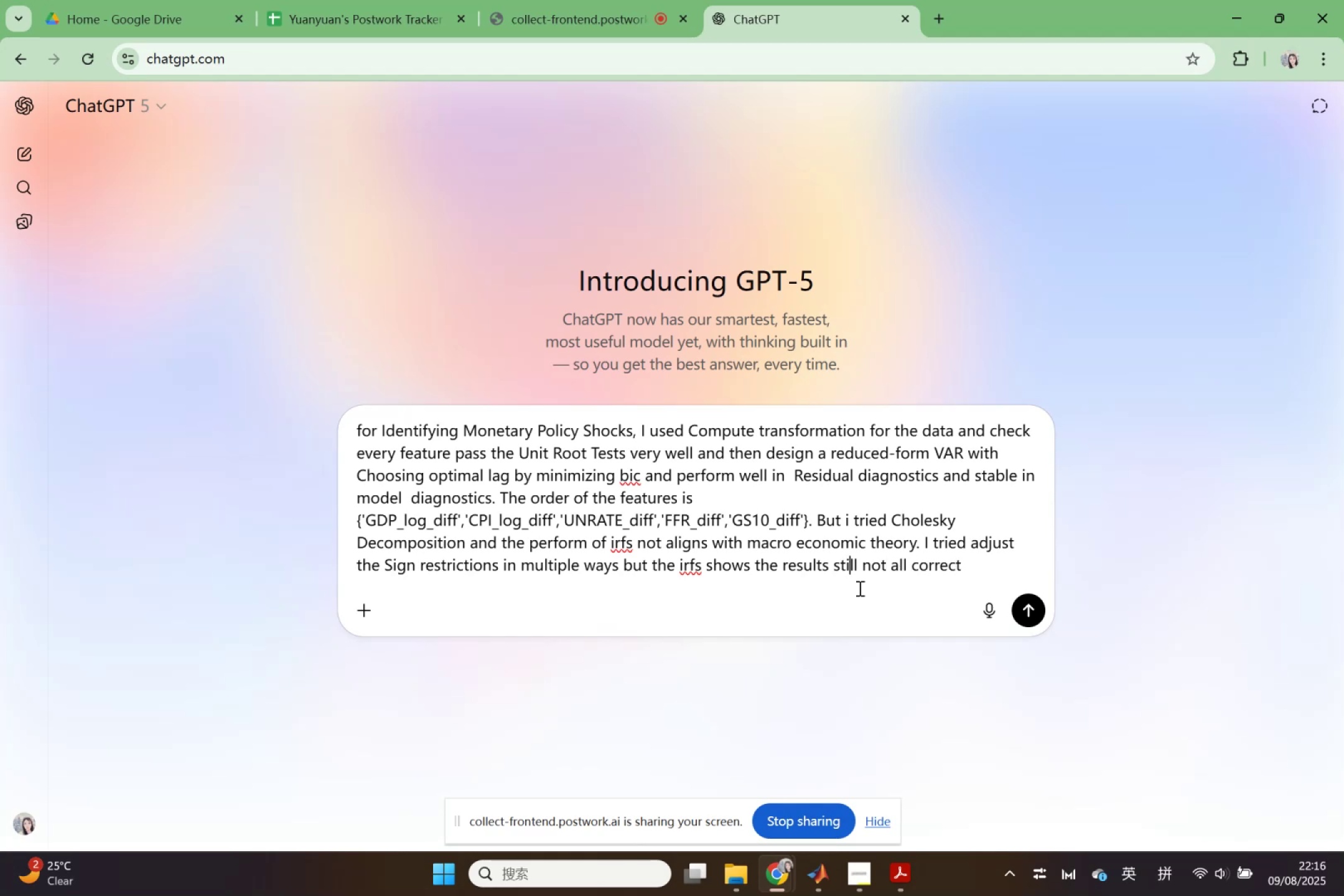 
key(ArrowLeft)
 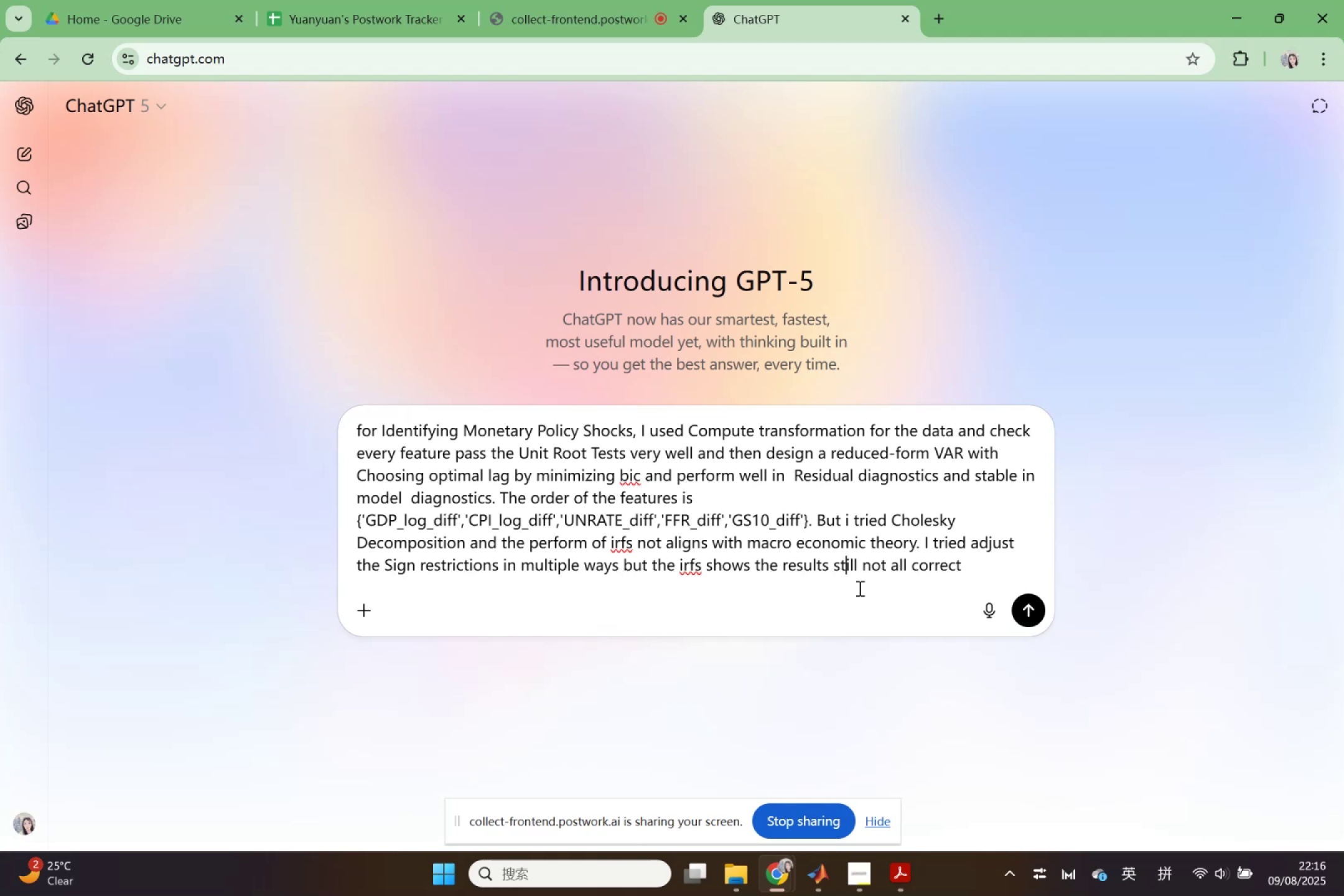 
key(ArrowLeft)
 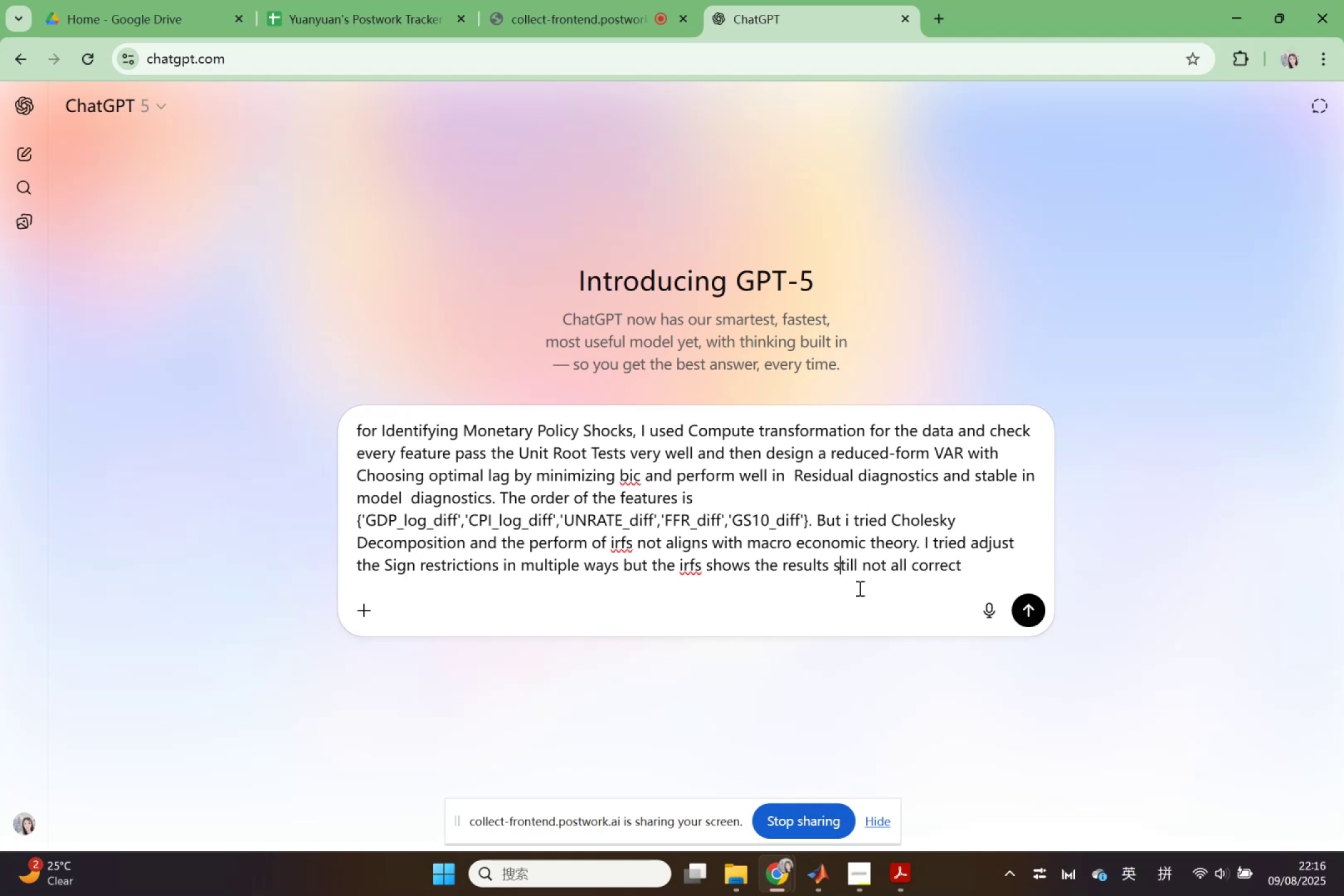 
key(ArrowLeft)
 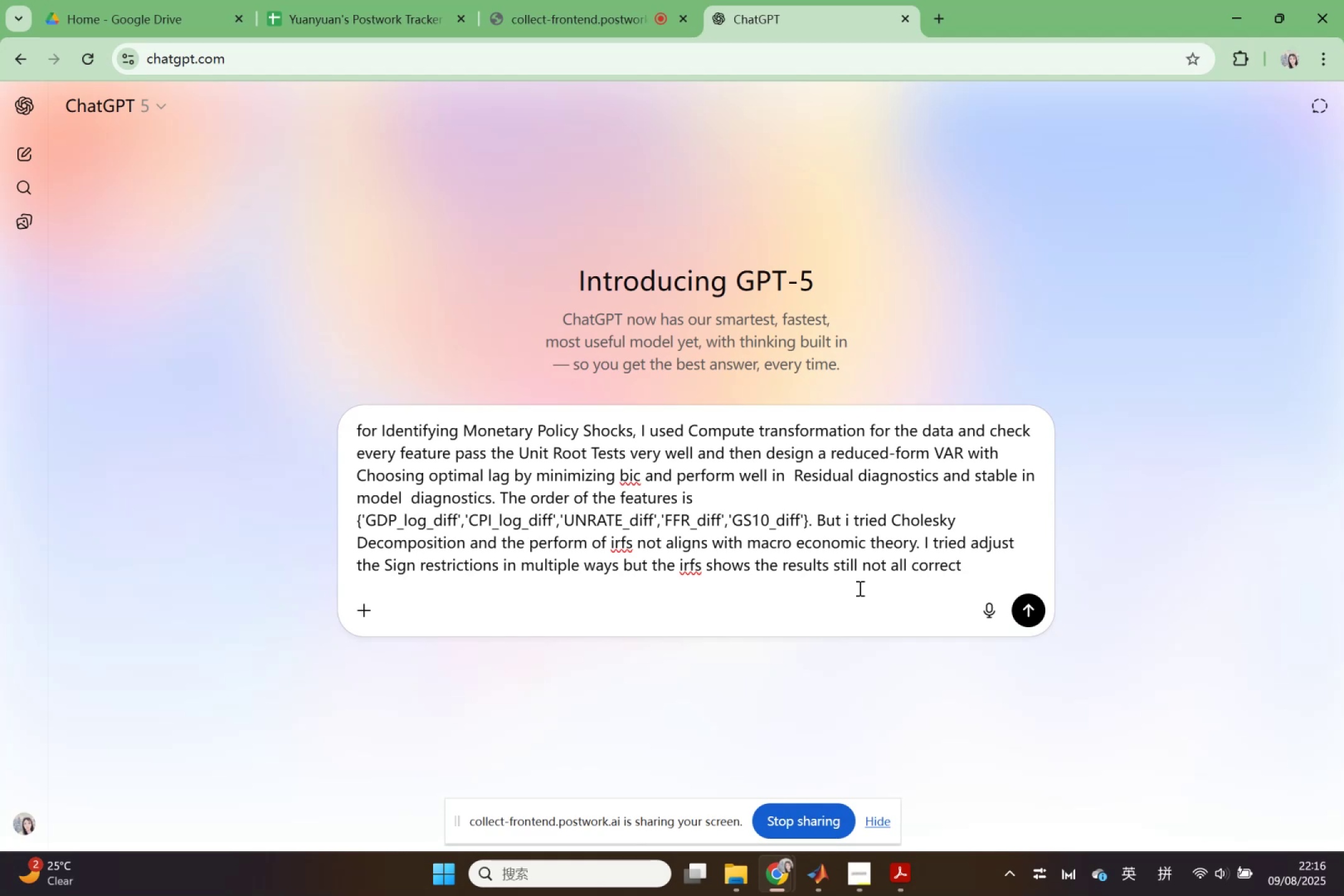 
type(are  or acceptible)
 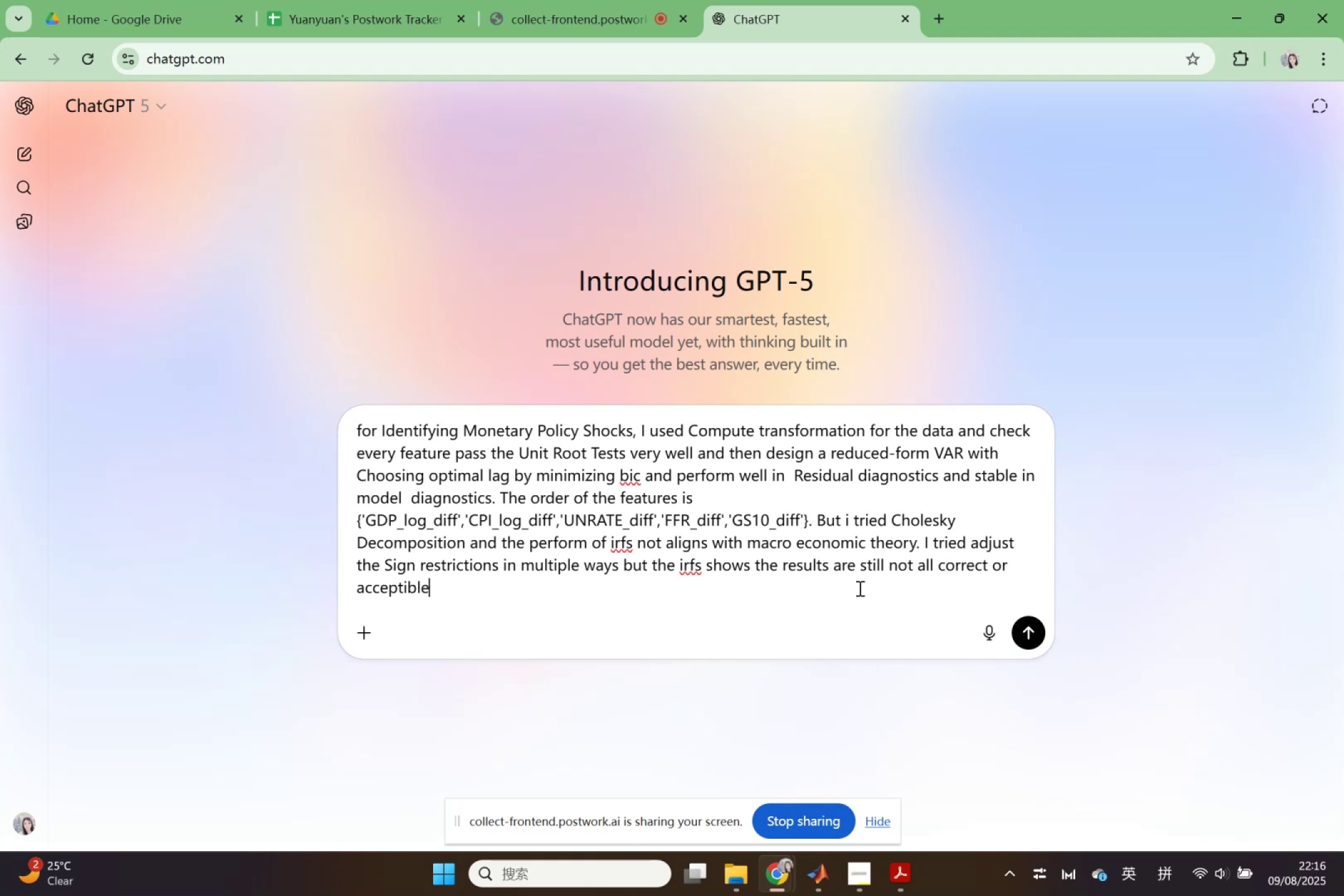 
hold_key(key=ArrowRight, duration=1.32)
 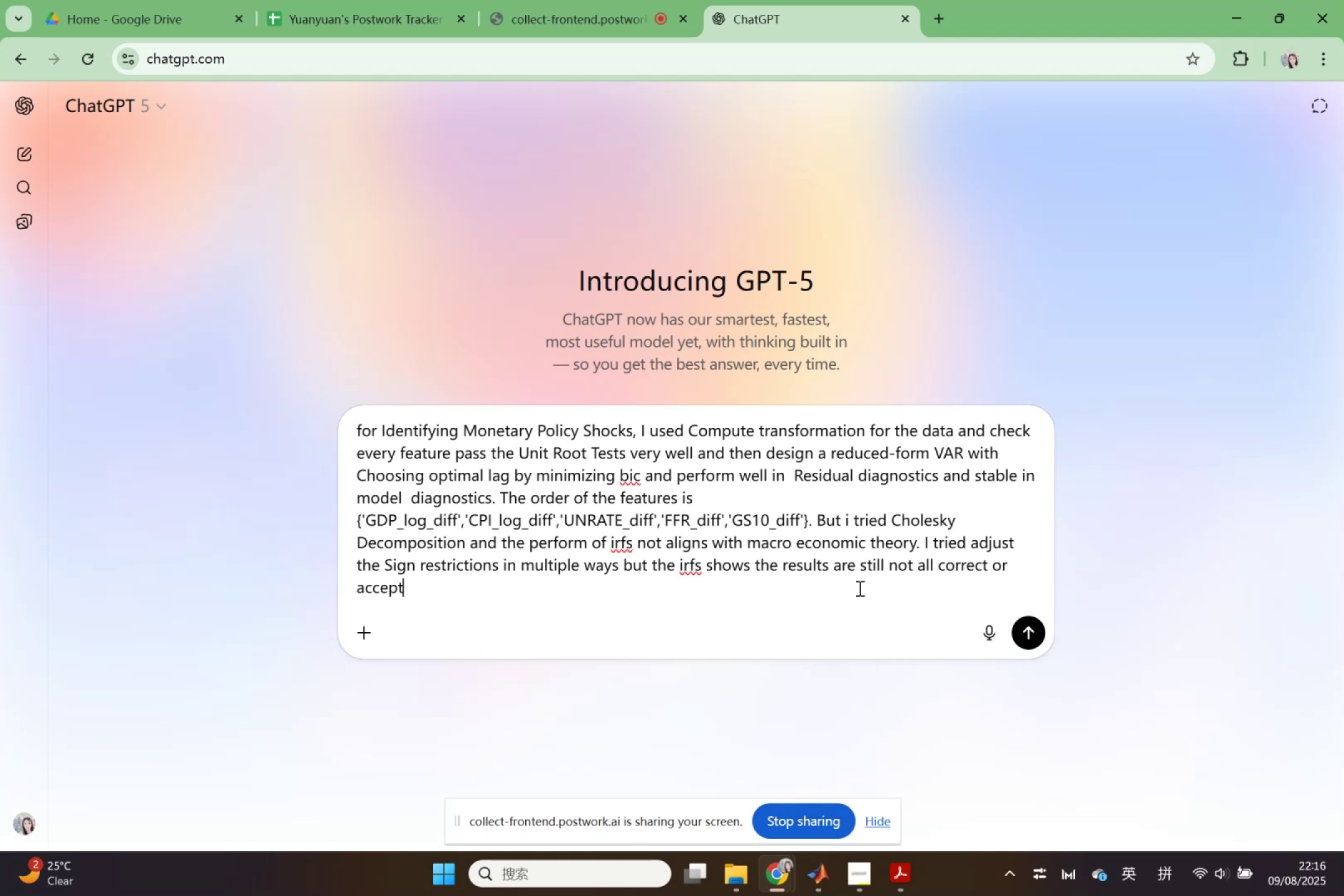 
key(Enter)
 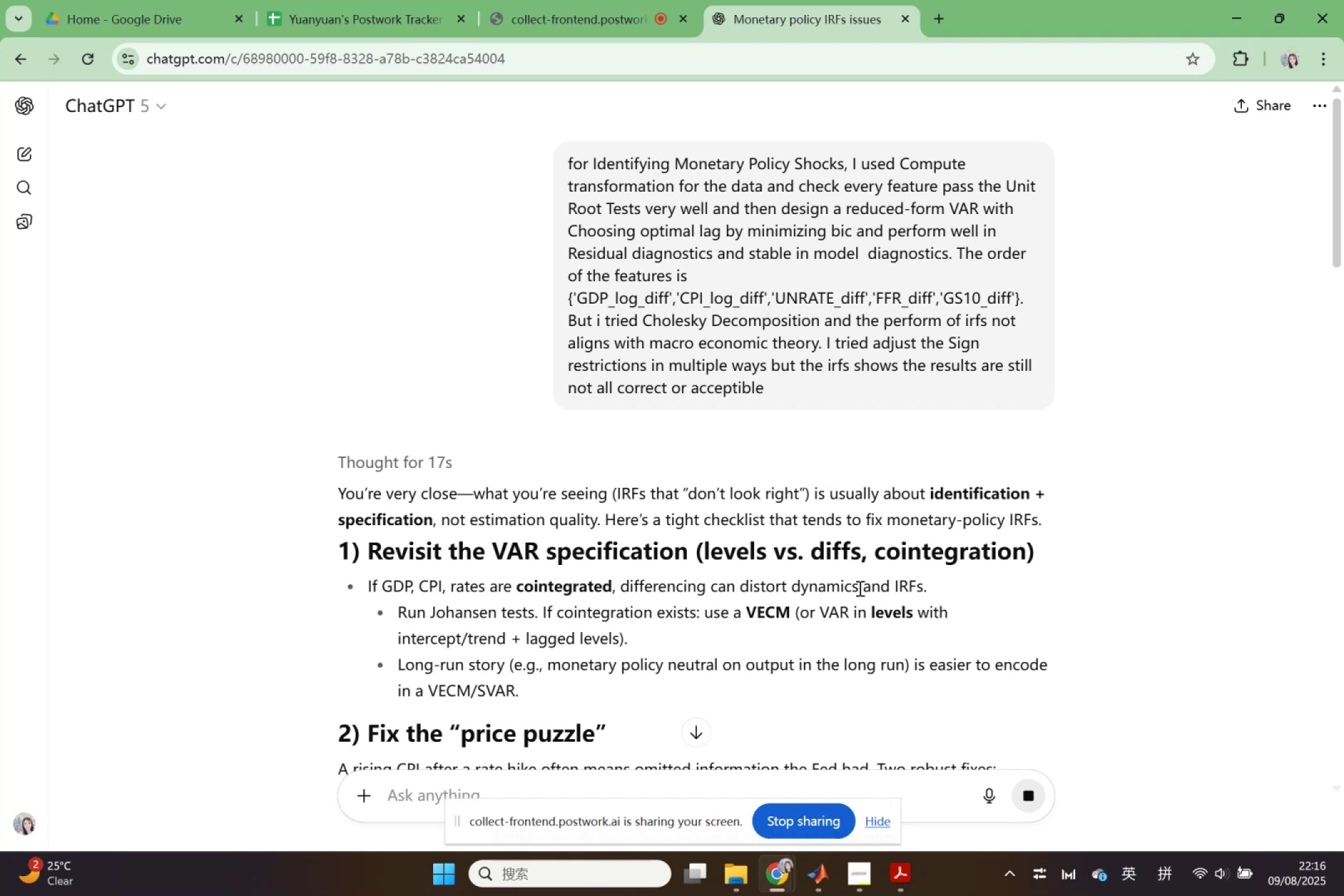 
wait(46.16)
 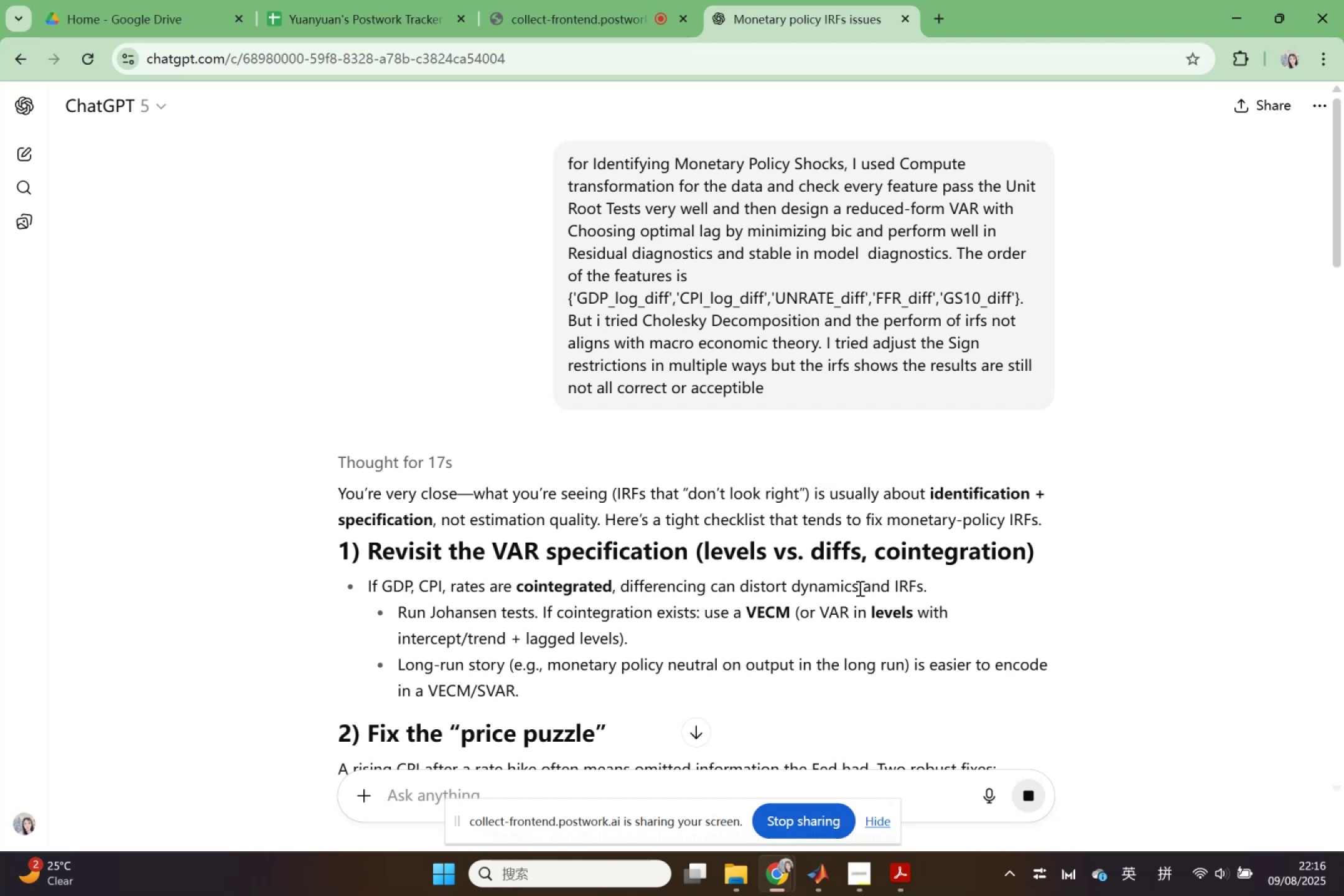 
scroll: coordinate [592, 433], scroll_direction: down, amount: 2.0
 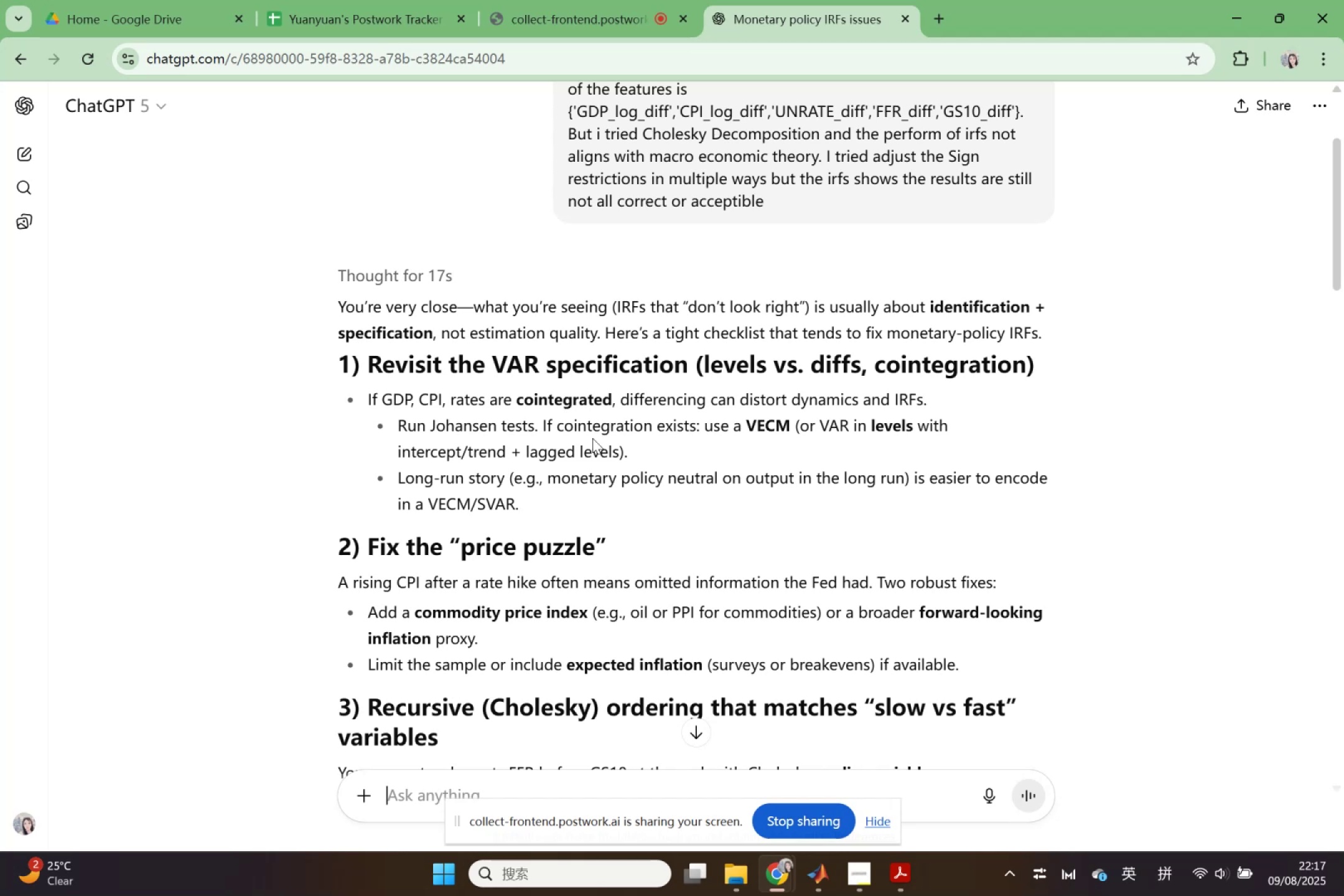 
wait(19.59)
 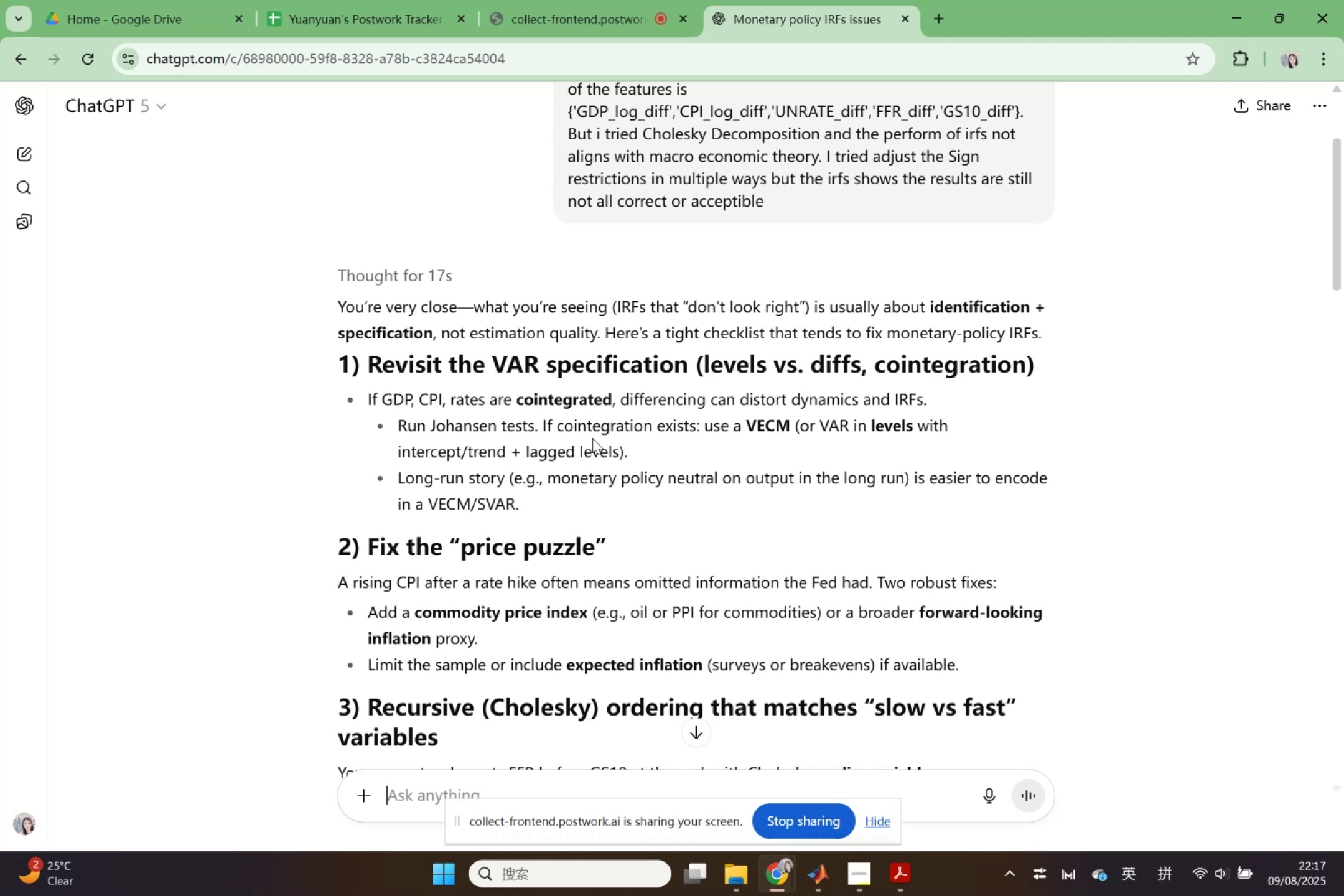 
left_click([798, 895])
 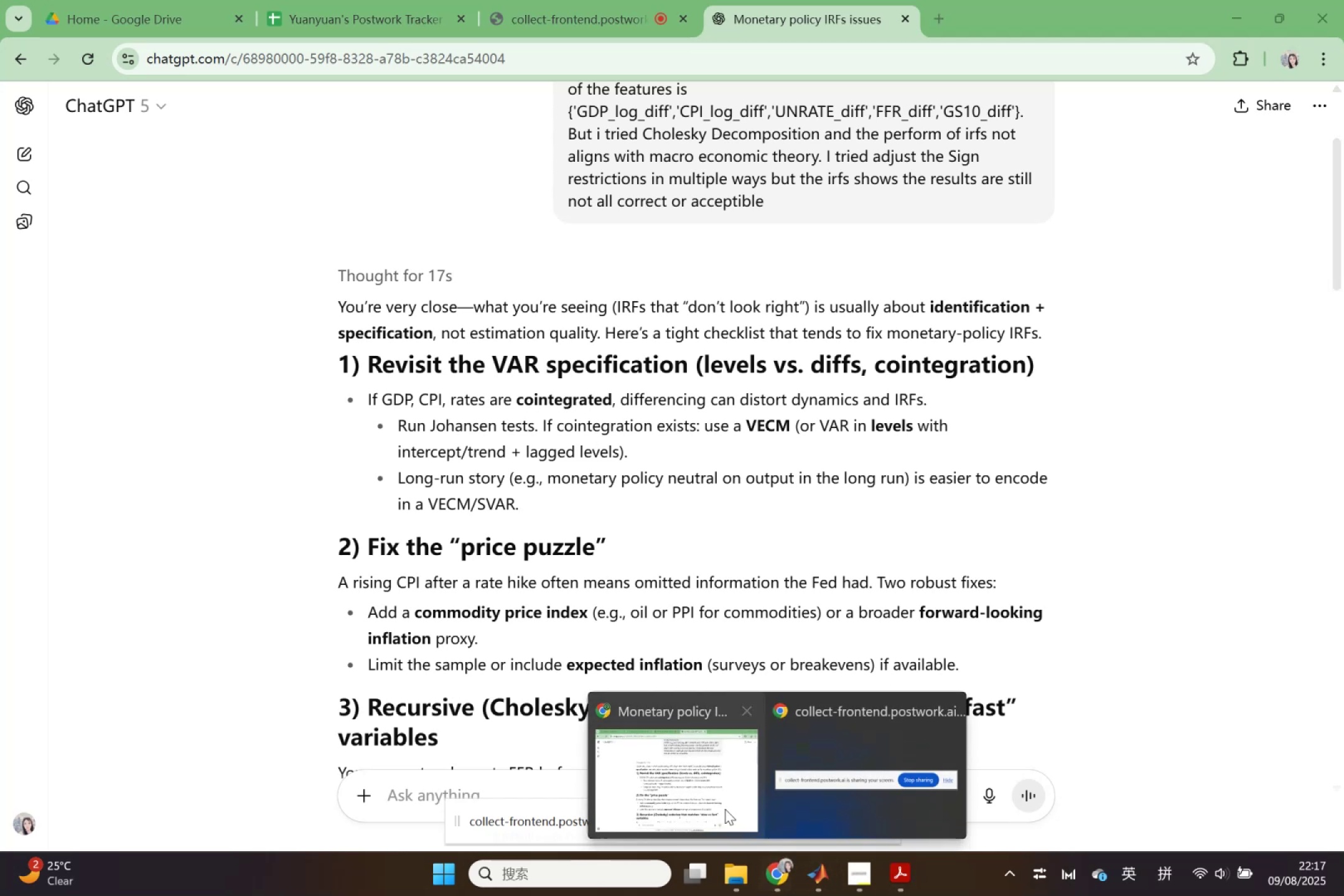 
left_click([718, 807])
 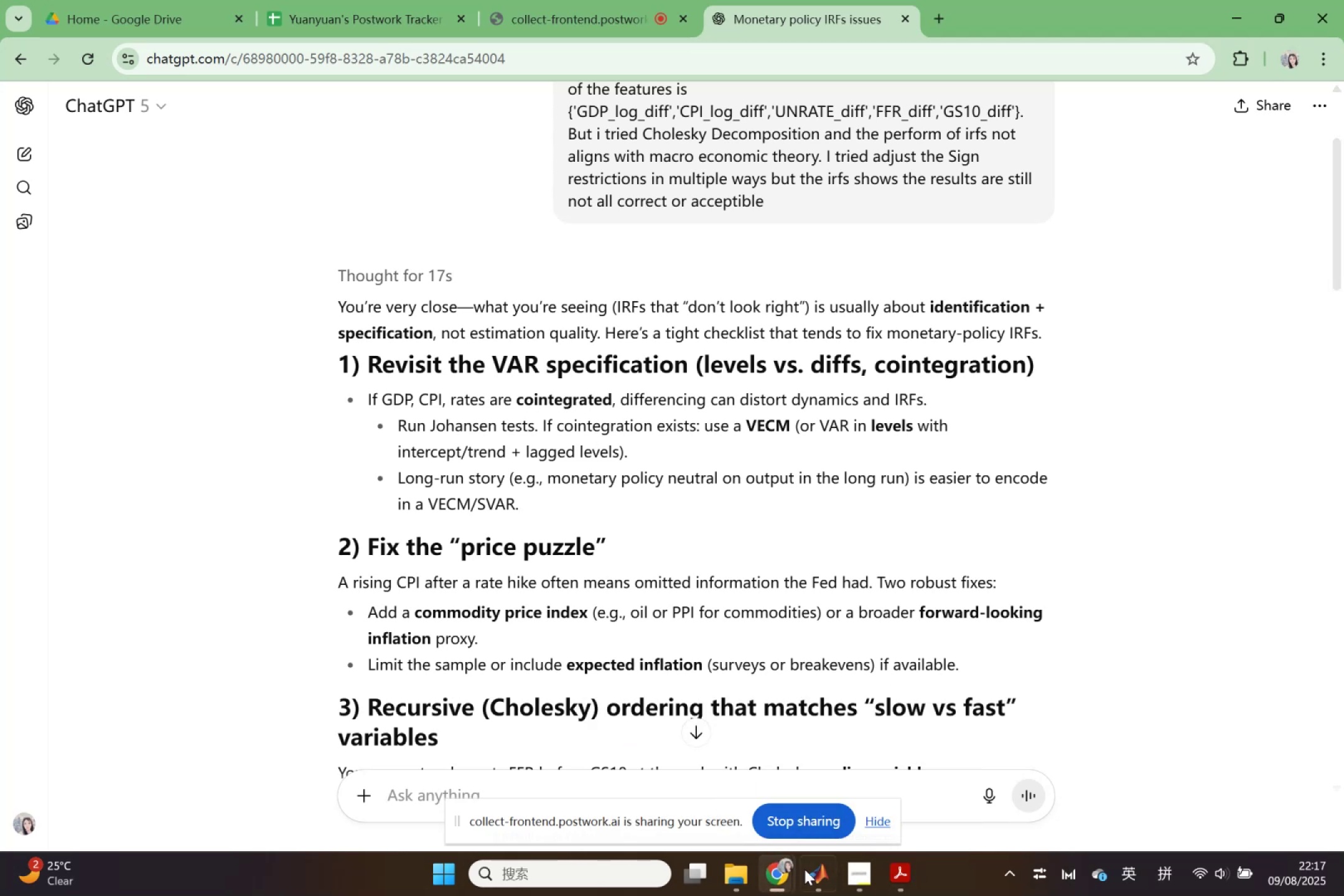 
left_click([818, 871])
 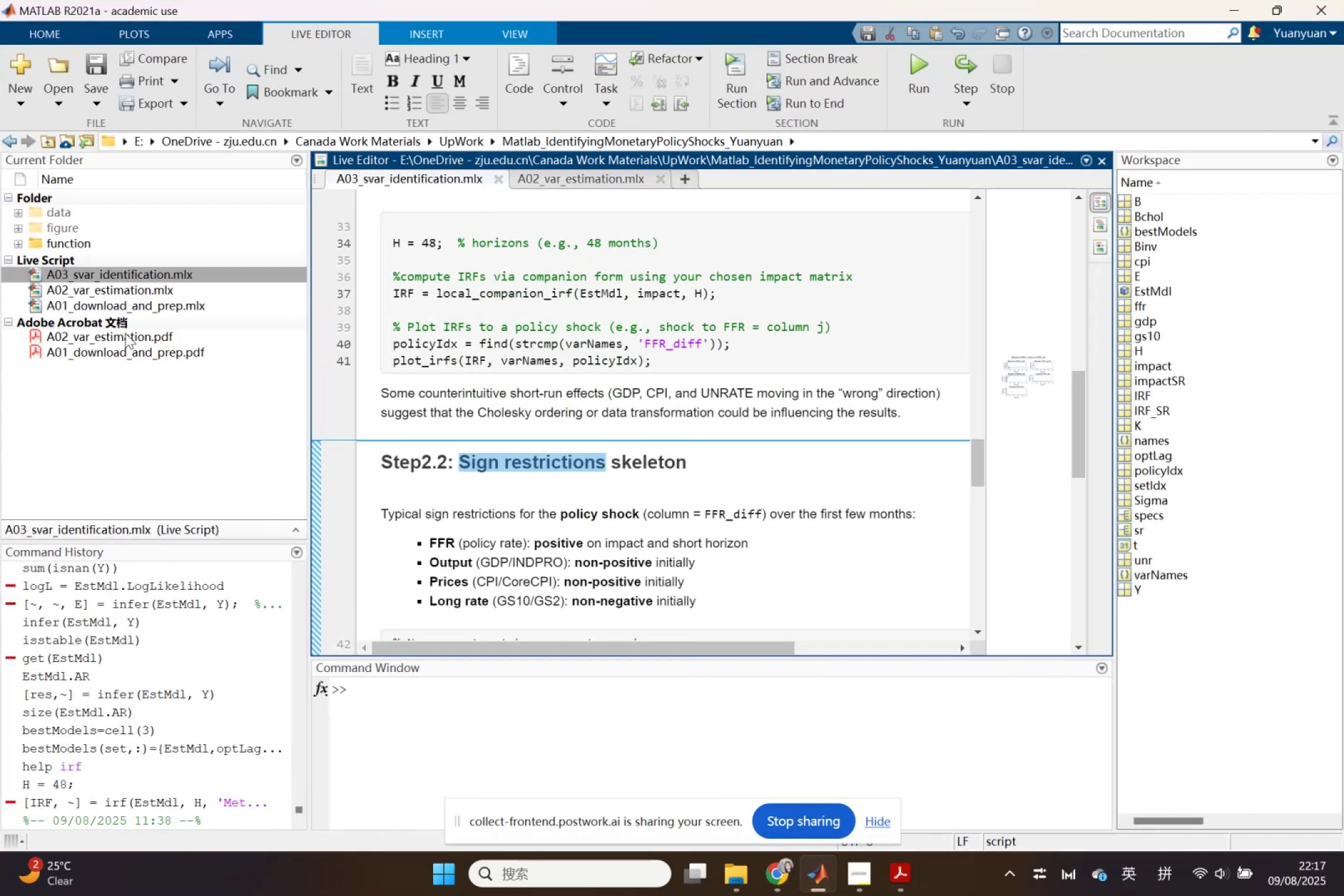 
left_click([121, 291])
 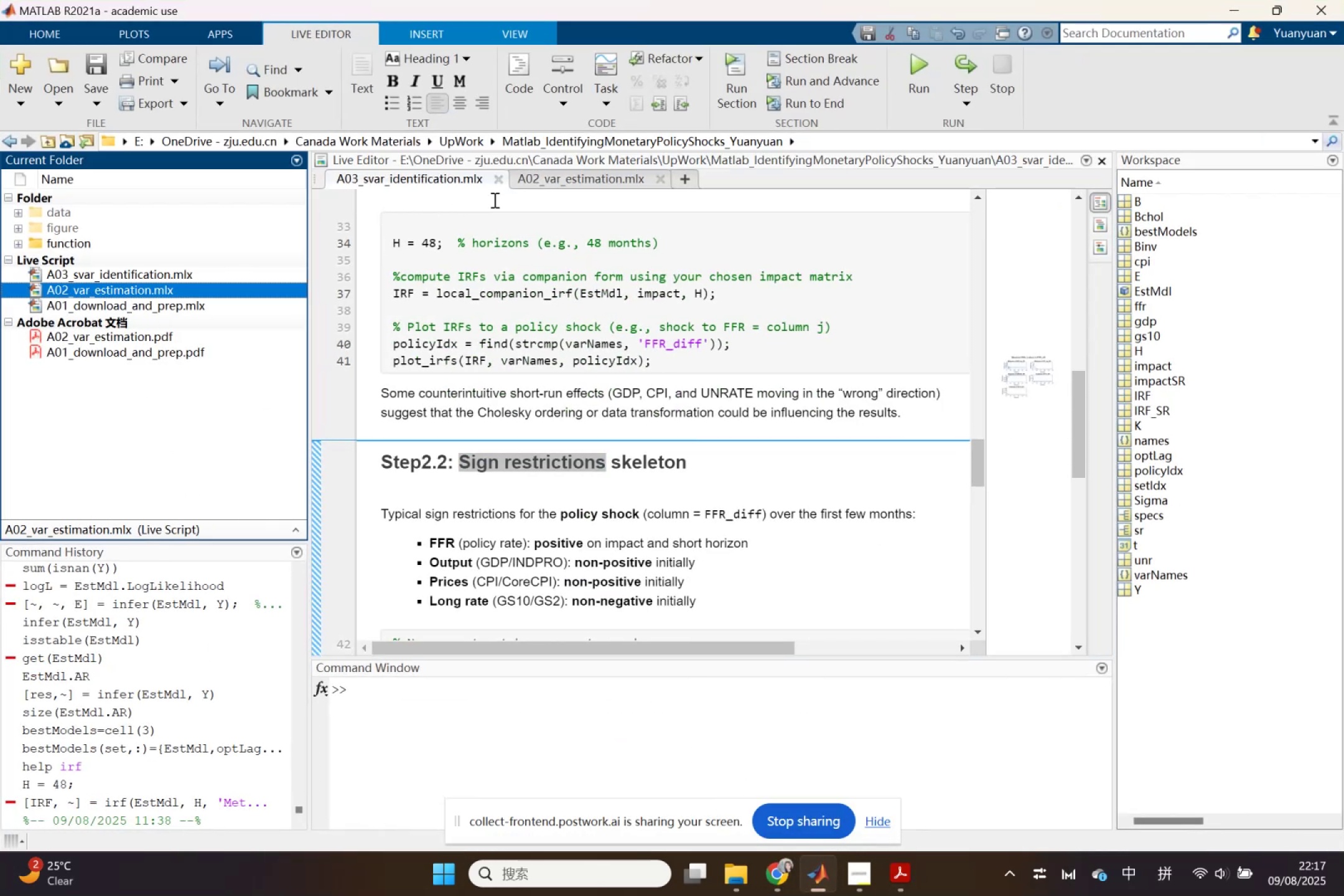 
left_click([550, 192])
 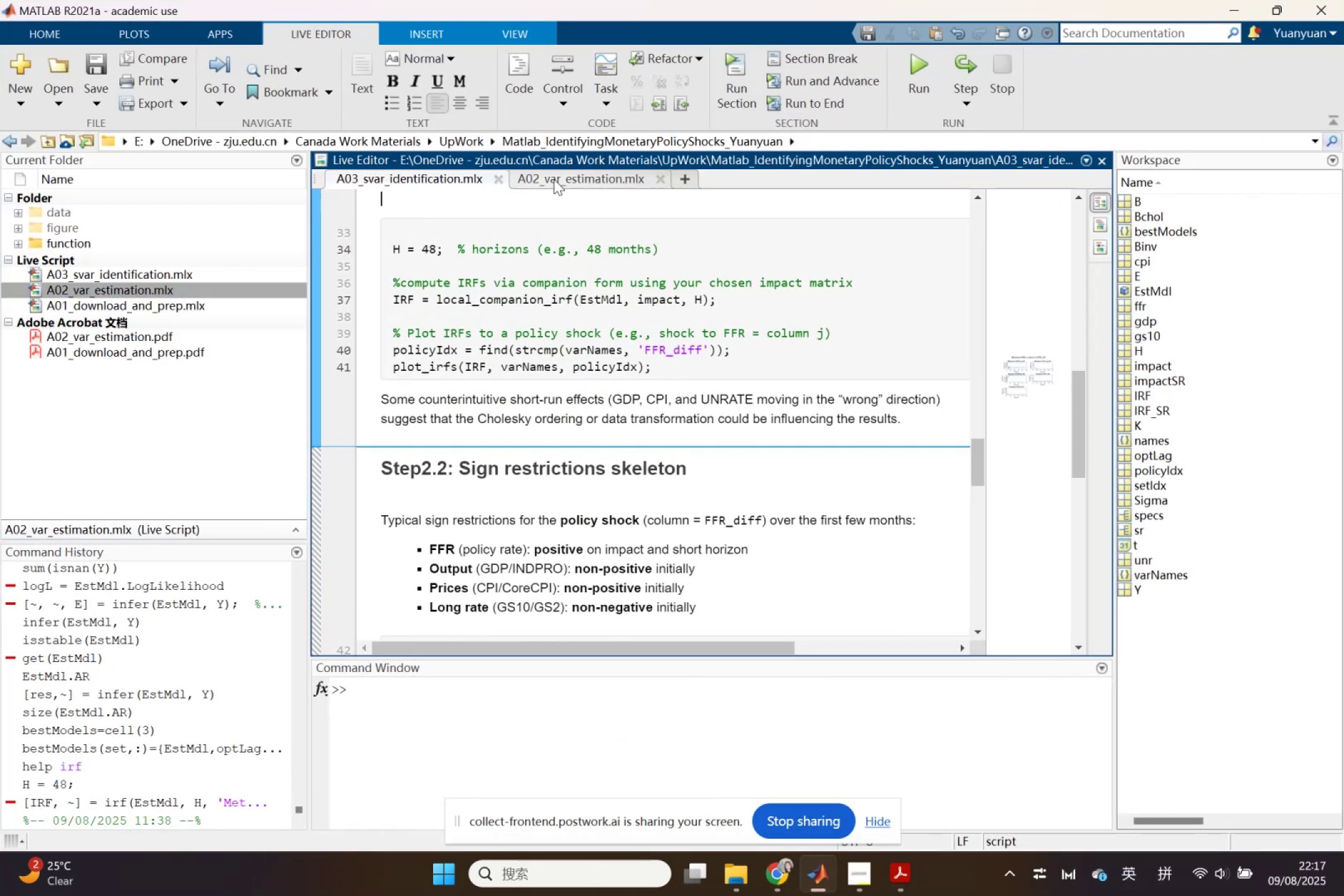 
left_click([554, 179])
 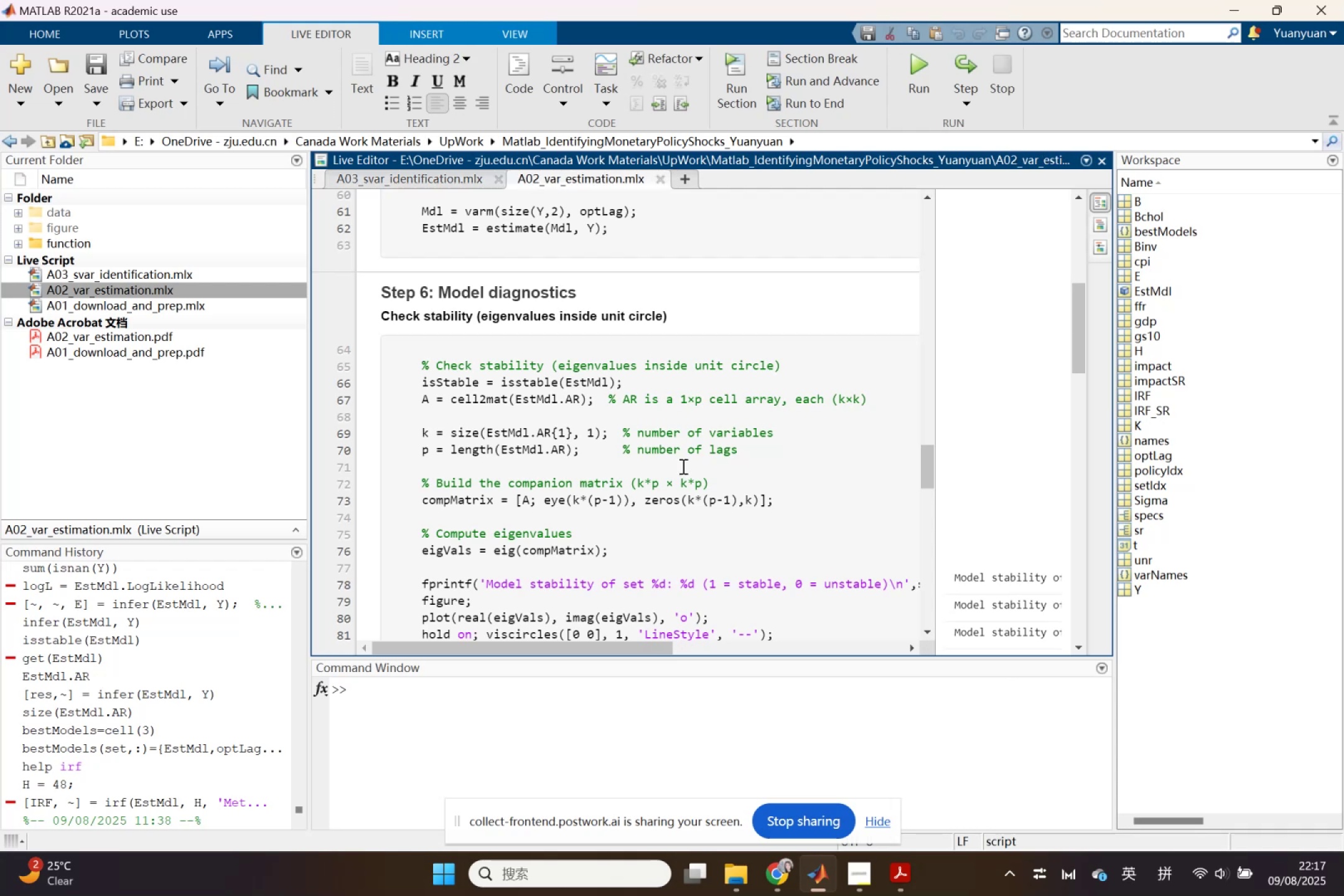 
scroll: coordinate [745, 451], scroll_direction: down, amount: 9.0
 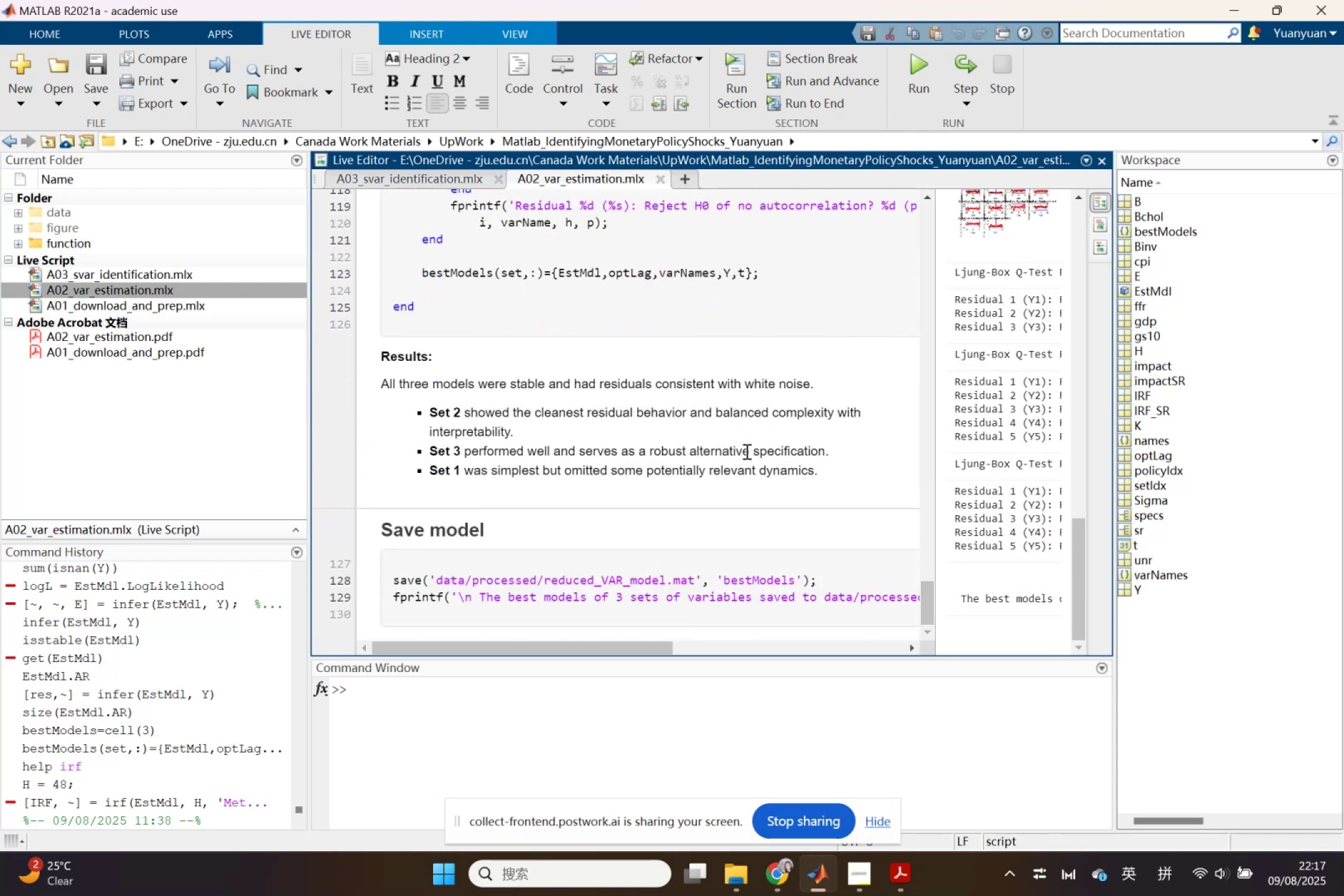 
scroll: coordinate [745, 451], scroll_direction: none, amount: 0.0
 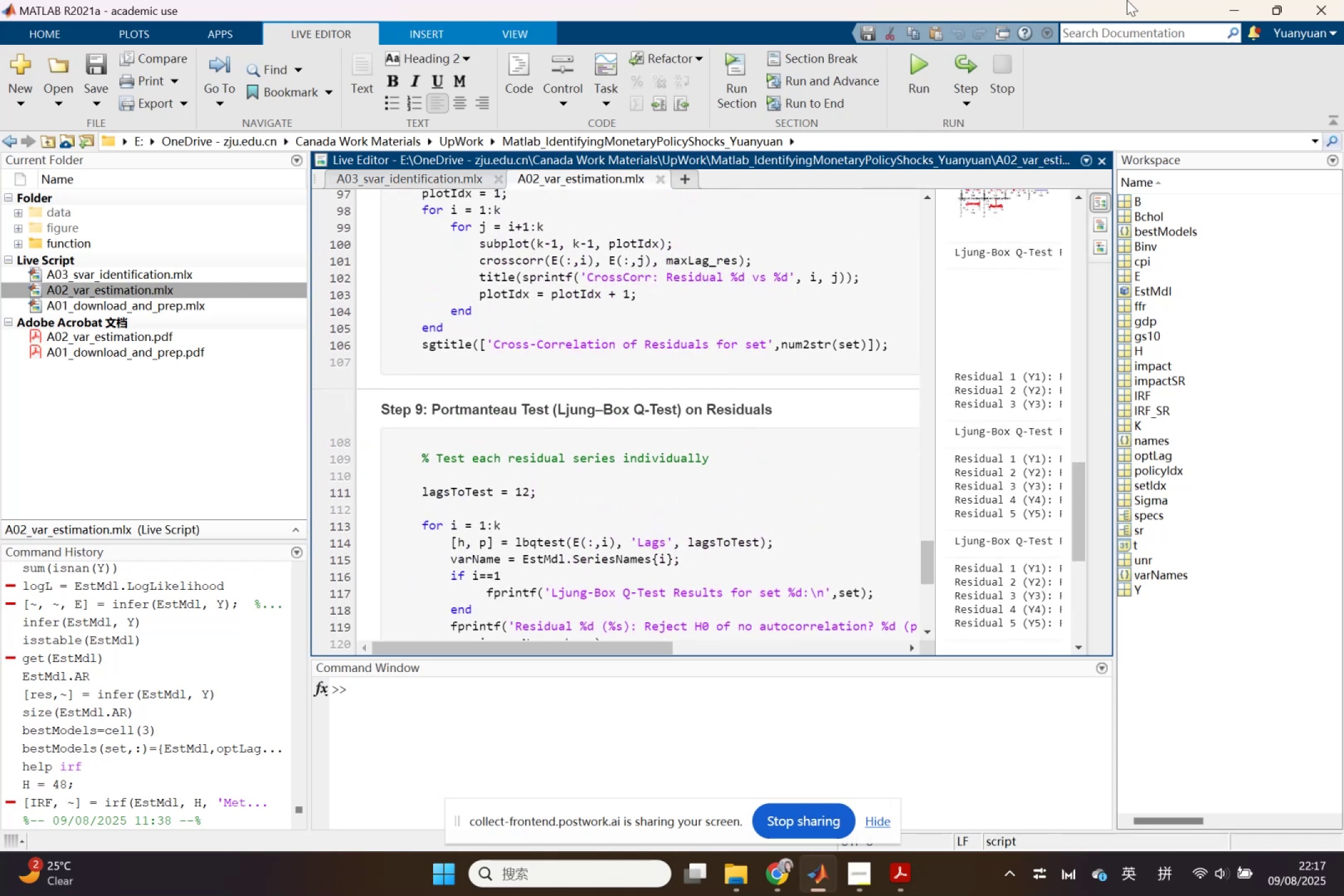 
left_click([1220, 3])
 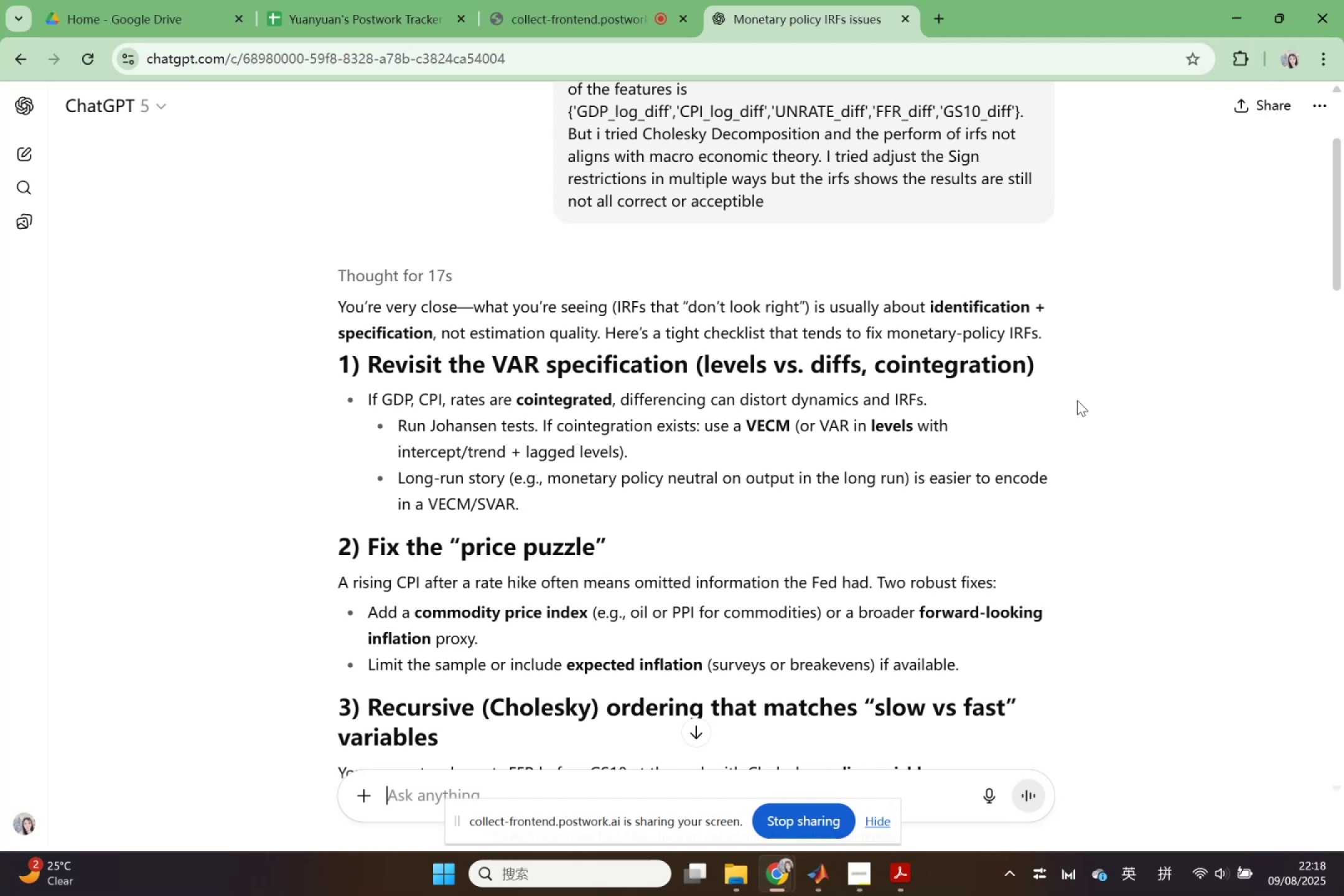 
wait(46.87)
 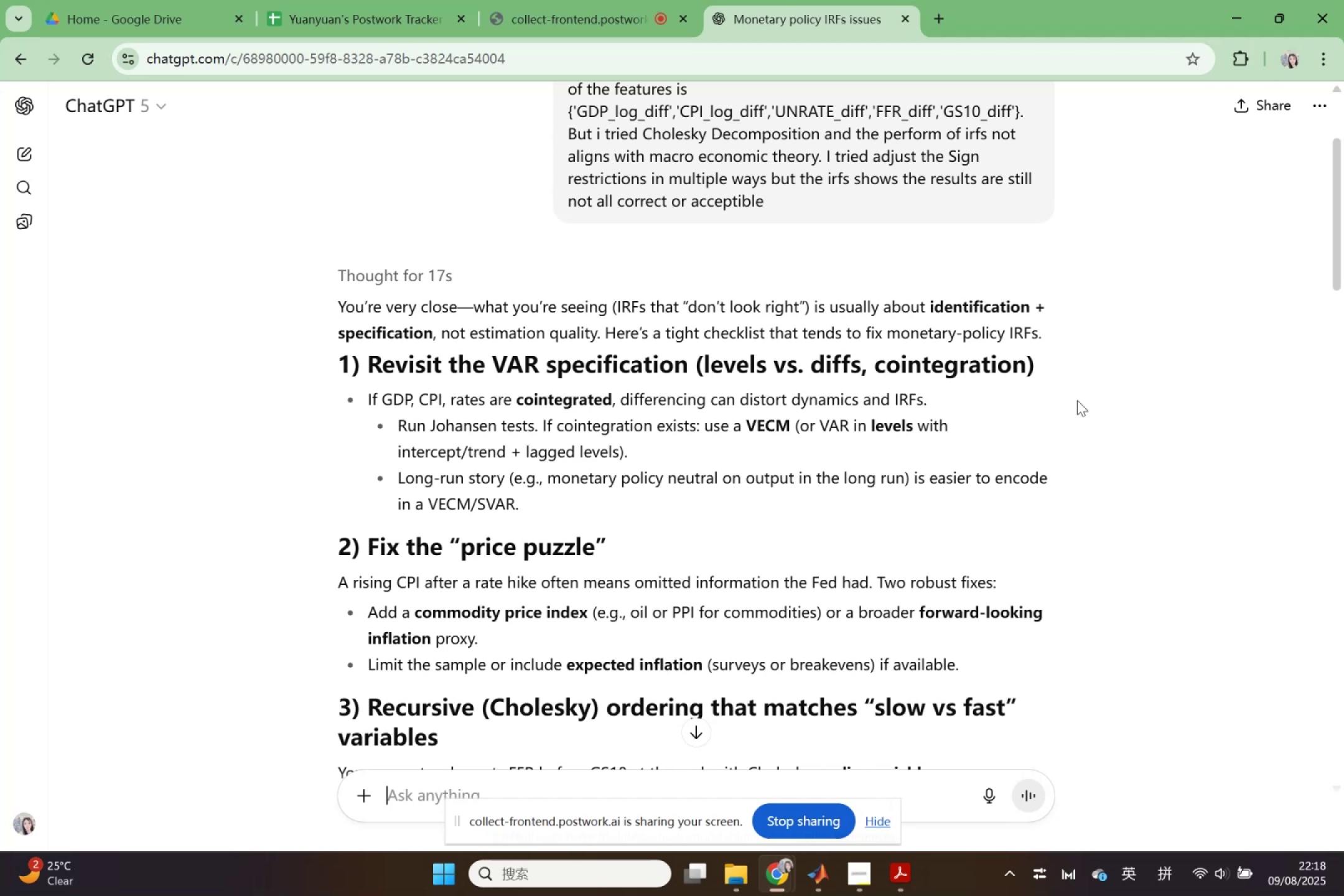 
scroll: coordinate [1075, 391], scroll_direction: down, amount: 7.0
 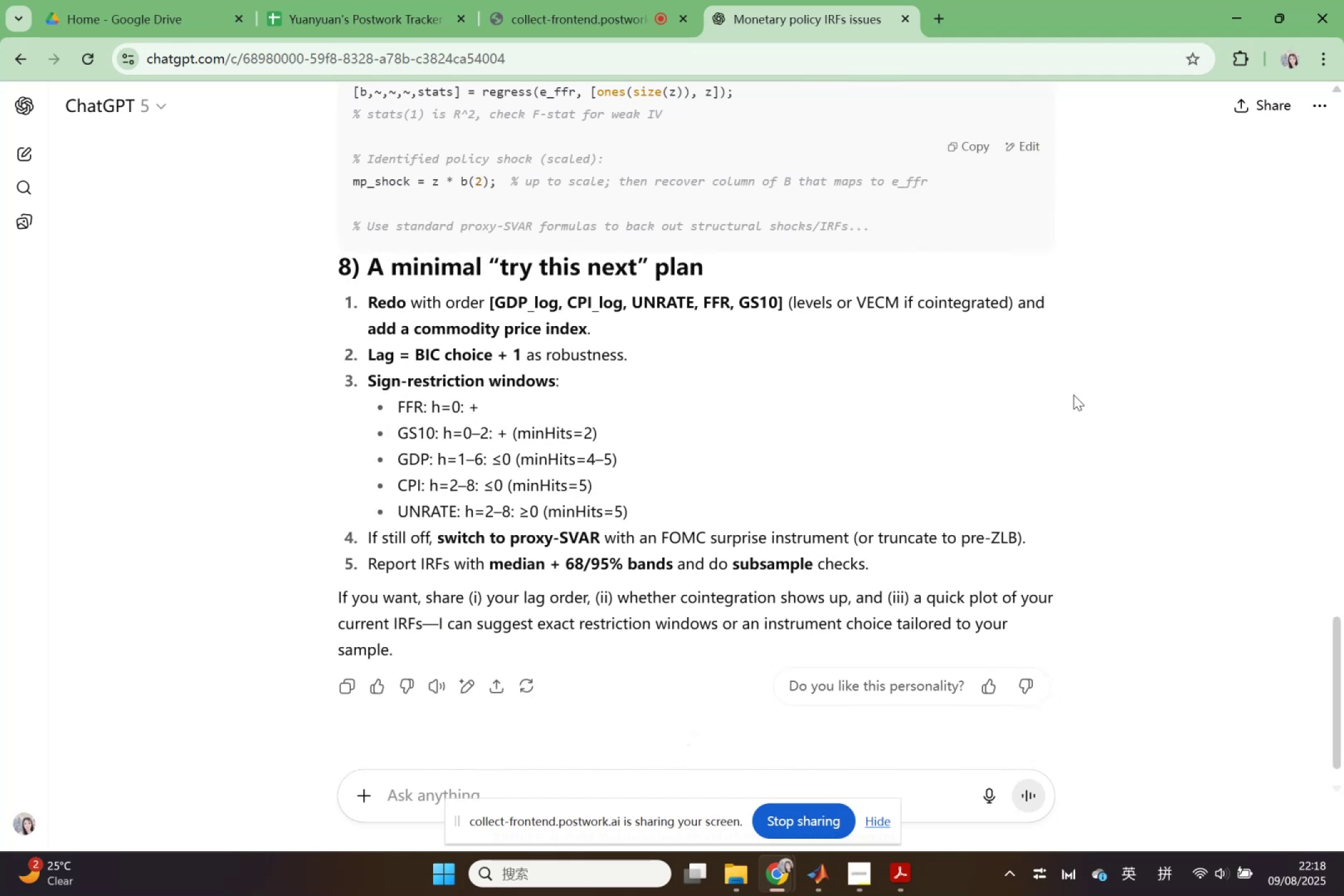 
right_click([1073, 394])
 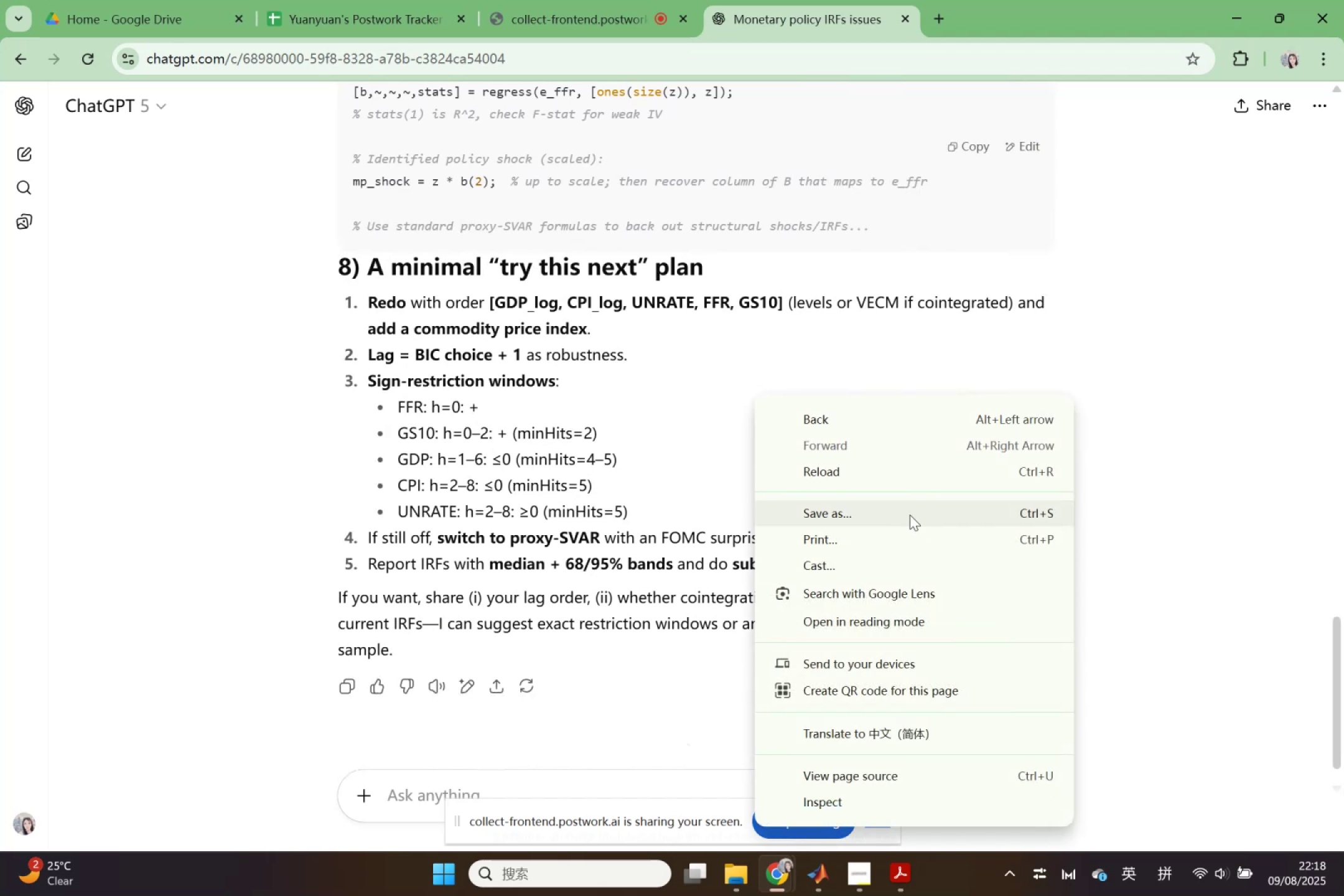 
wait(6.64)
 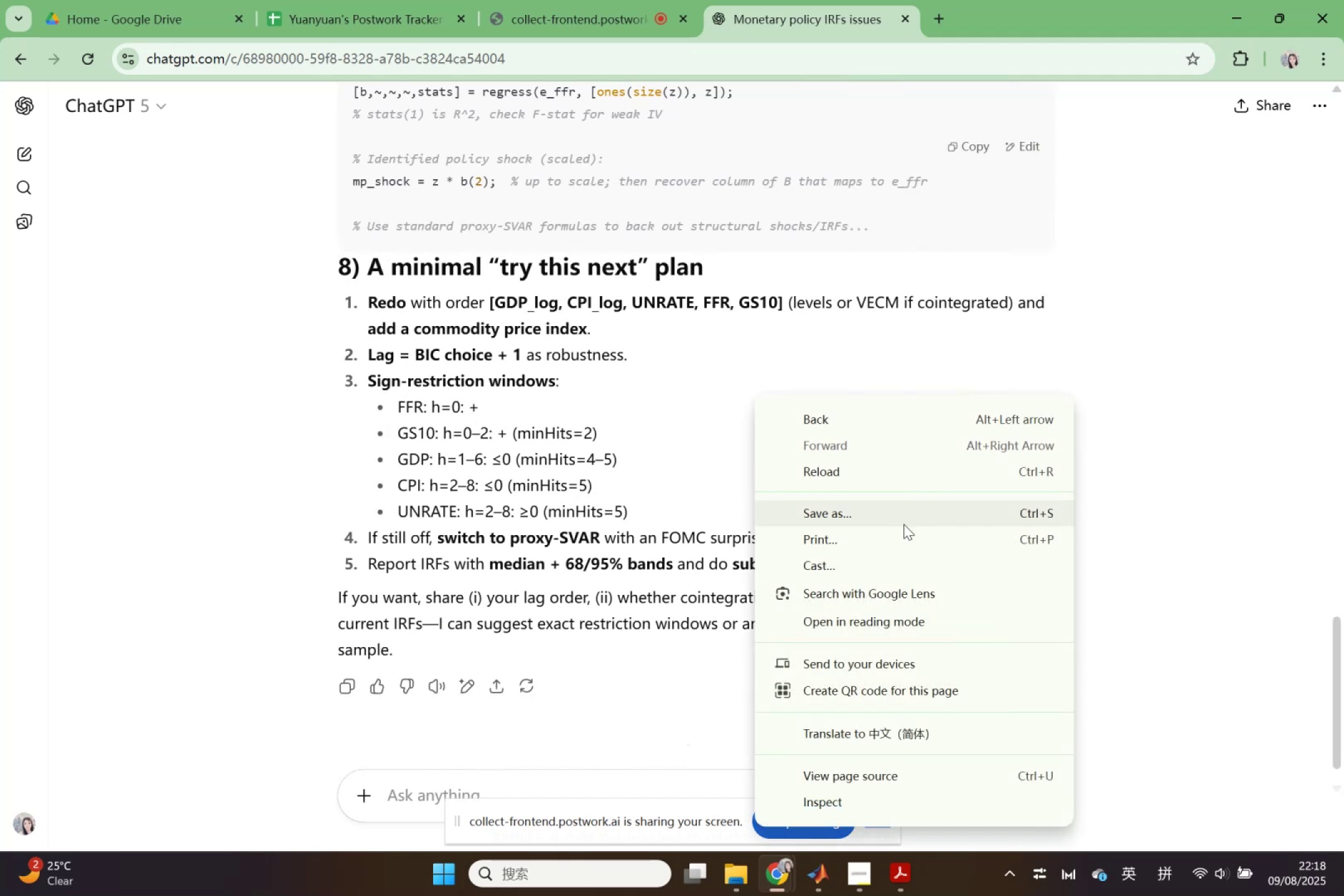 
left_click([948, 728])
 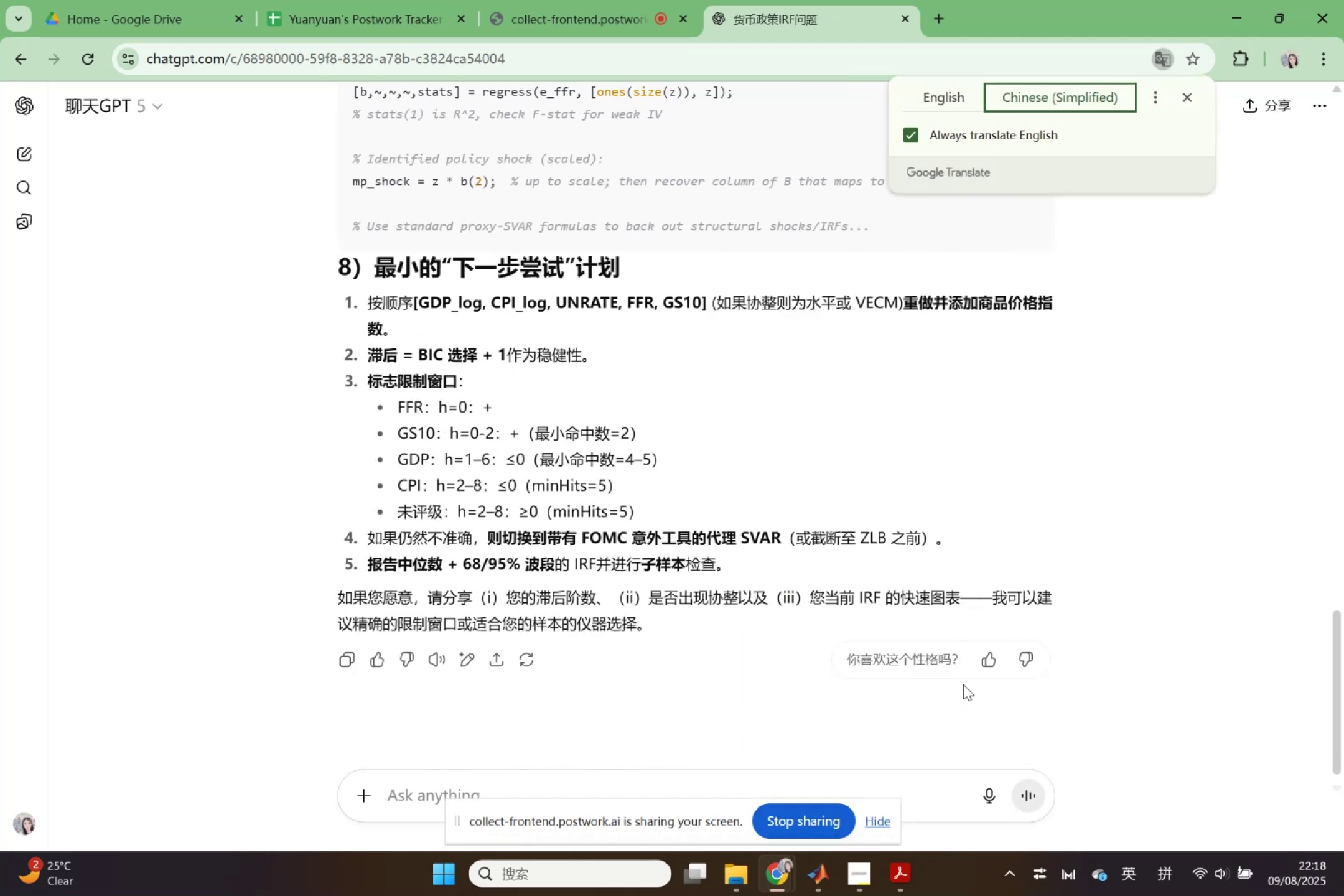 
scroll: coordinate [966, 668], scroll_direction: up, amount: 3.0
 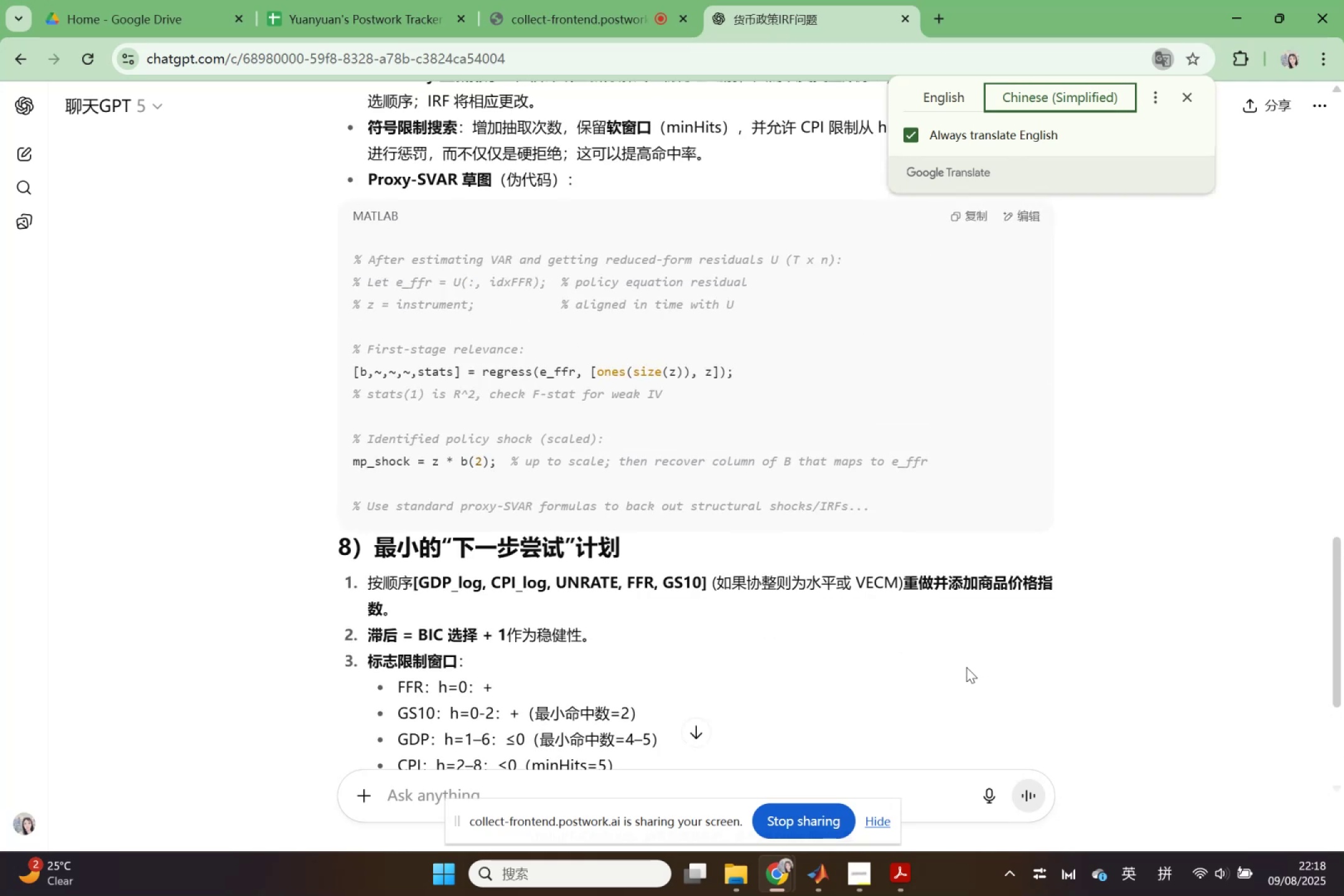 
wait(10.66)
 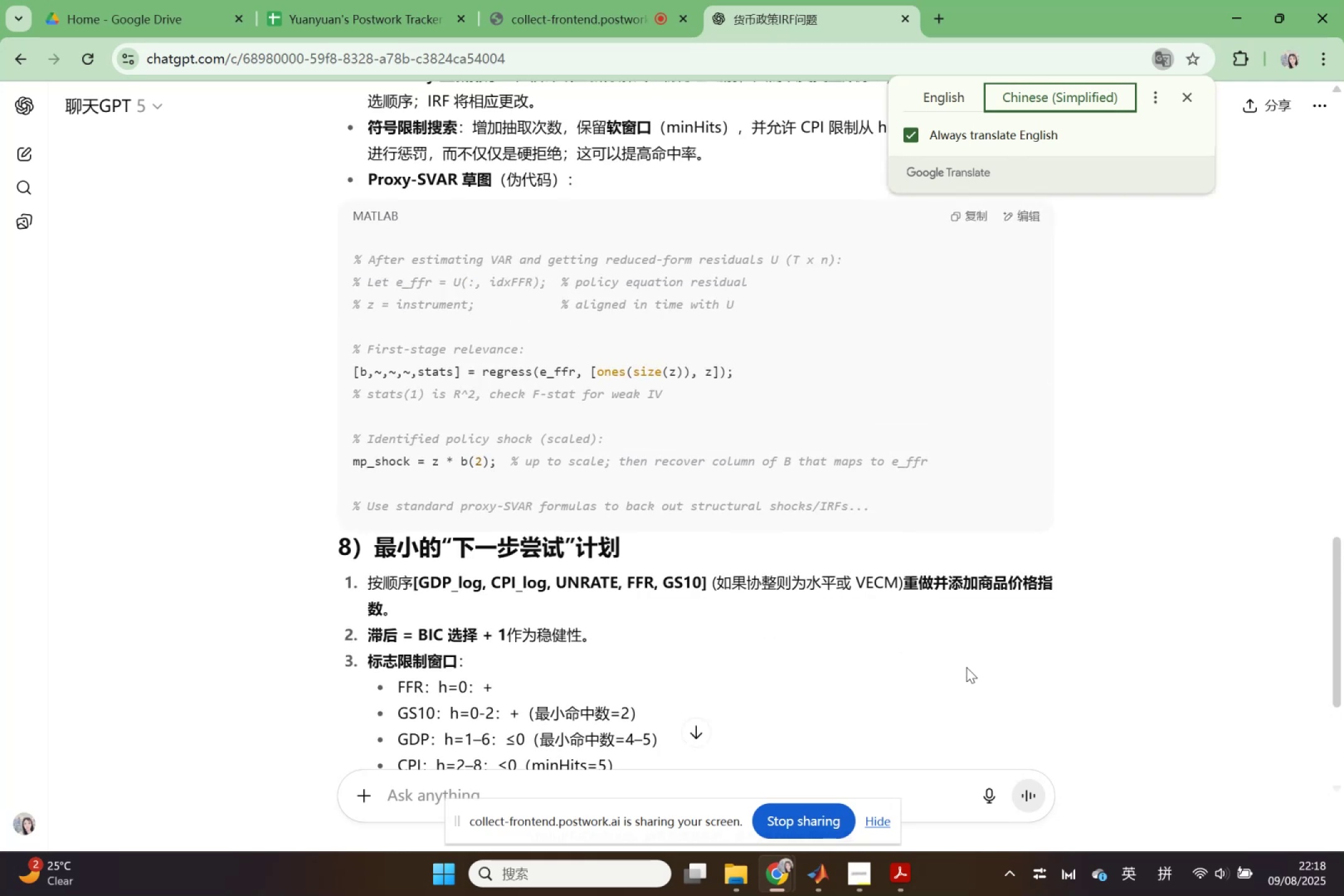 
scroll: coordinate [969, 663], scroll_direction: up, amount: 23.0
 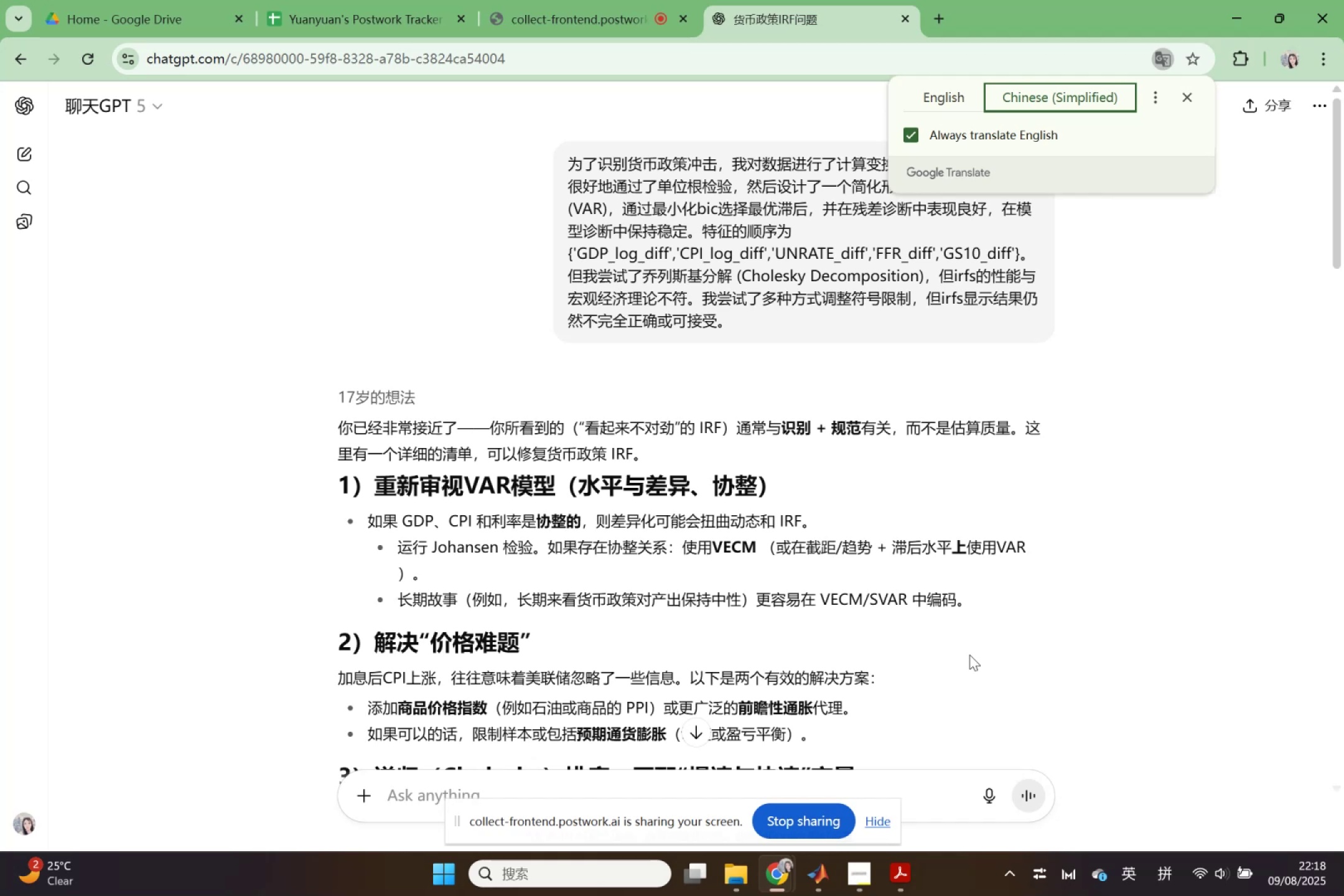 
wait(13.23)
 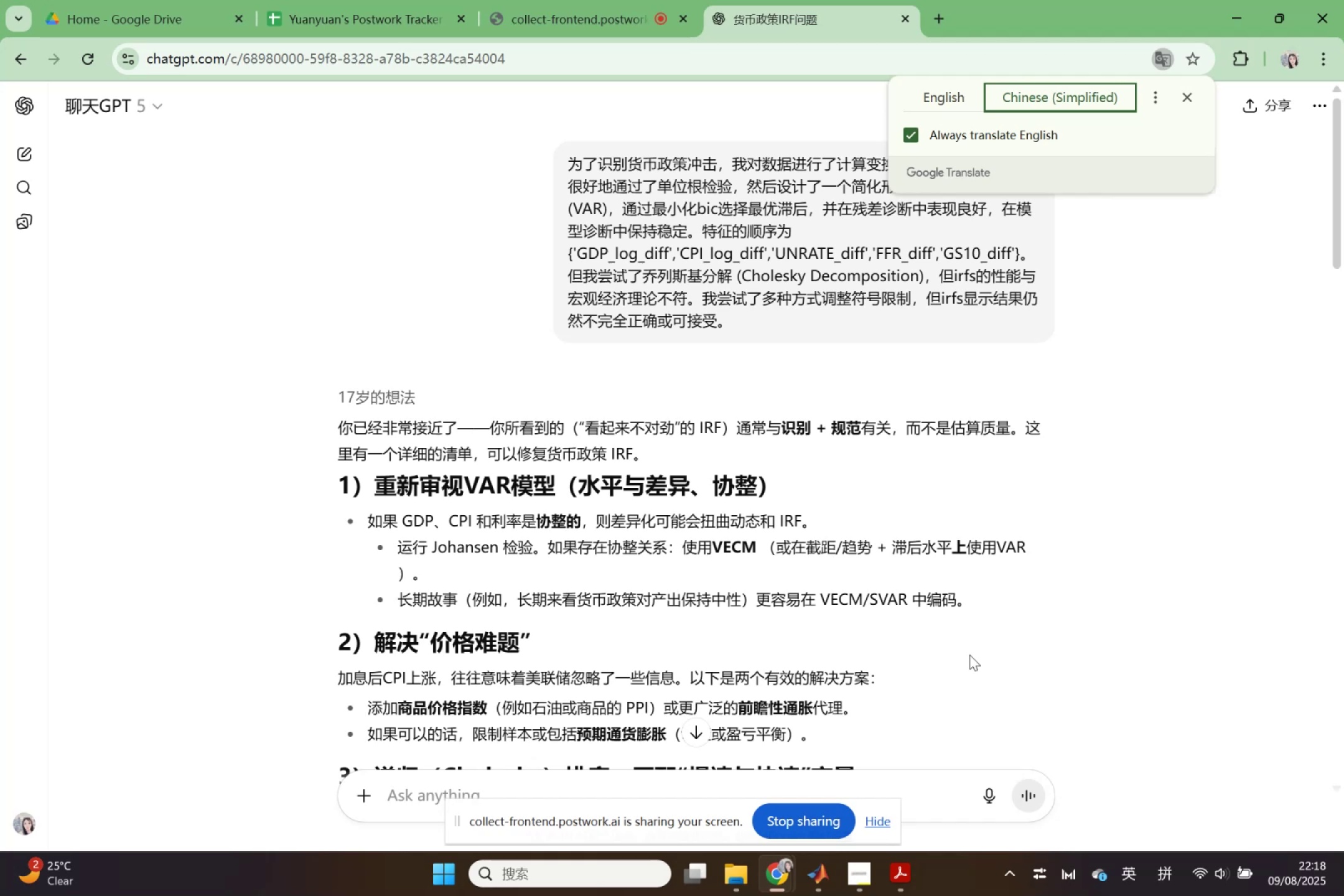 
left_click([1194, 96])
 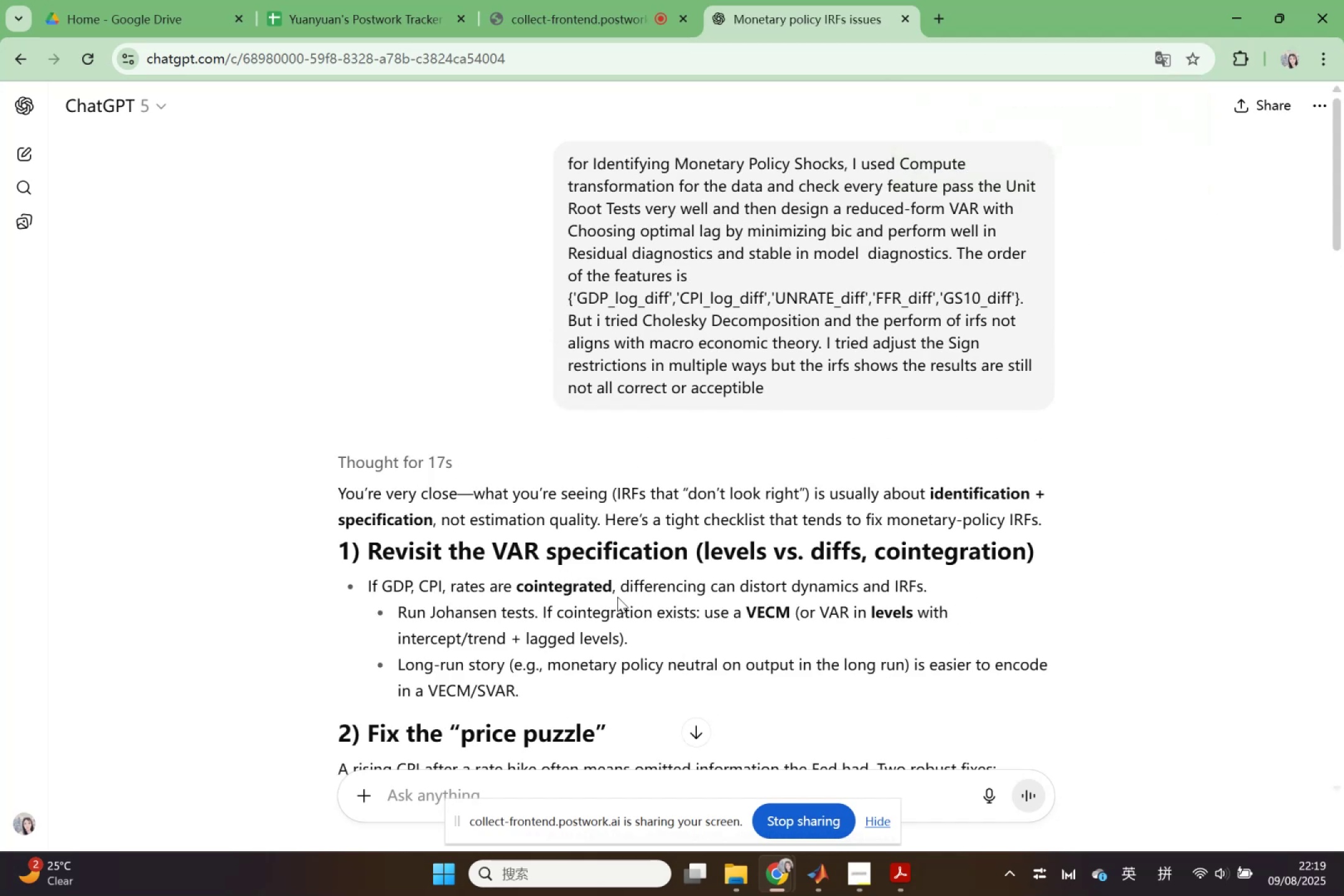 
left_click_drag(start_coordinate=[623, 592], to_coordinate=[337, 581])
 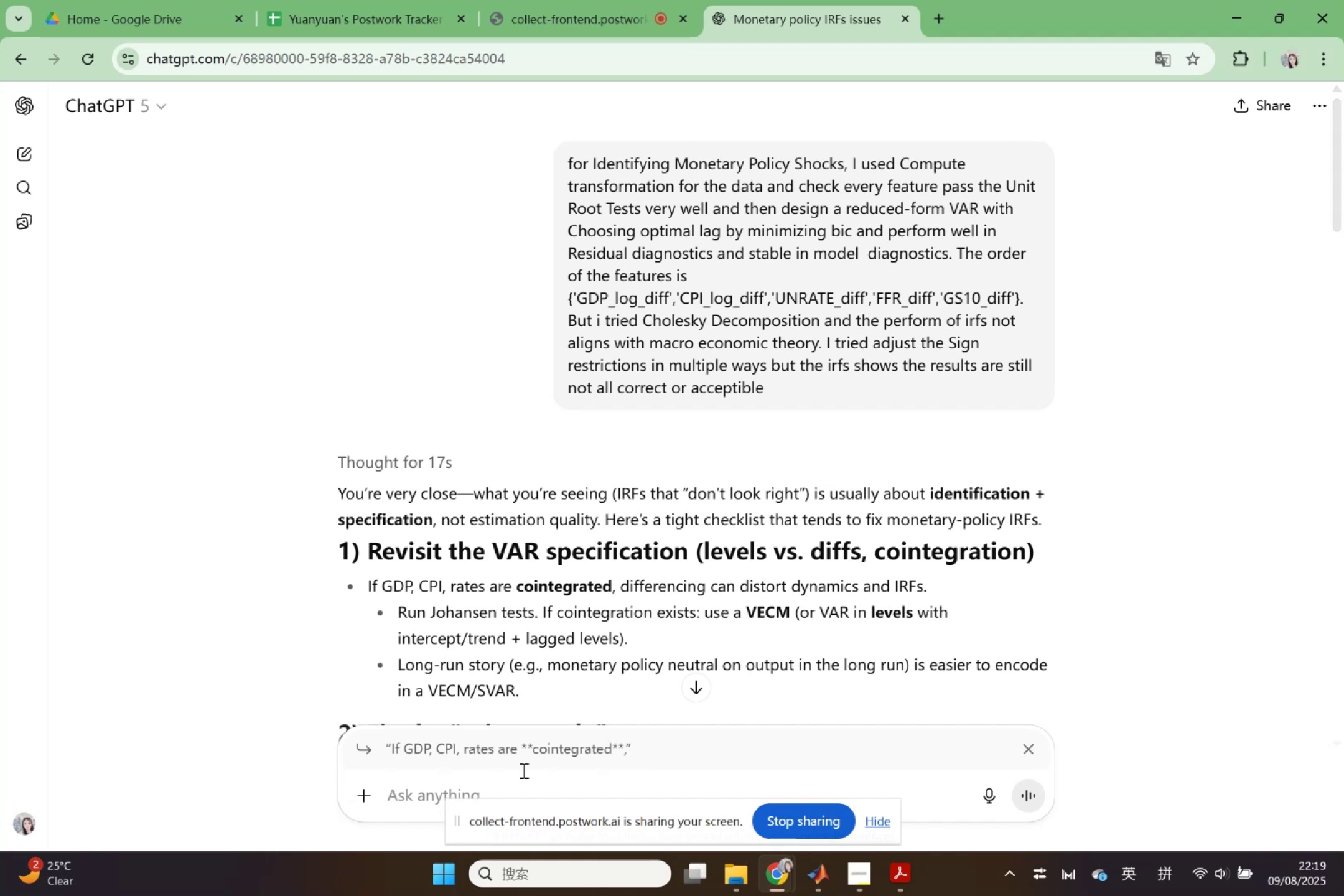 
type(how to chech)
key(Backspace)
type(k )
 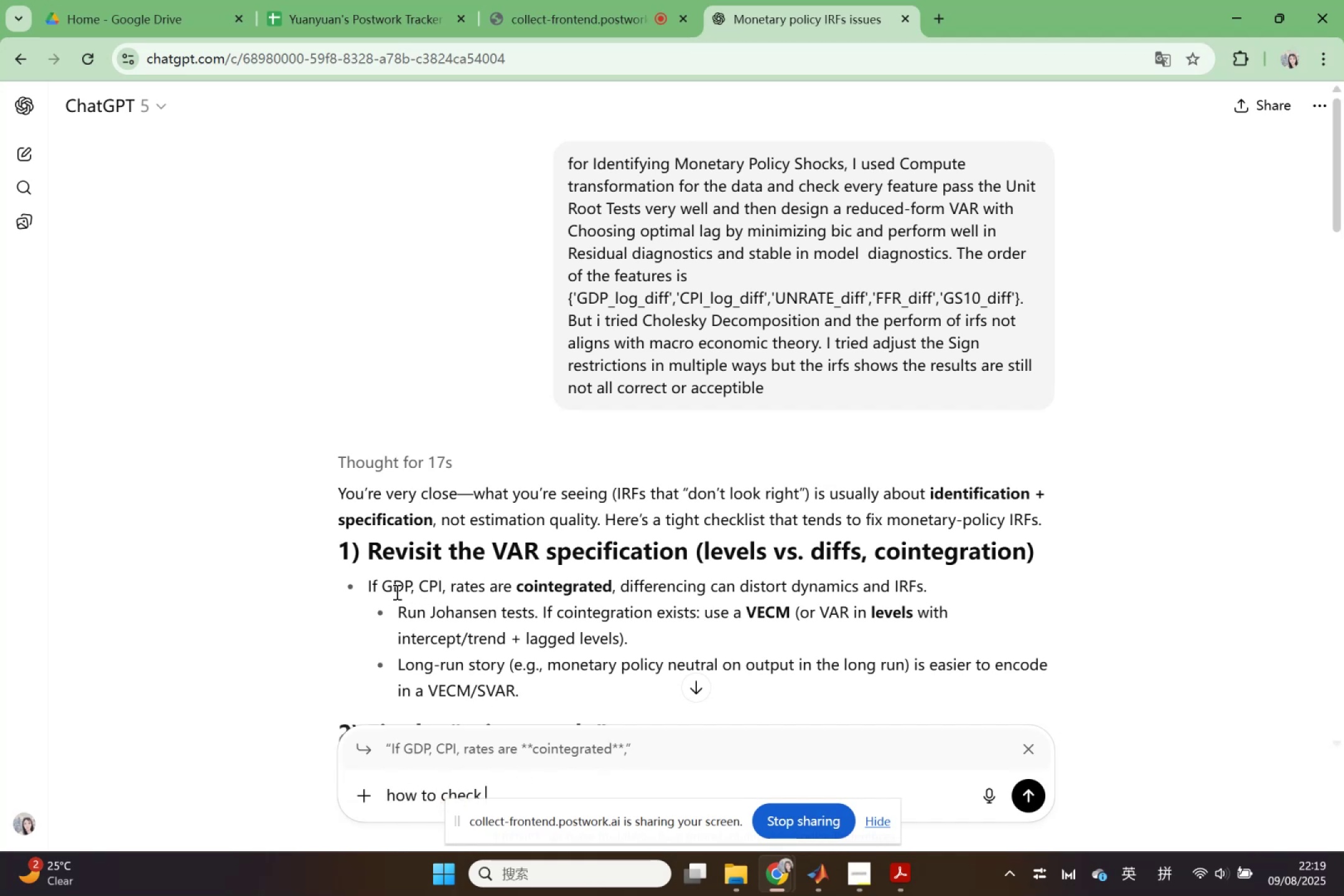 
left_click_drag(start_coordinate=[366, 584], to_coordinate=[611, 592])
 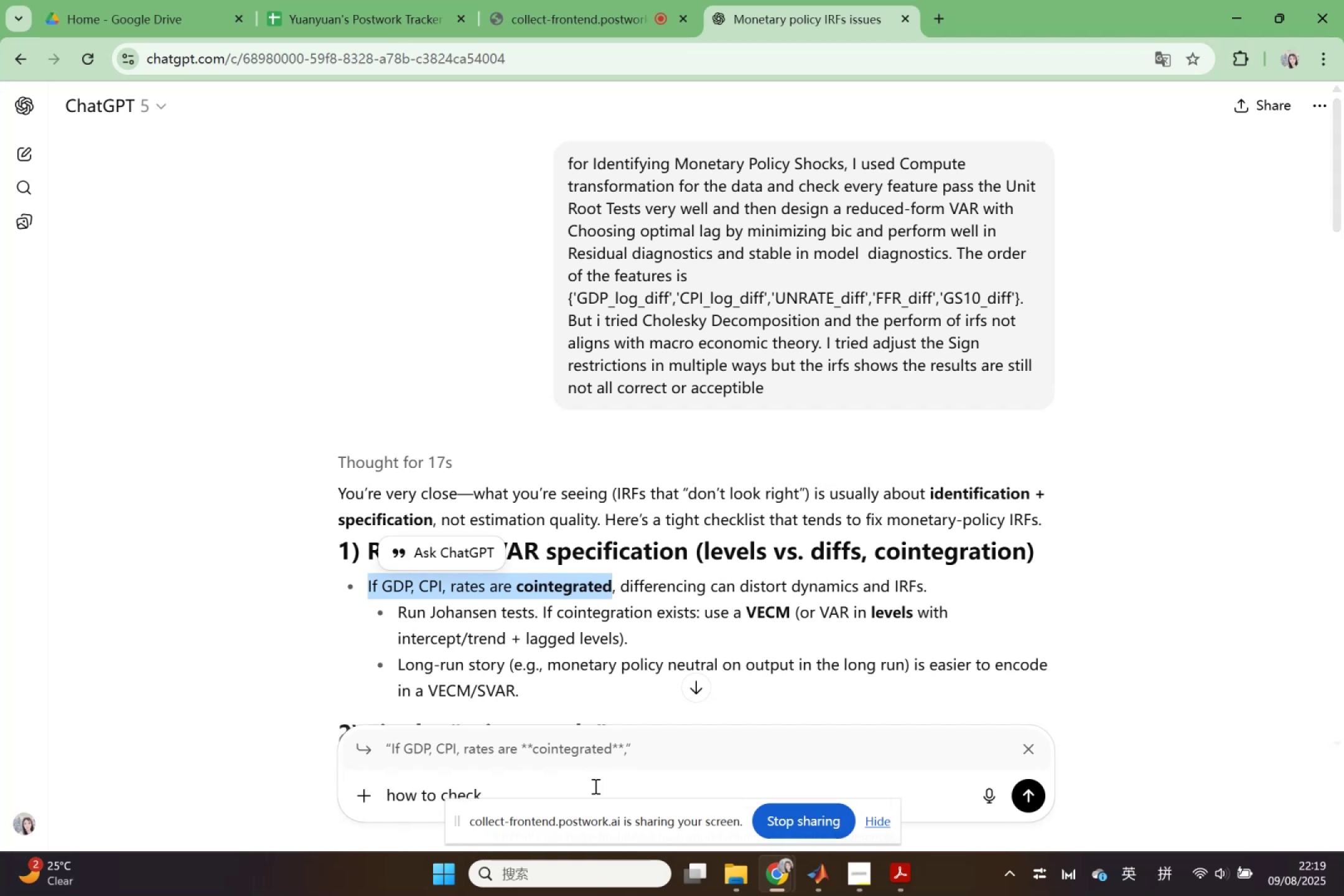 
key(Control+ControlLeft)
 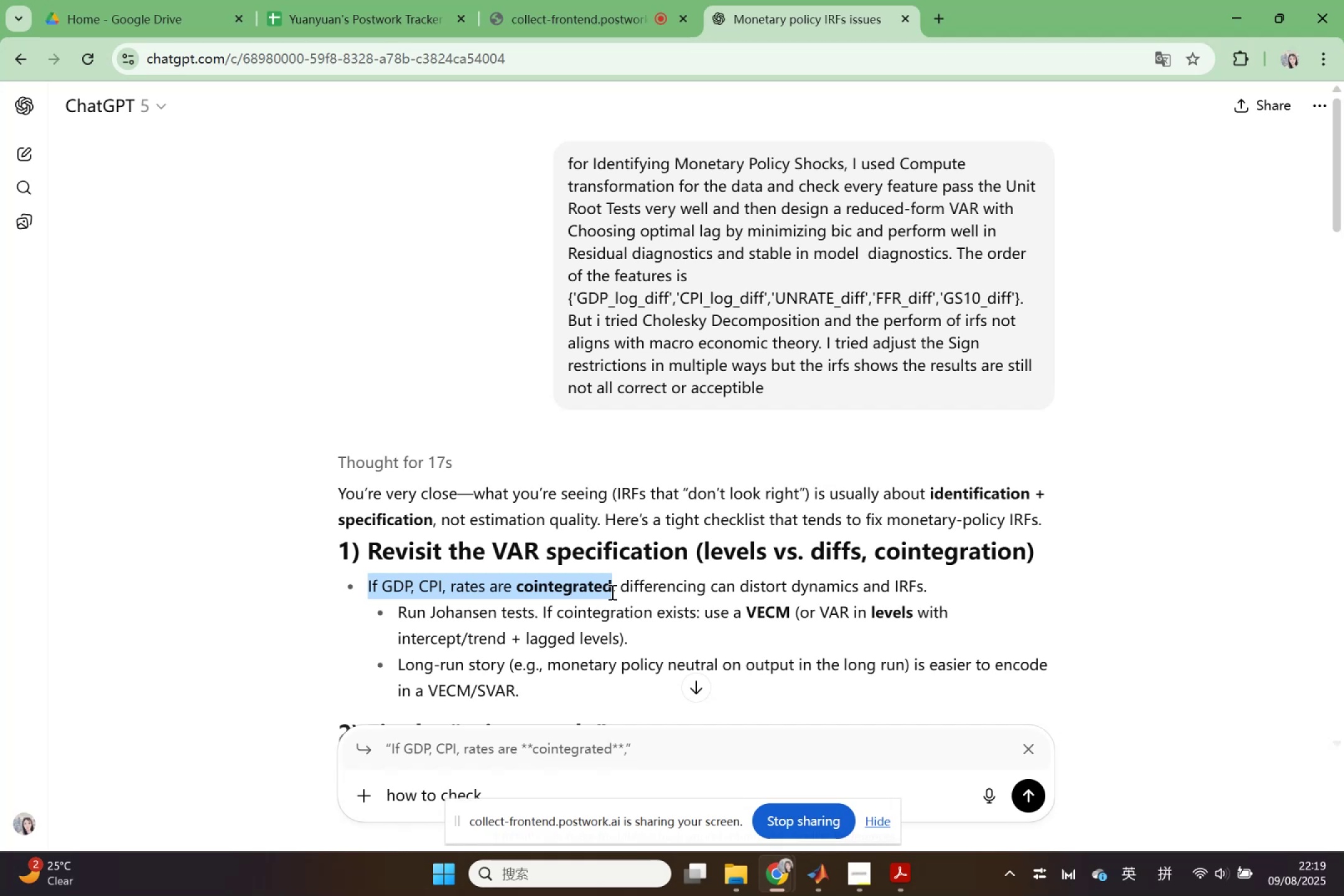 
key(Control+C)
 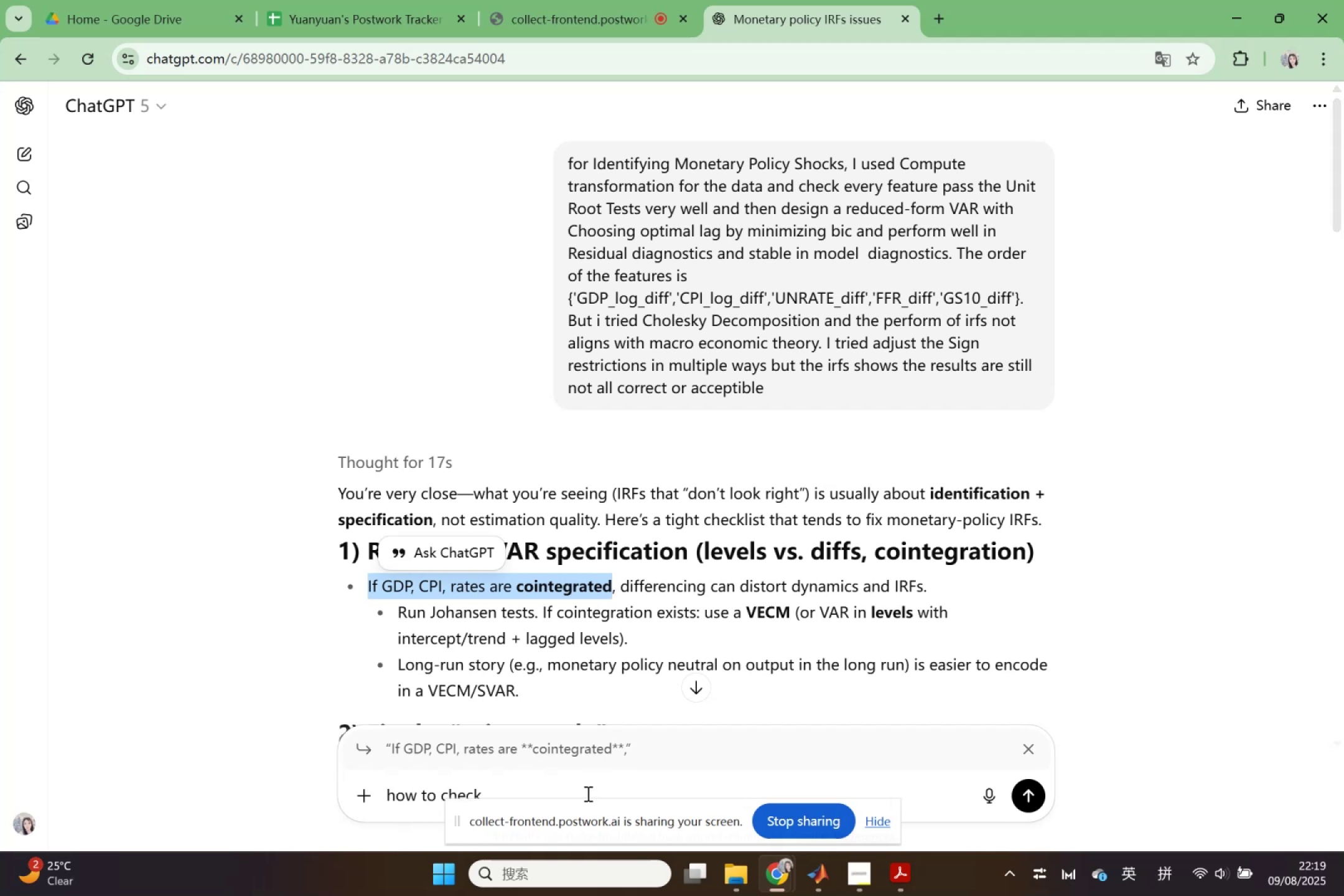 
left_click([587, 793])
 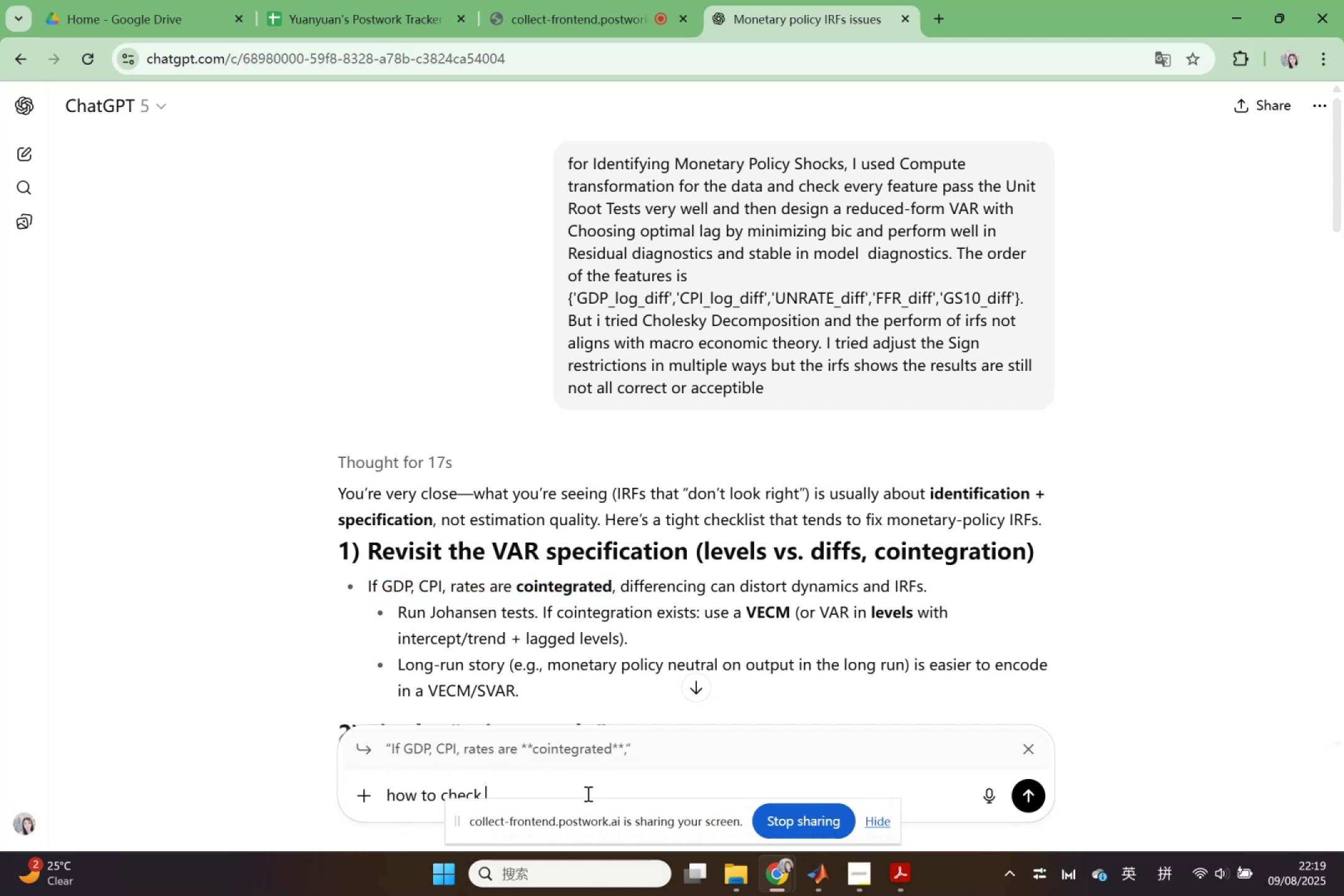 
key(Control+ControlLeft)
 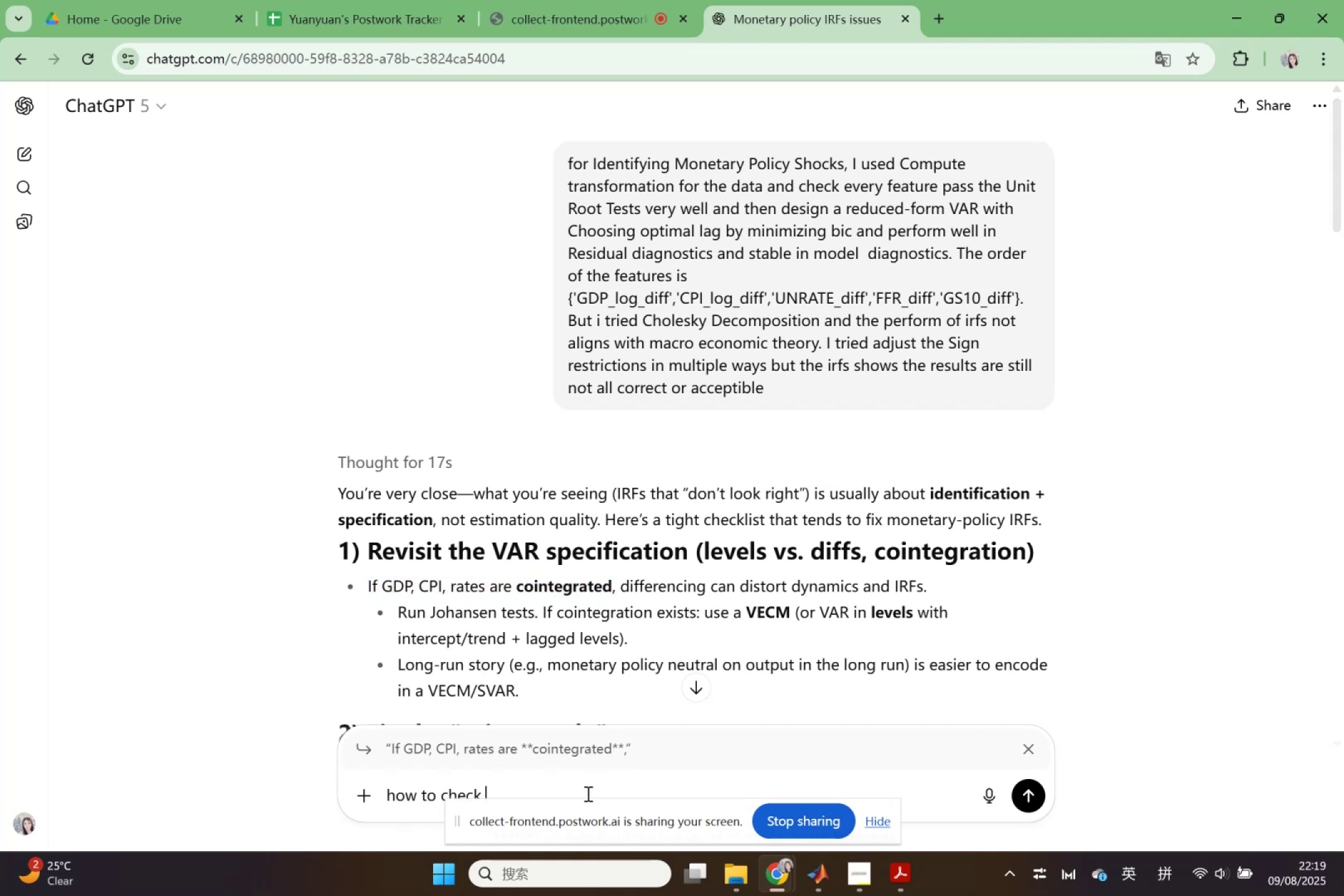 
key(Control+V)
 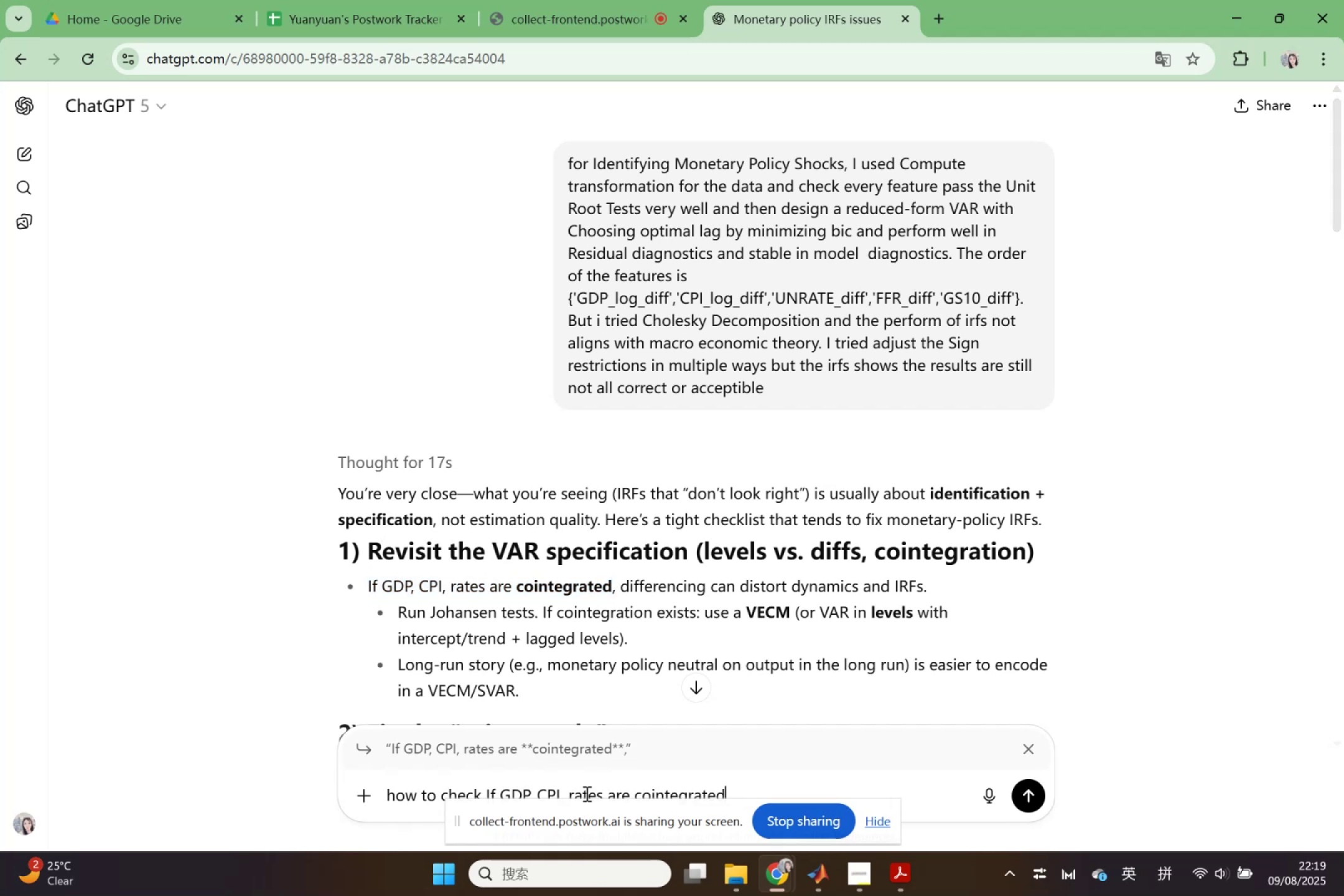 
key(Shift+ShiftRight)
 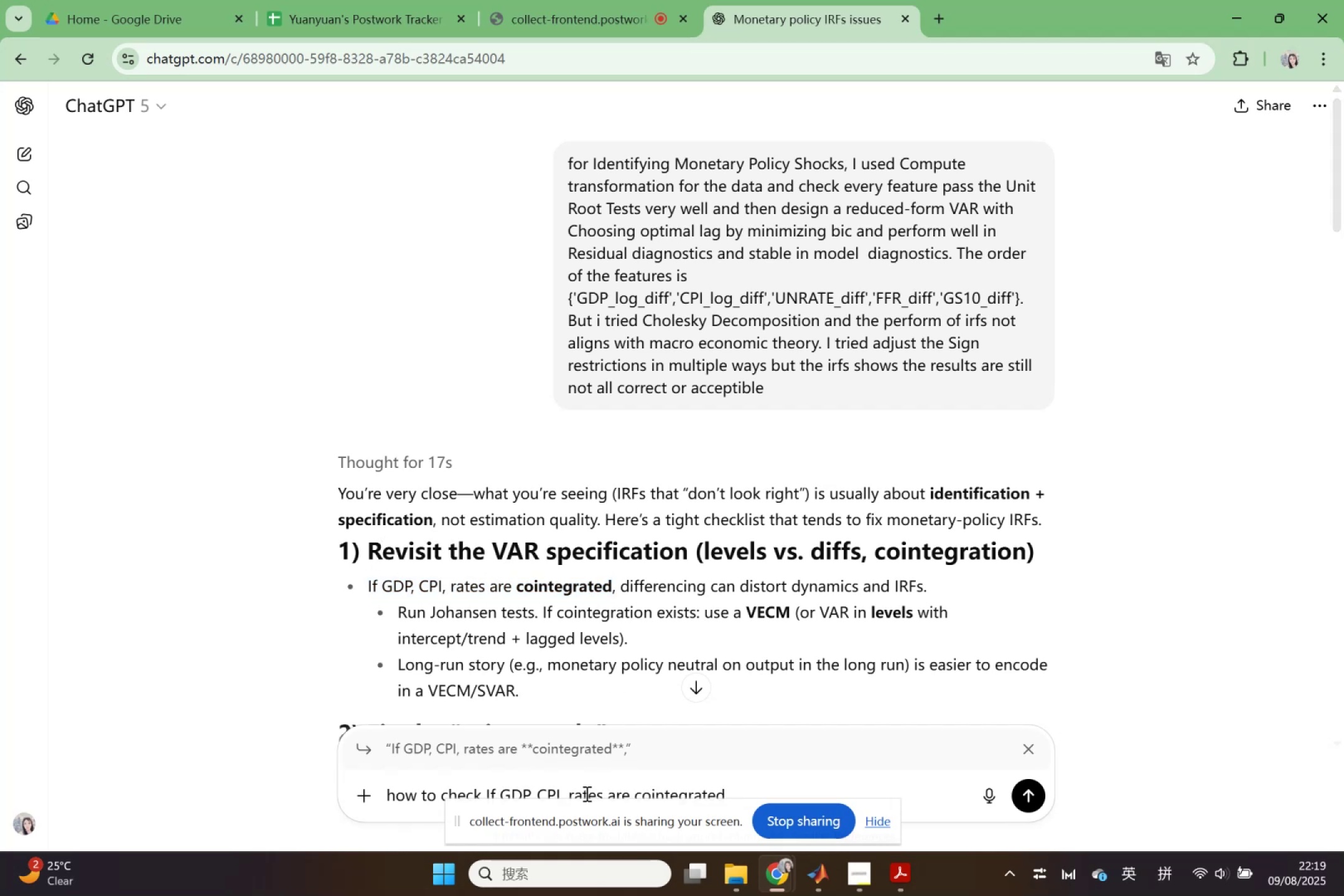 
key(Shift+Slash)
 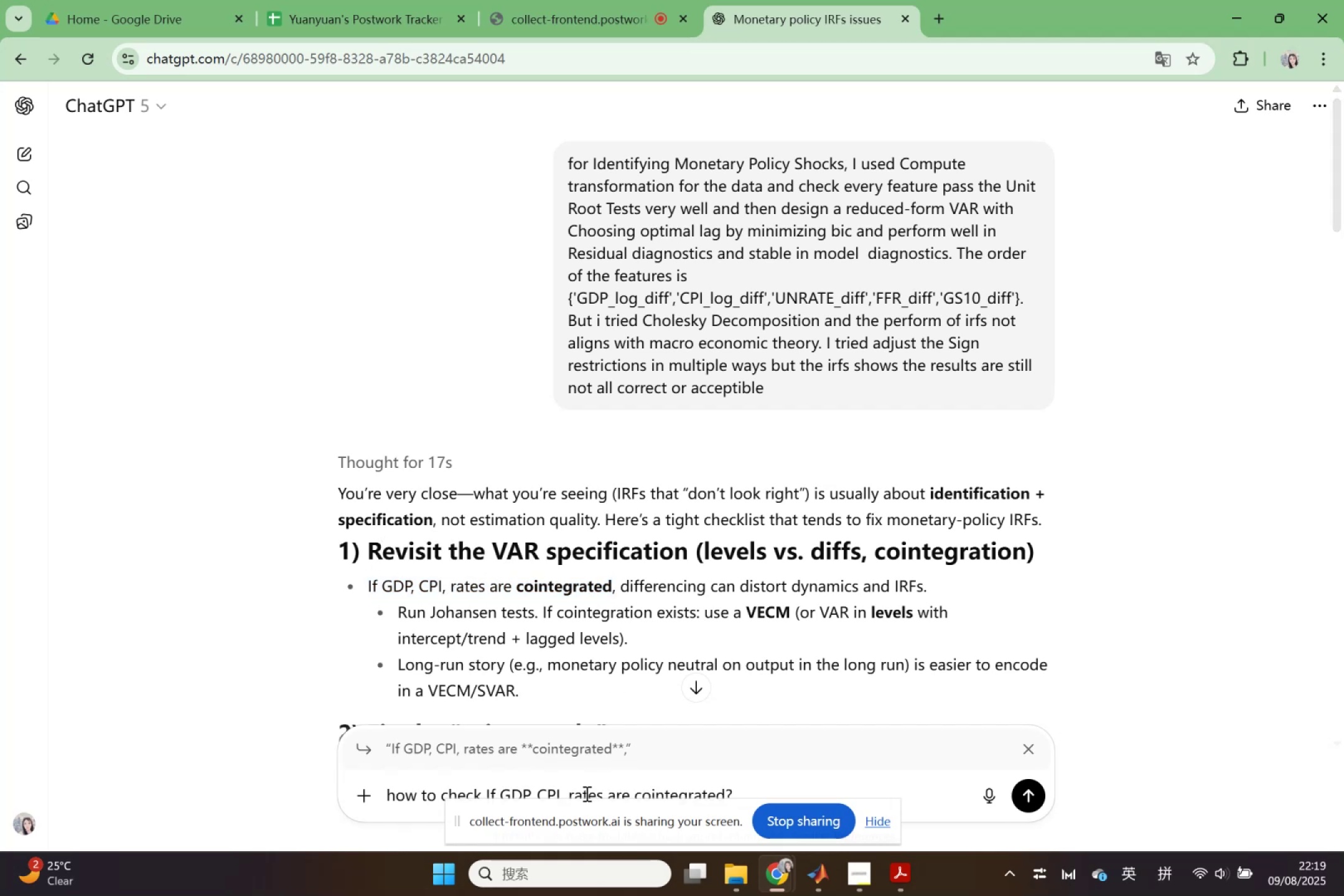 
key(Space)
 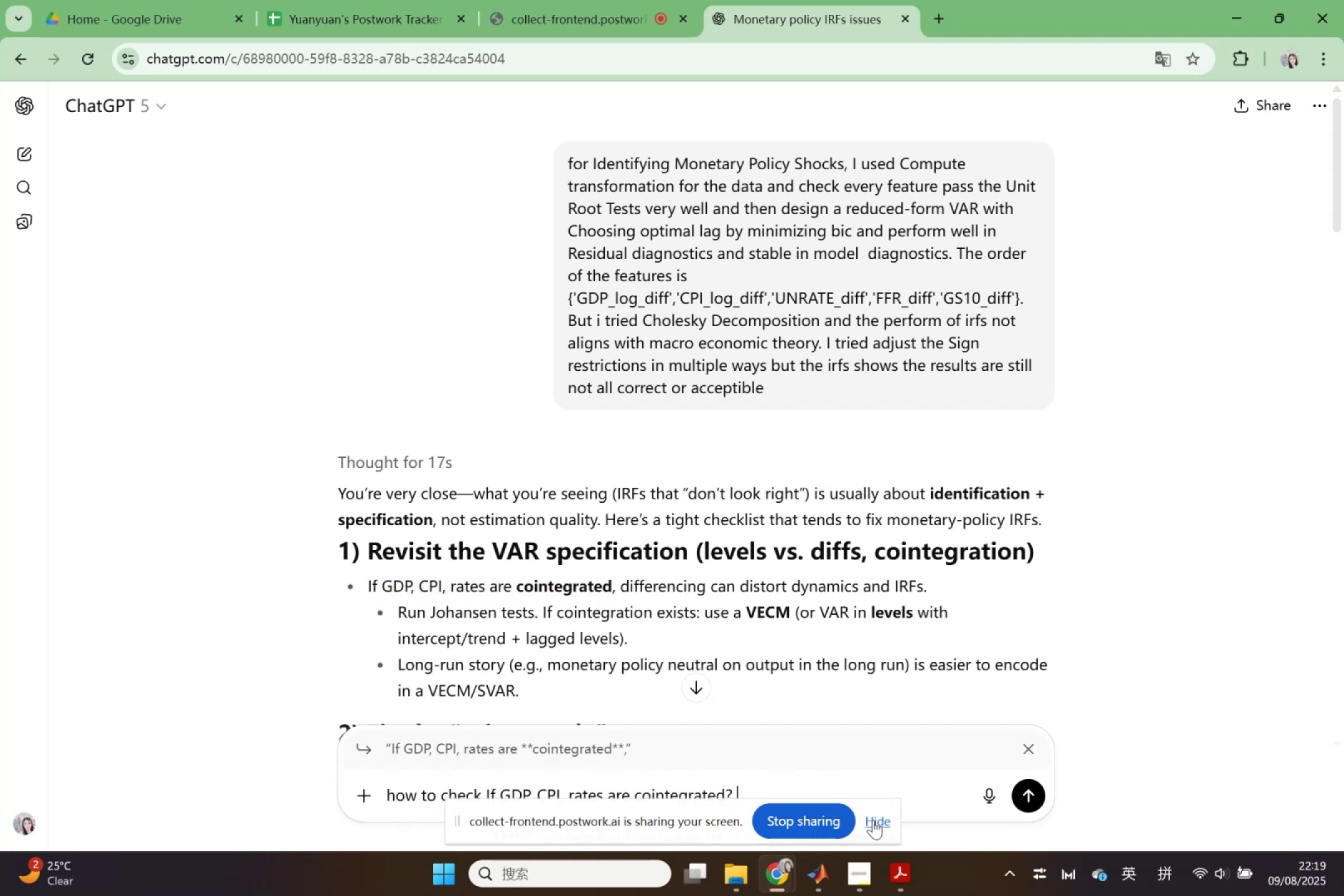 
left_click([882, 822])
 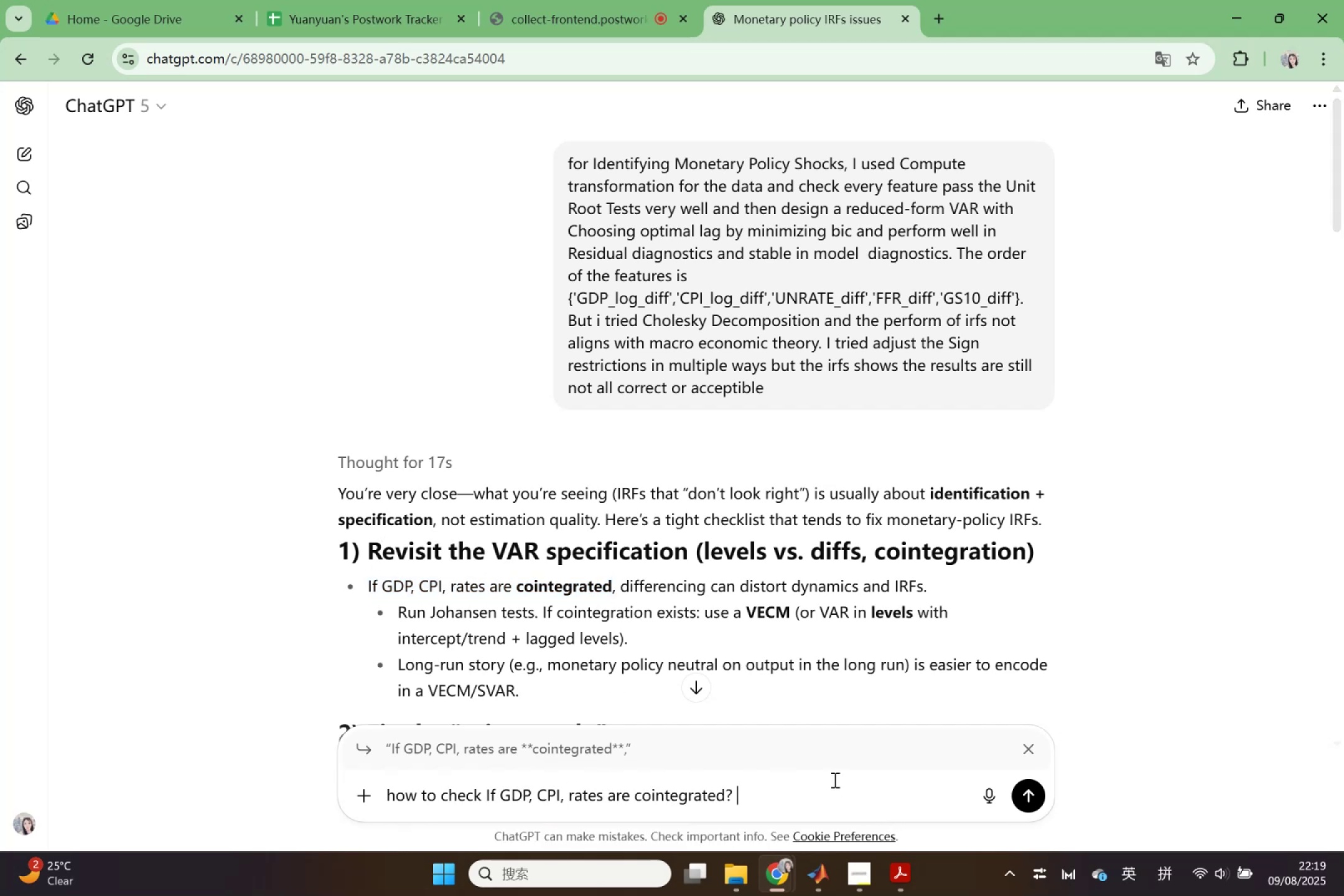 
left_click([834, 780])
 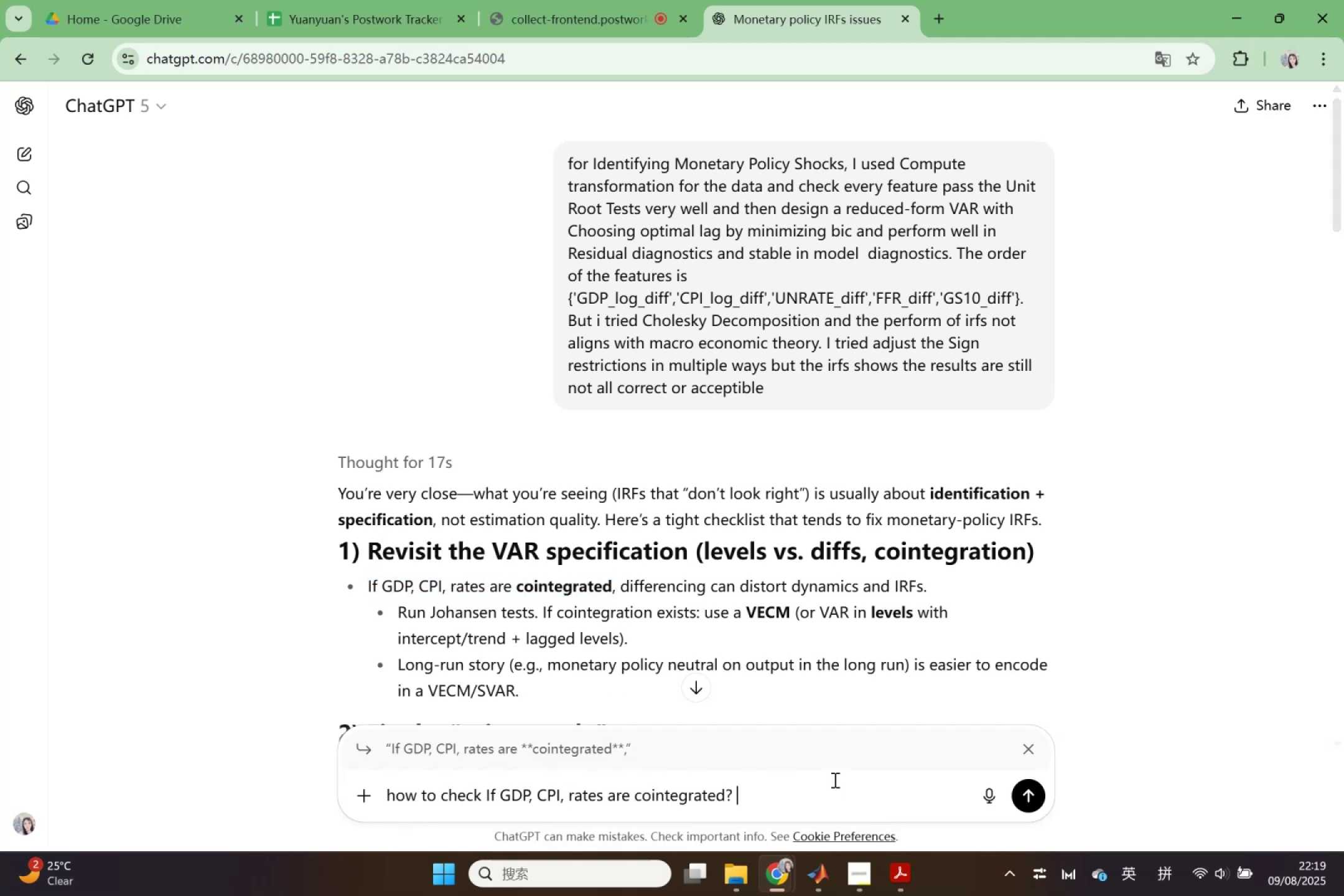 
type(help me tr)
key(Backspace)
key(Backspace)
type(write the code )
 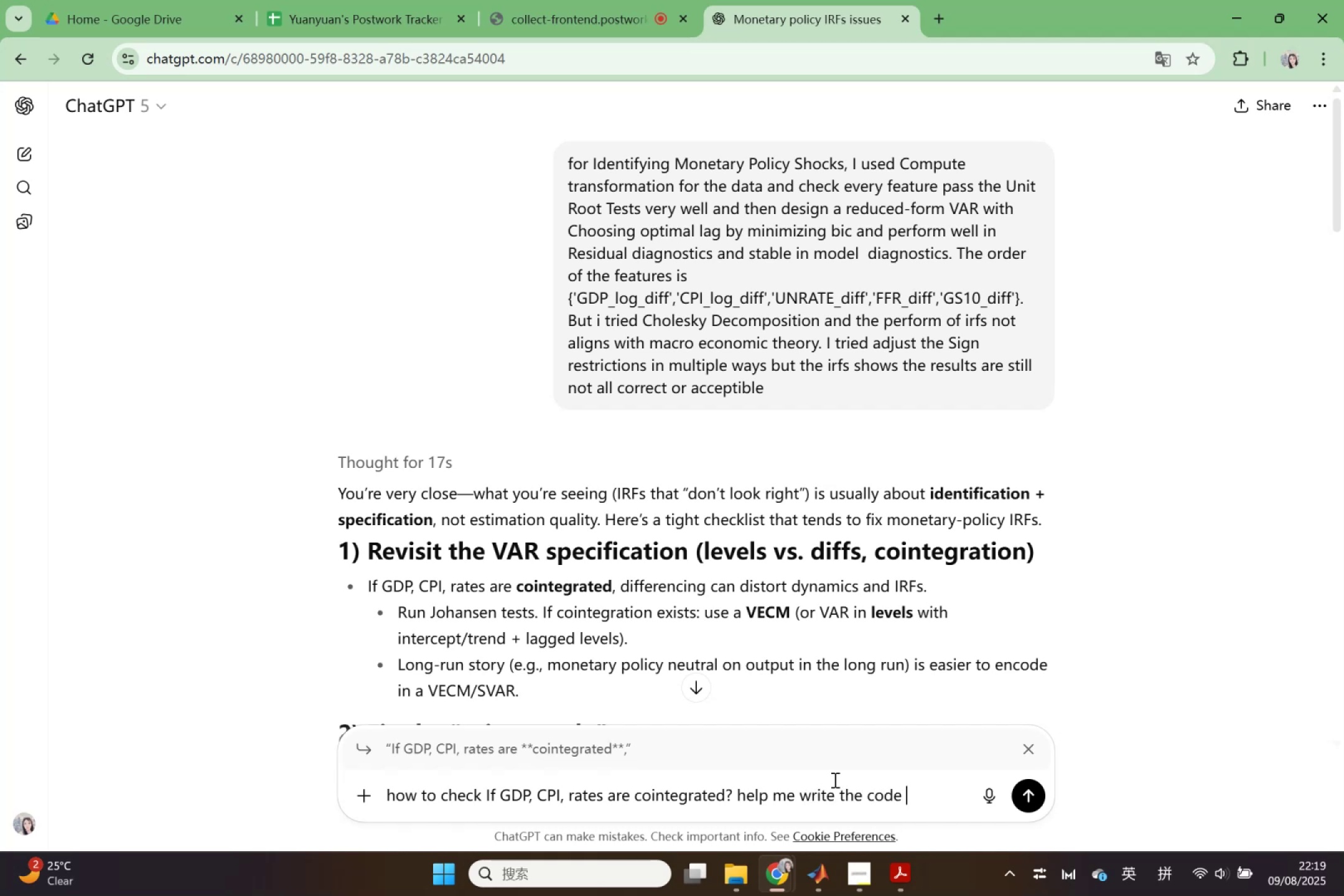 
key(Enter)
 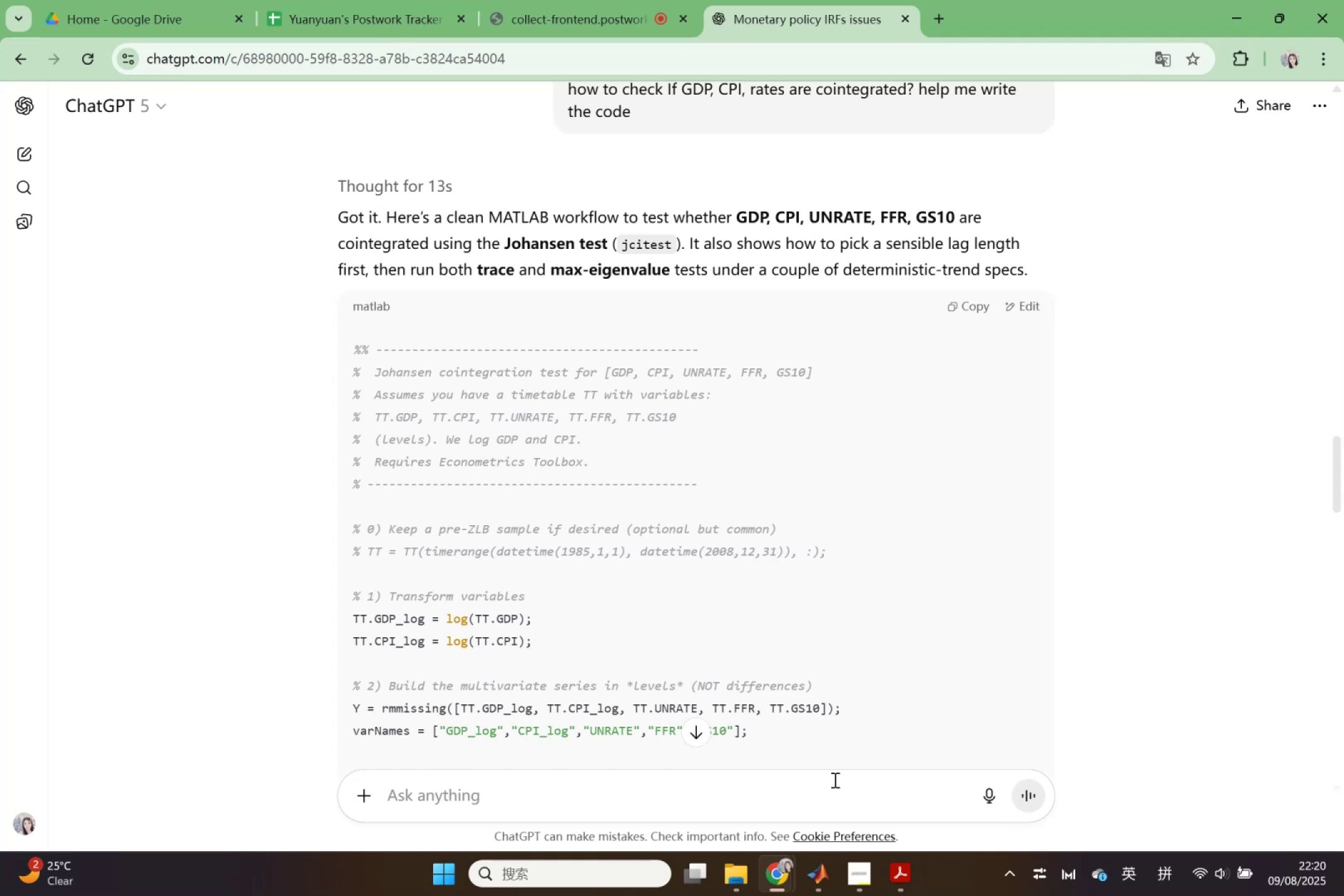 
wait(79.07)
 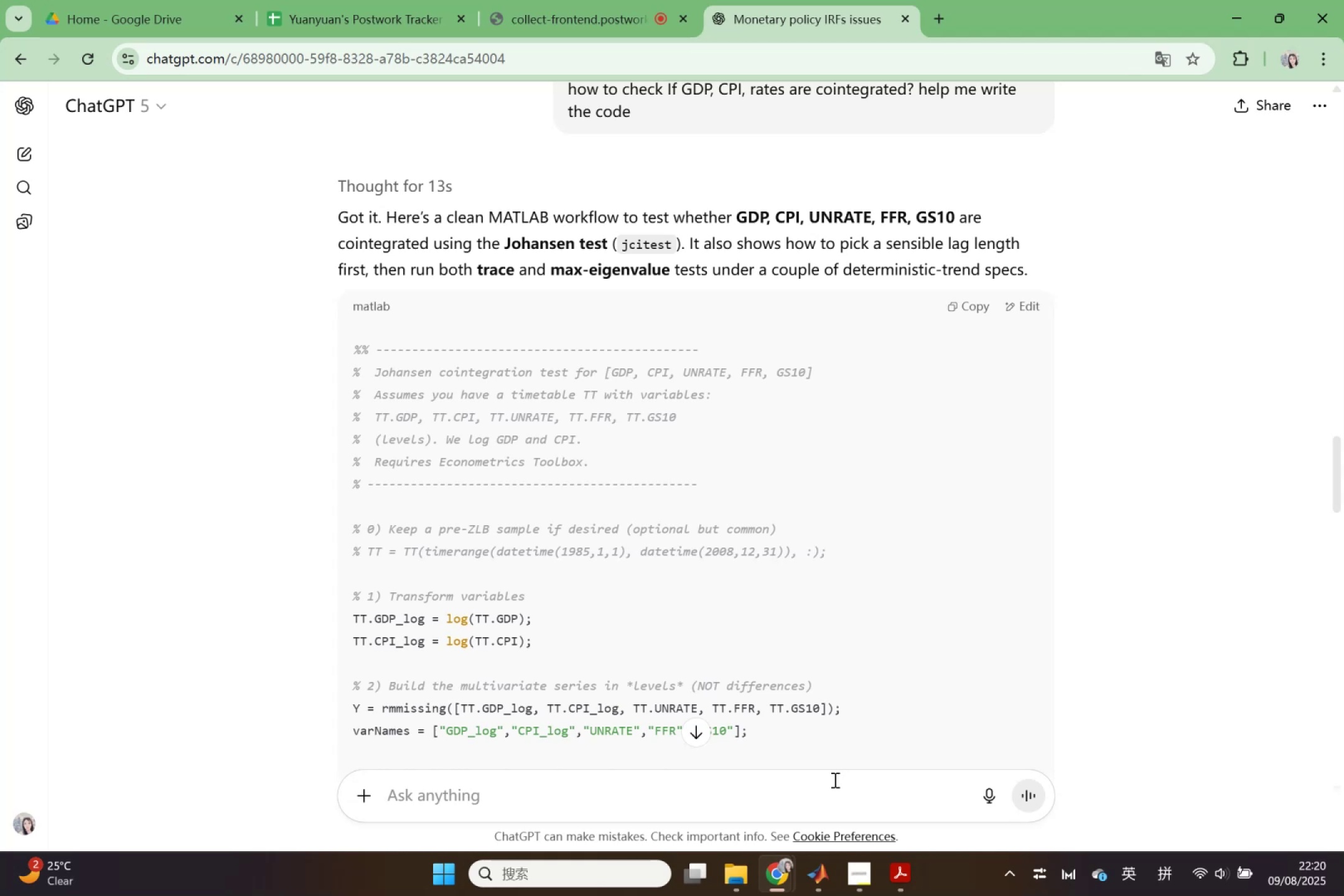 
scroll: coordinate [812, 644], scroll_direction: down, amount: 4.0
 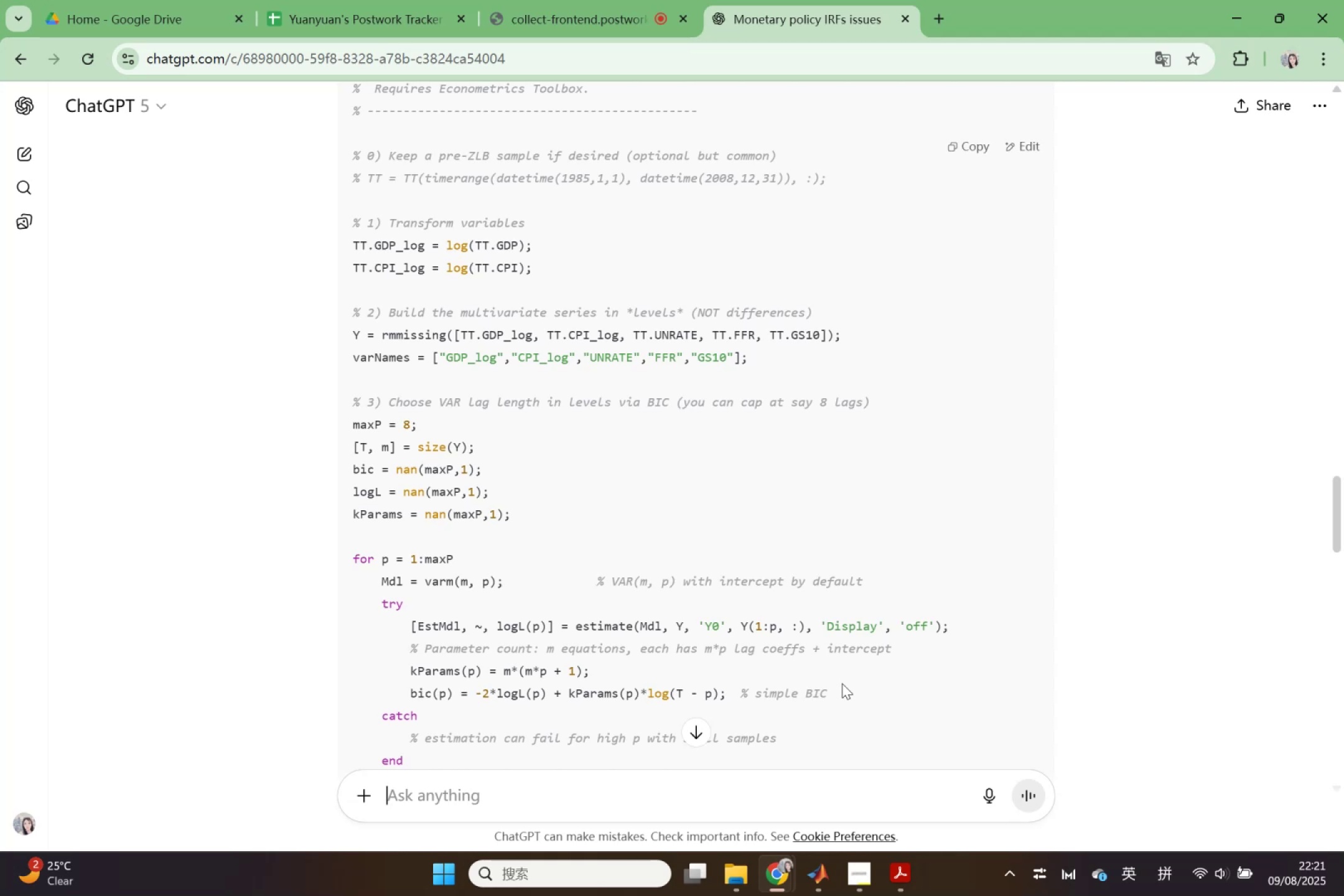 
wait(47.1)
 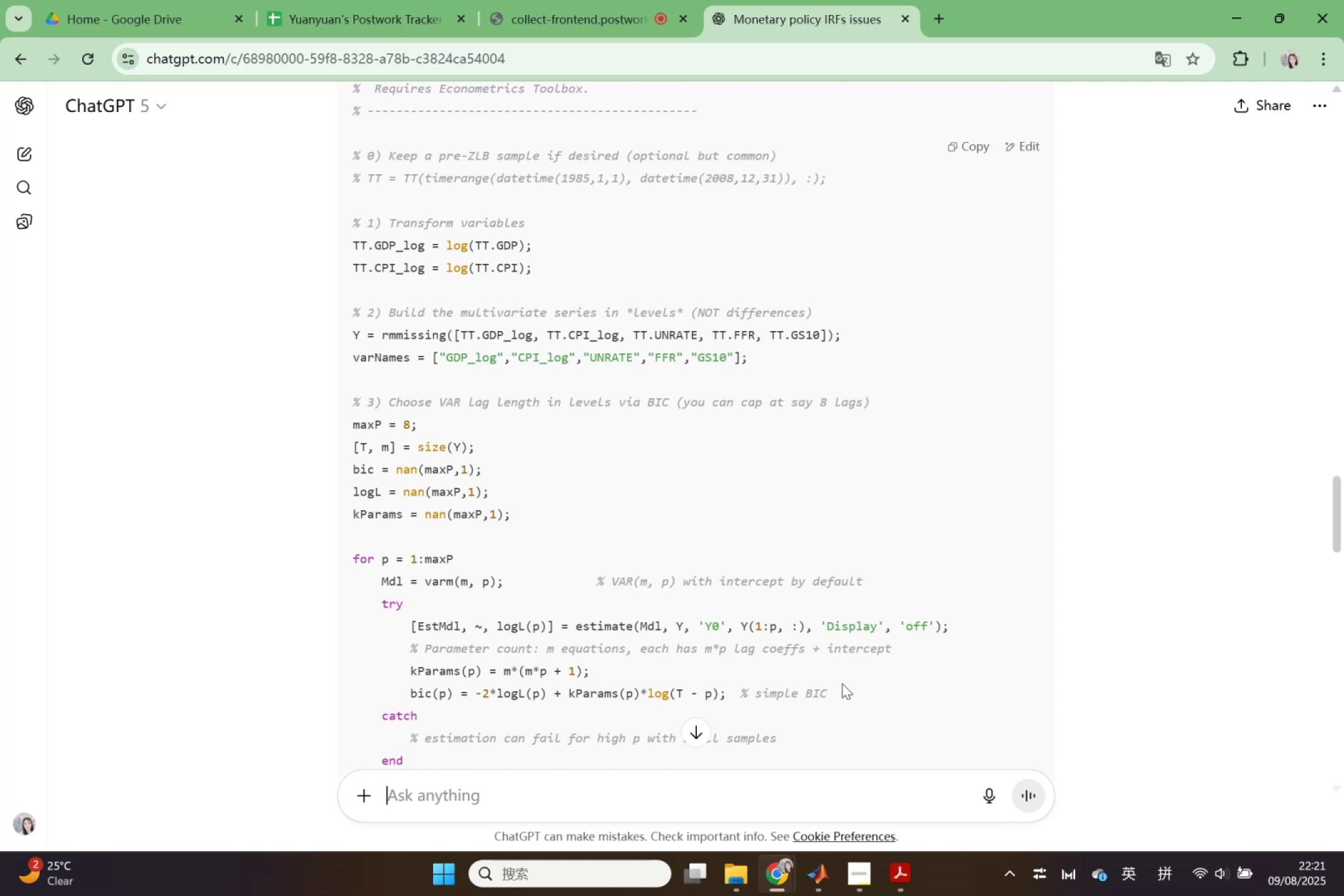 
scroll: coordinate [819, 538], scroll_direction: down, amount: 3.0
 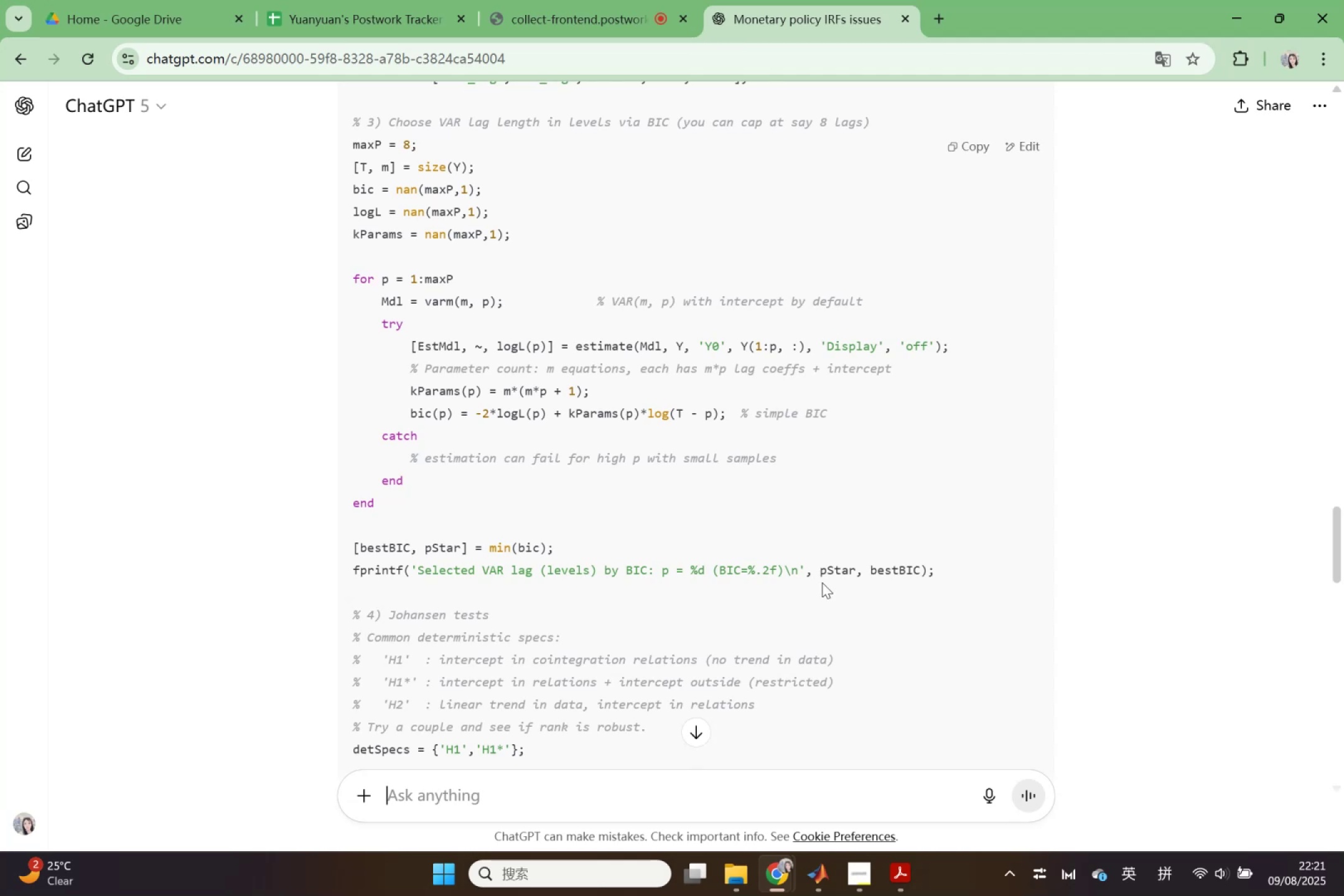 
wait(16.7)
 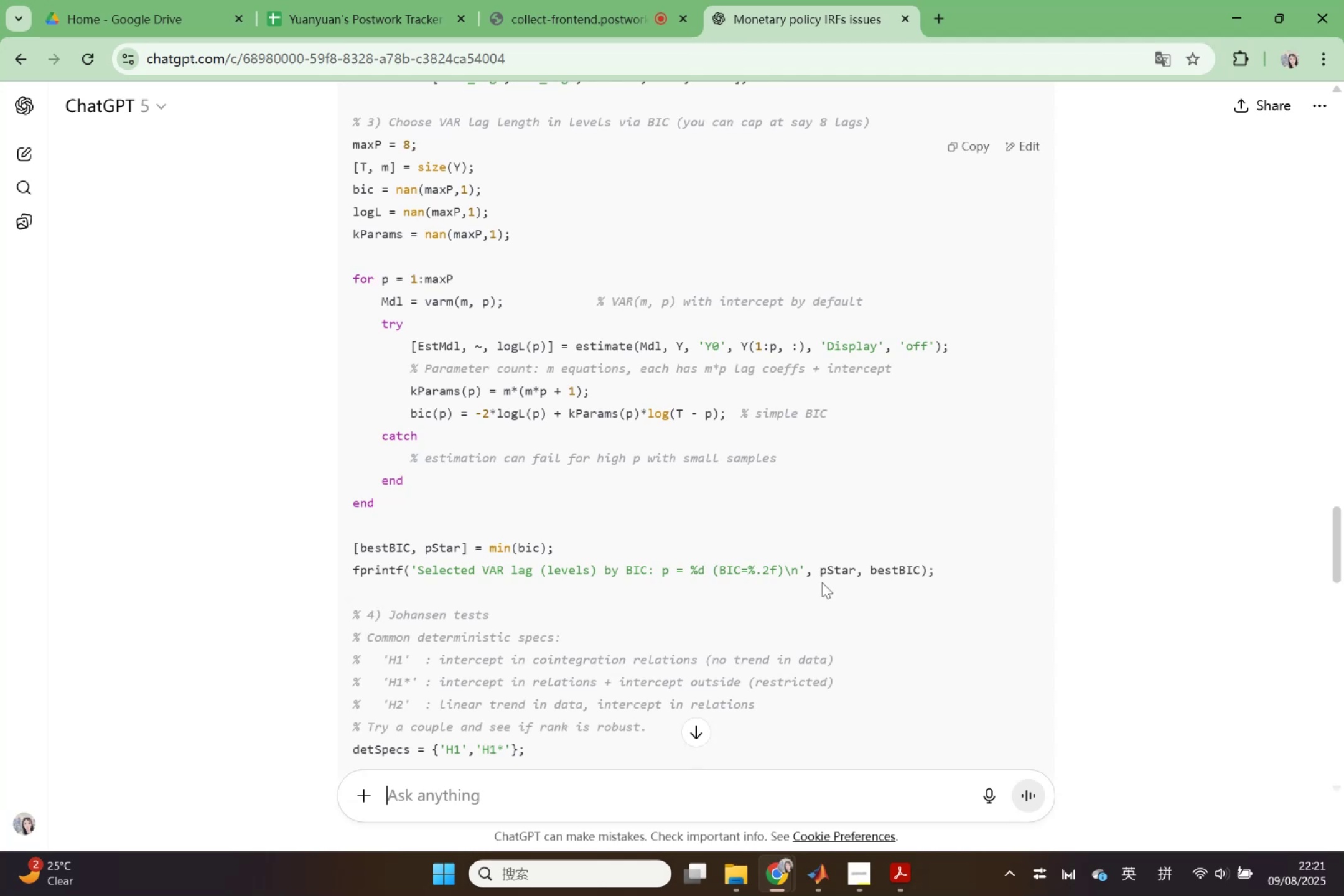 
scroll: coordinate [847, 655], scroll_direction: down, amount: 1.0
 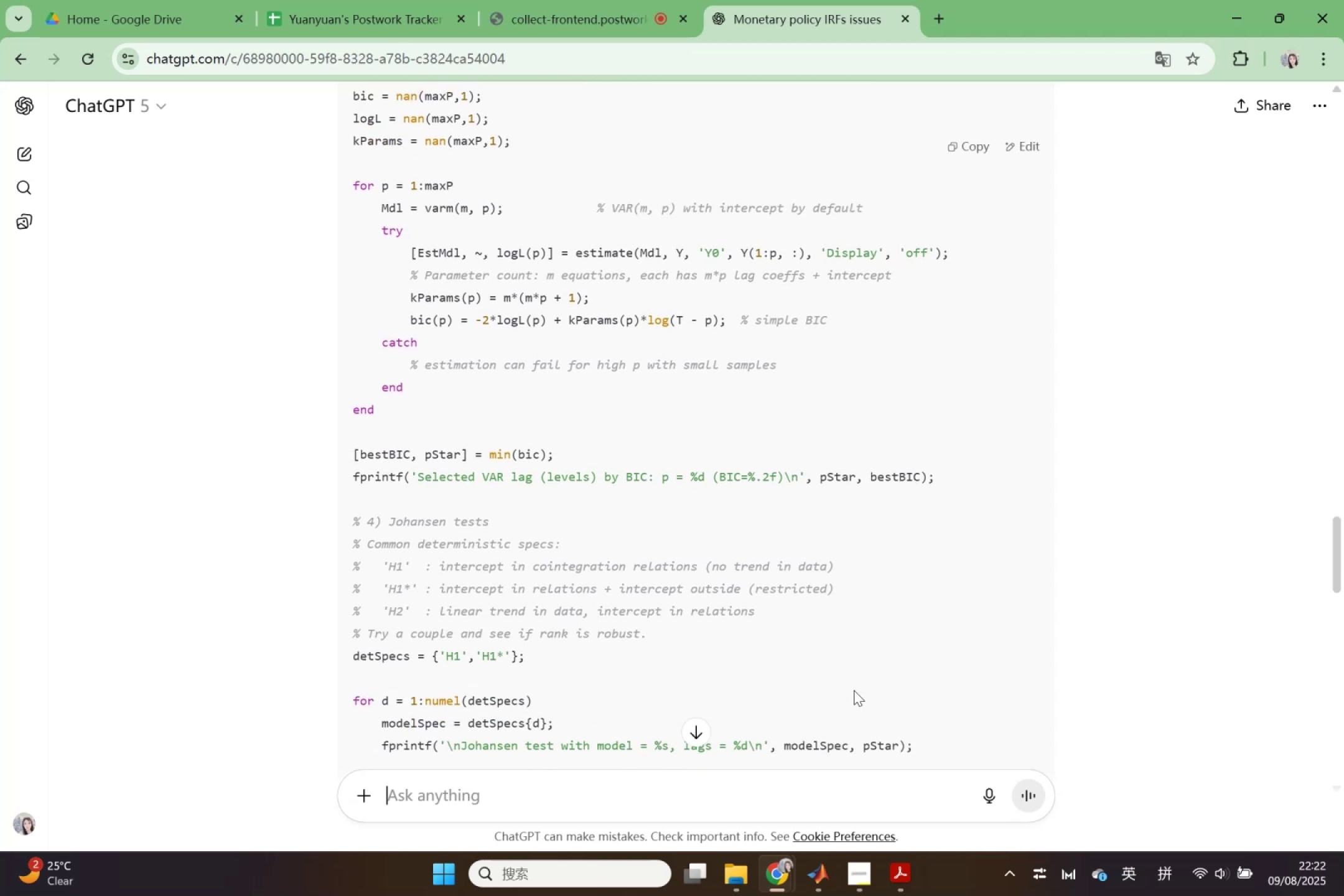 
wait(9.64)
 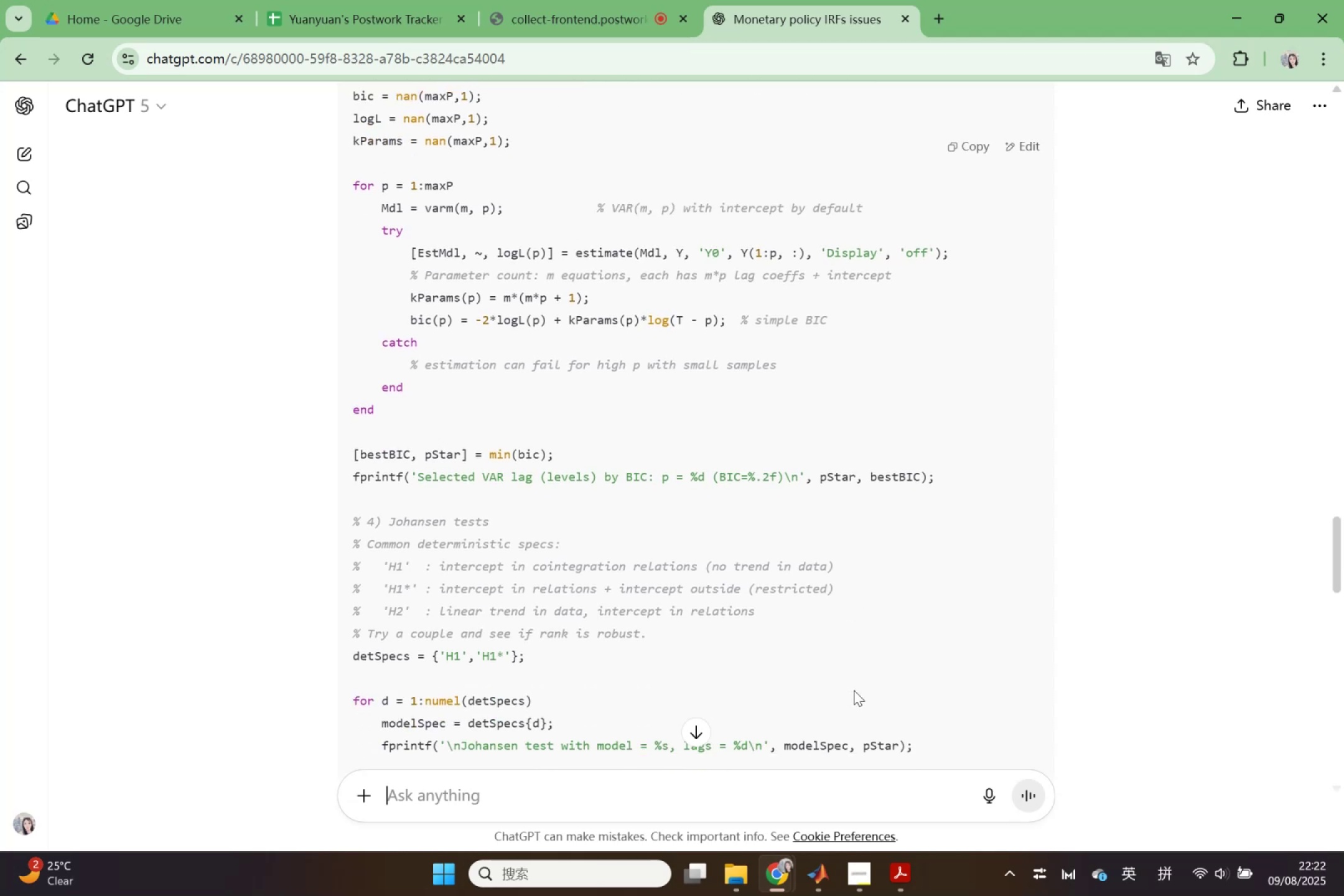 
scroll: coordinate [844, 654], scroll_direction: up, amount: 5.0
 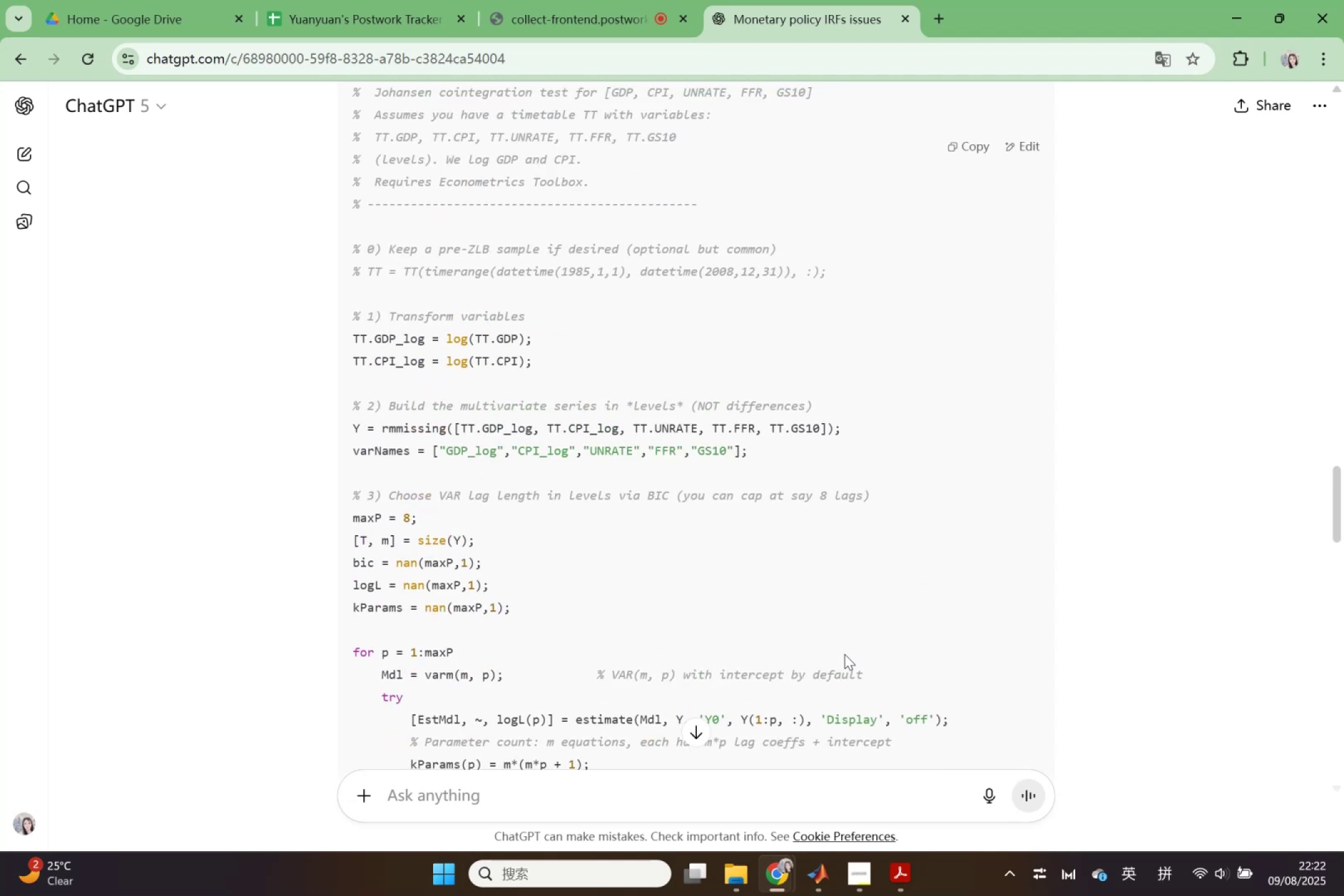 
scroll: coordinate [844, 654], scroll_direction: down, amount: 6.0
 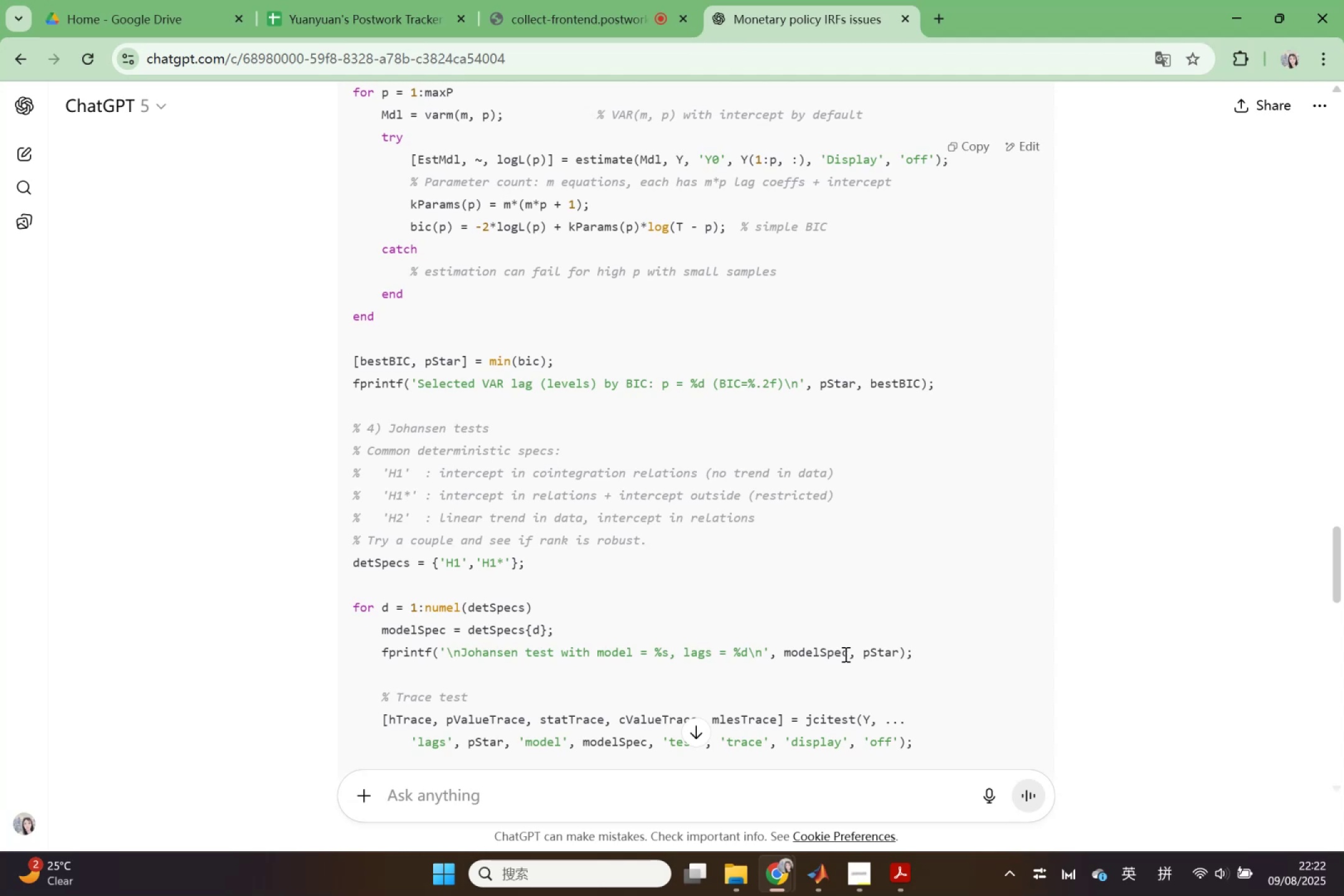 
wait(5.01)
 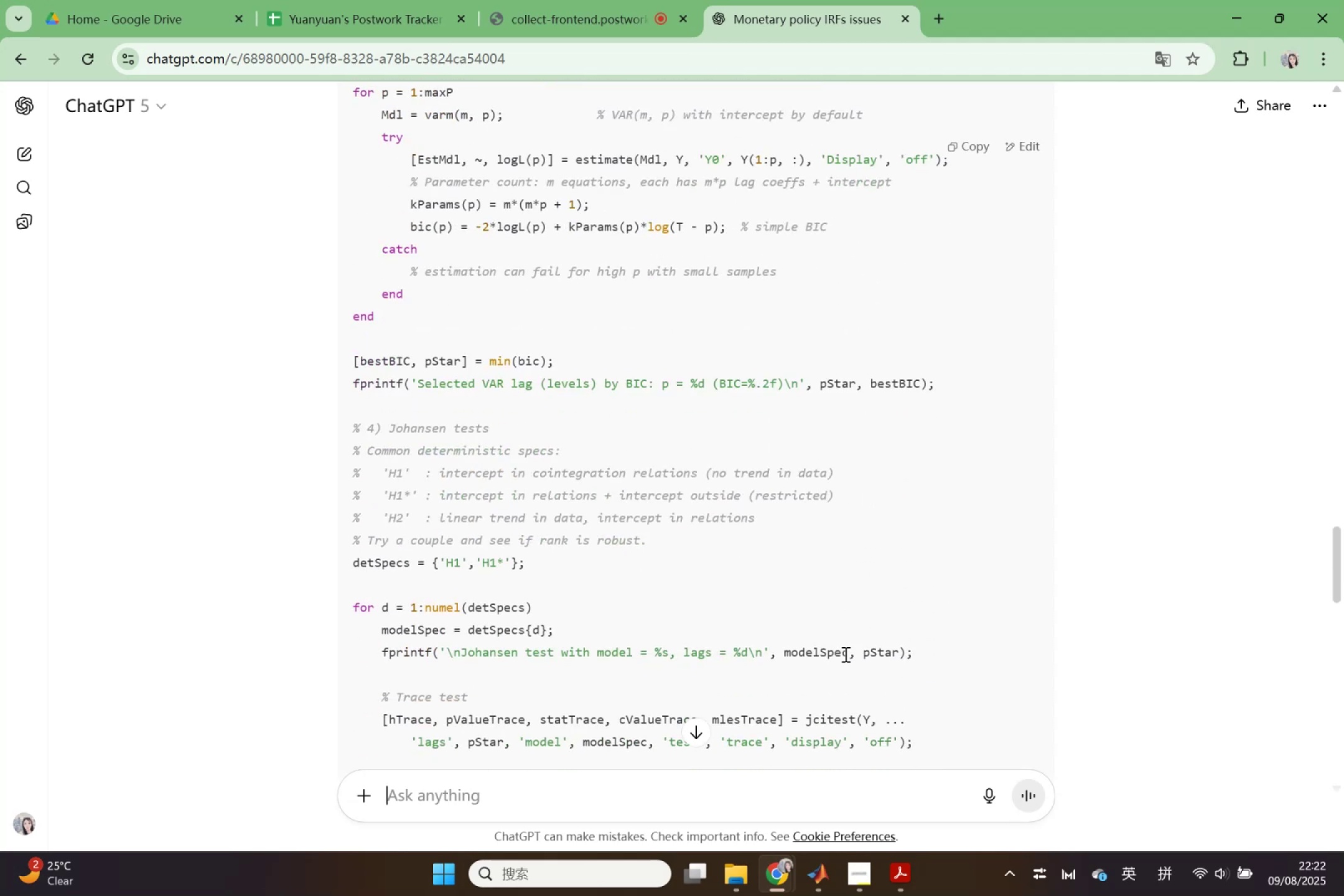 
scroll: coordinate [844, 658], scroll_direction: down, amount: 4.0
 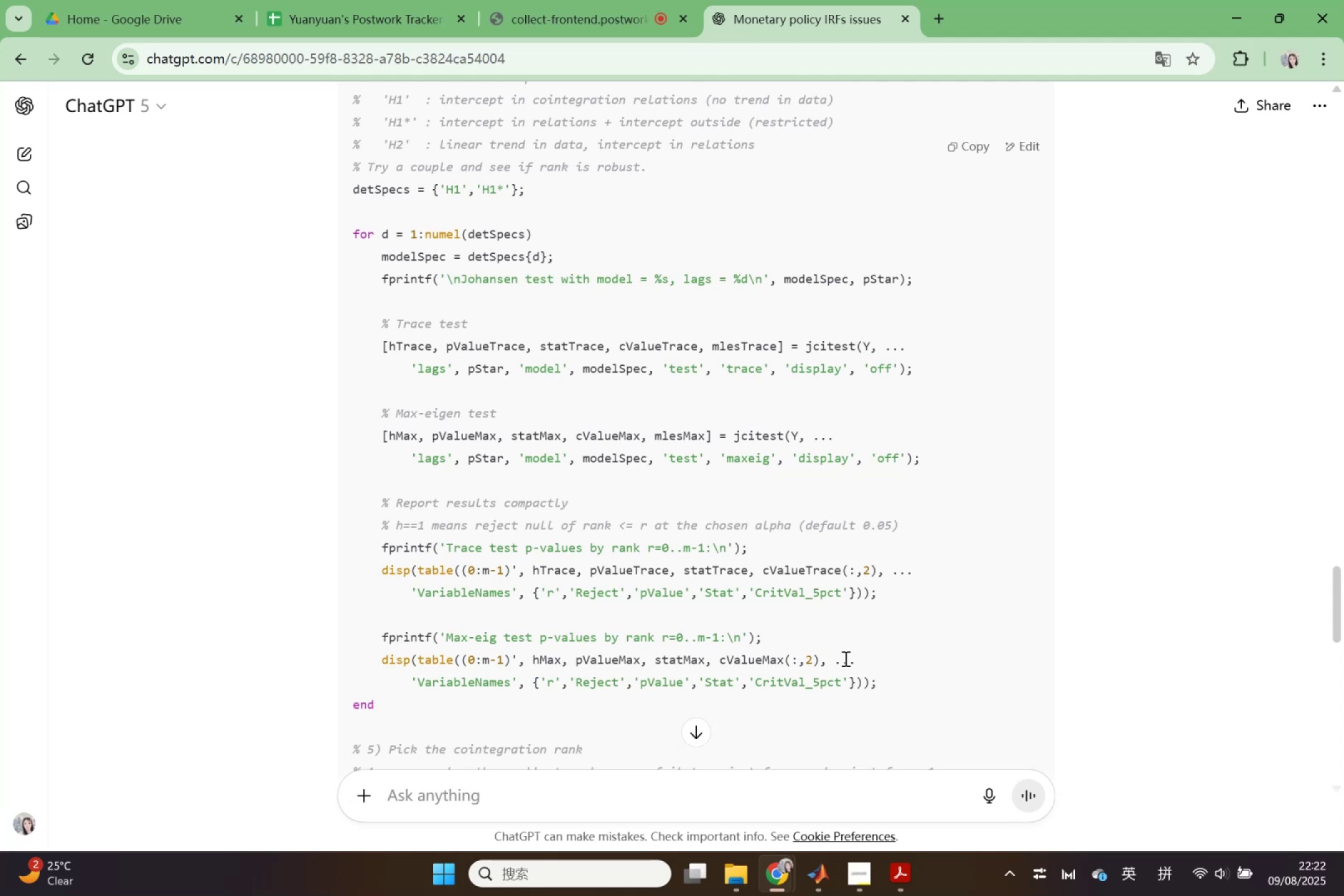 
wait(12.93)
 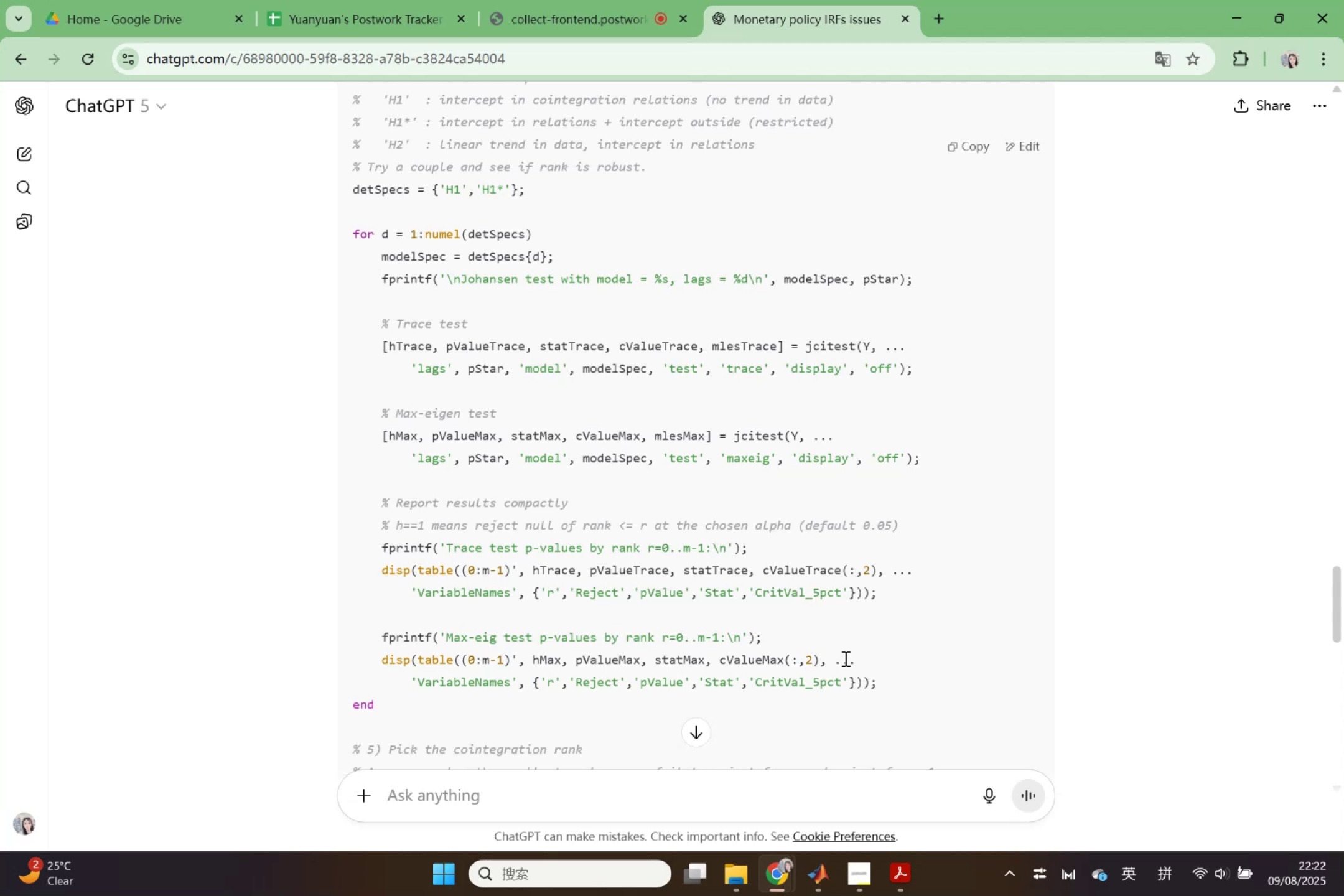 
scroll: coordinate [859, 706], scroll_direction: down, amount: 13.0
 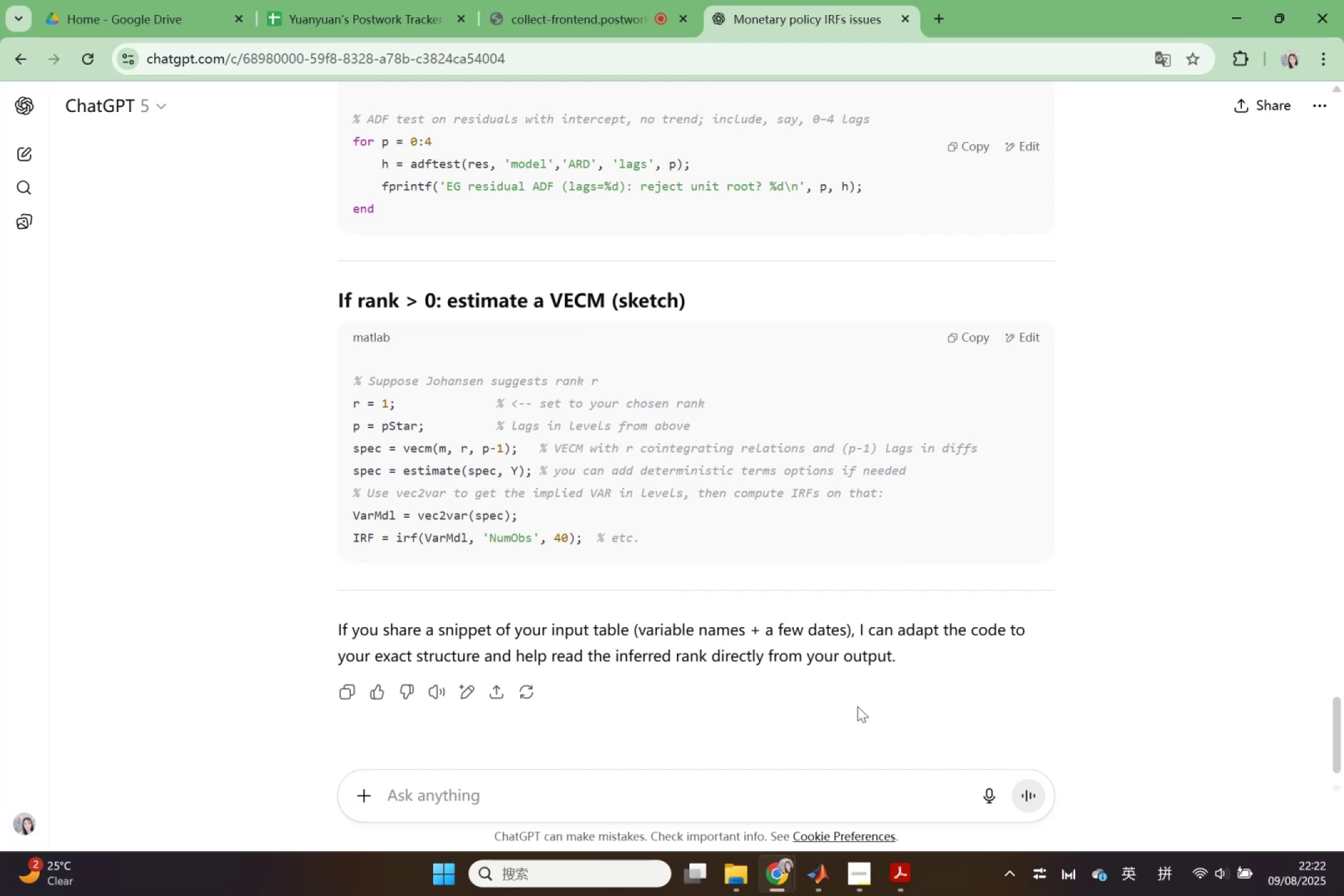 
scroll: coordinate [857, 706], scroll_direction: up, amount: 4.0
 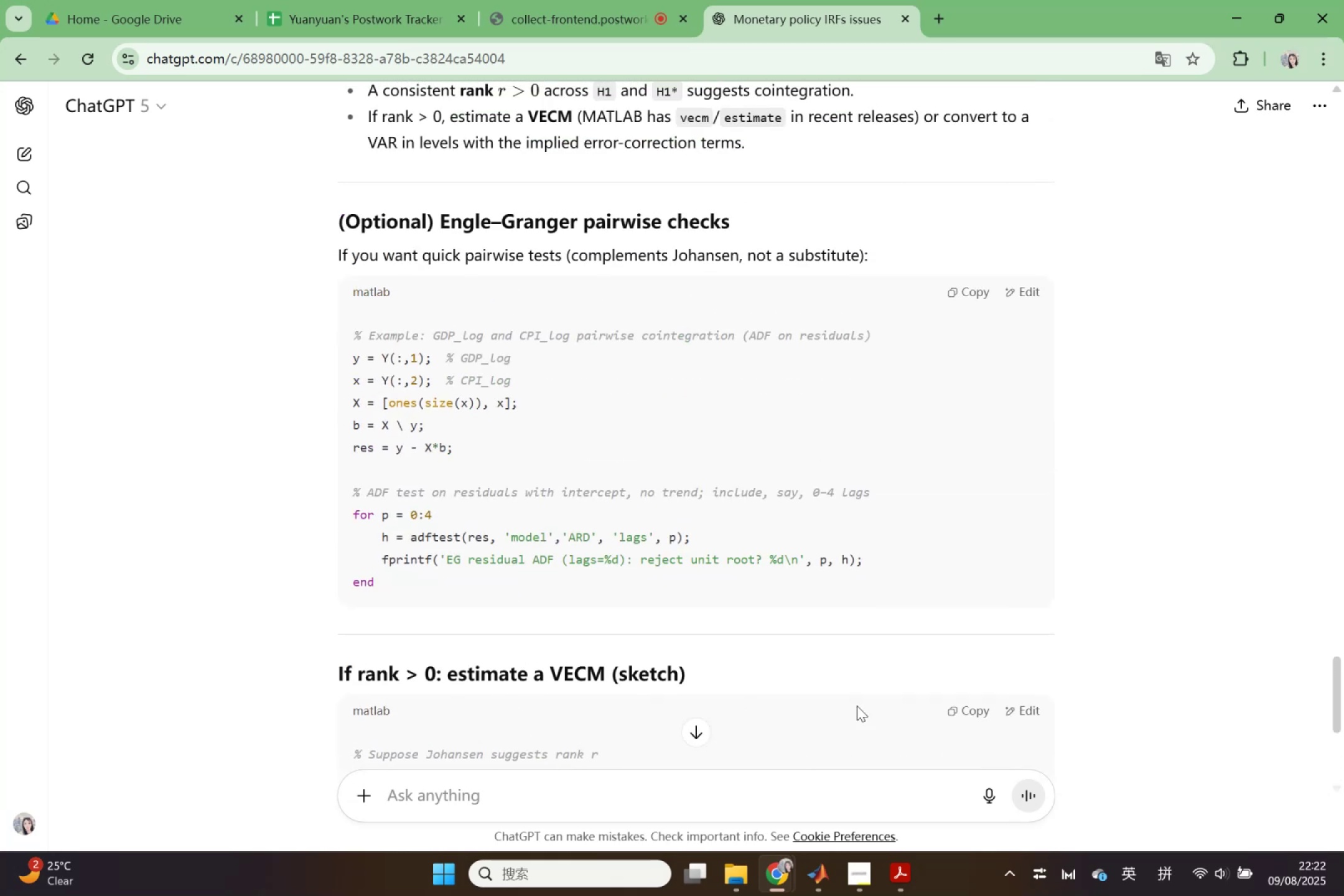 
scroll: coordinate [858, 699], scroll_direction: down, amount: 4.0
 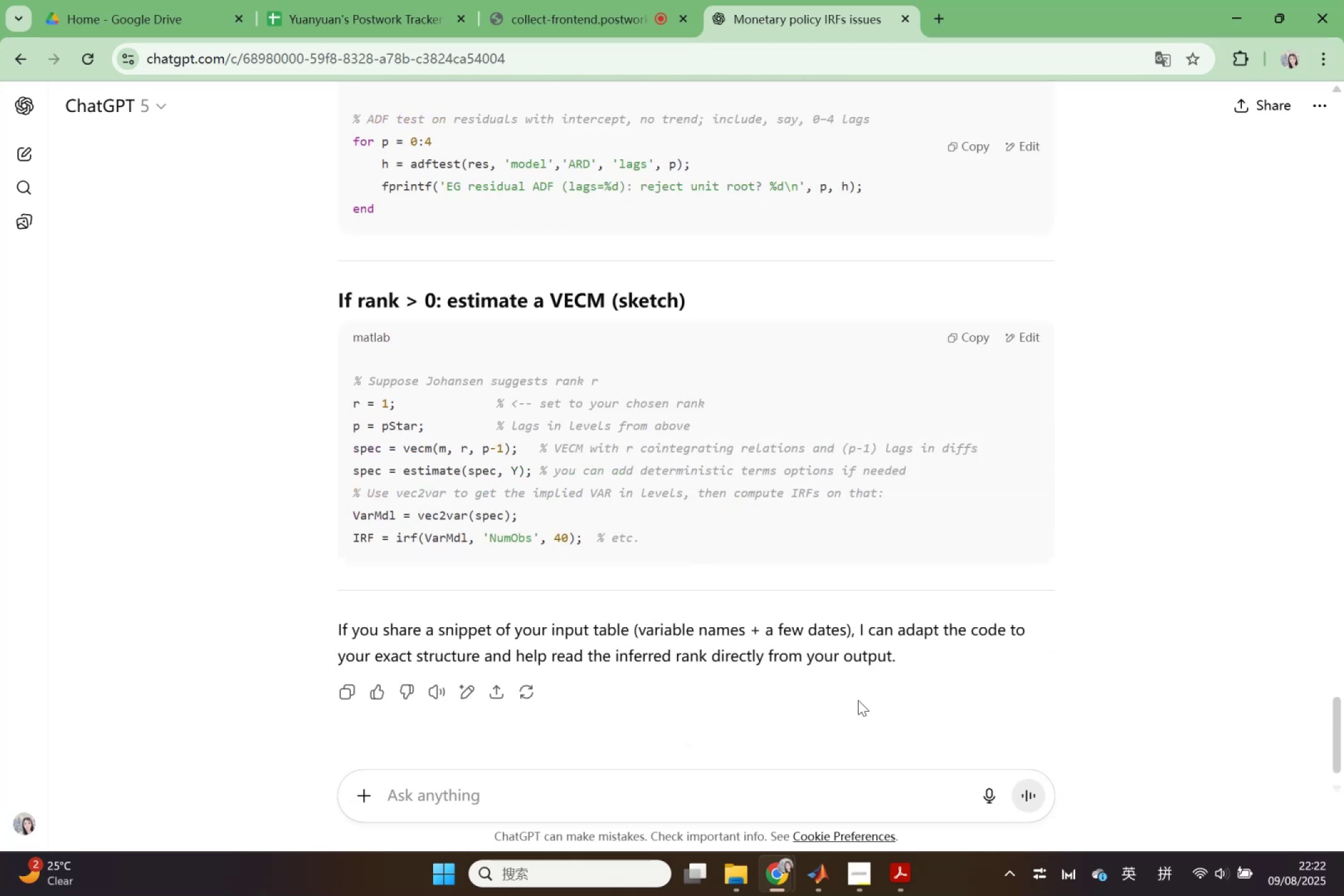 
scroll: coordinate [859, 701], scroll_direction: up, amount: 7.0
 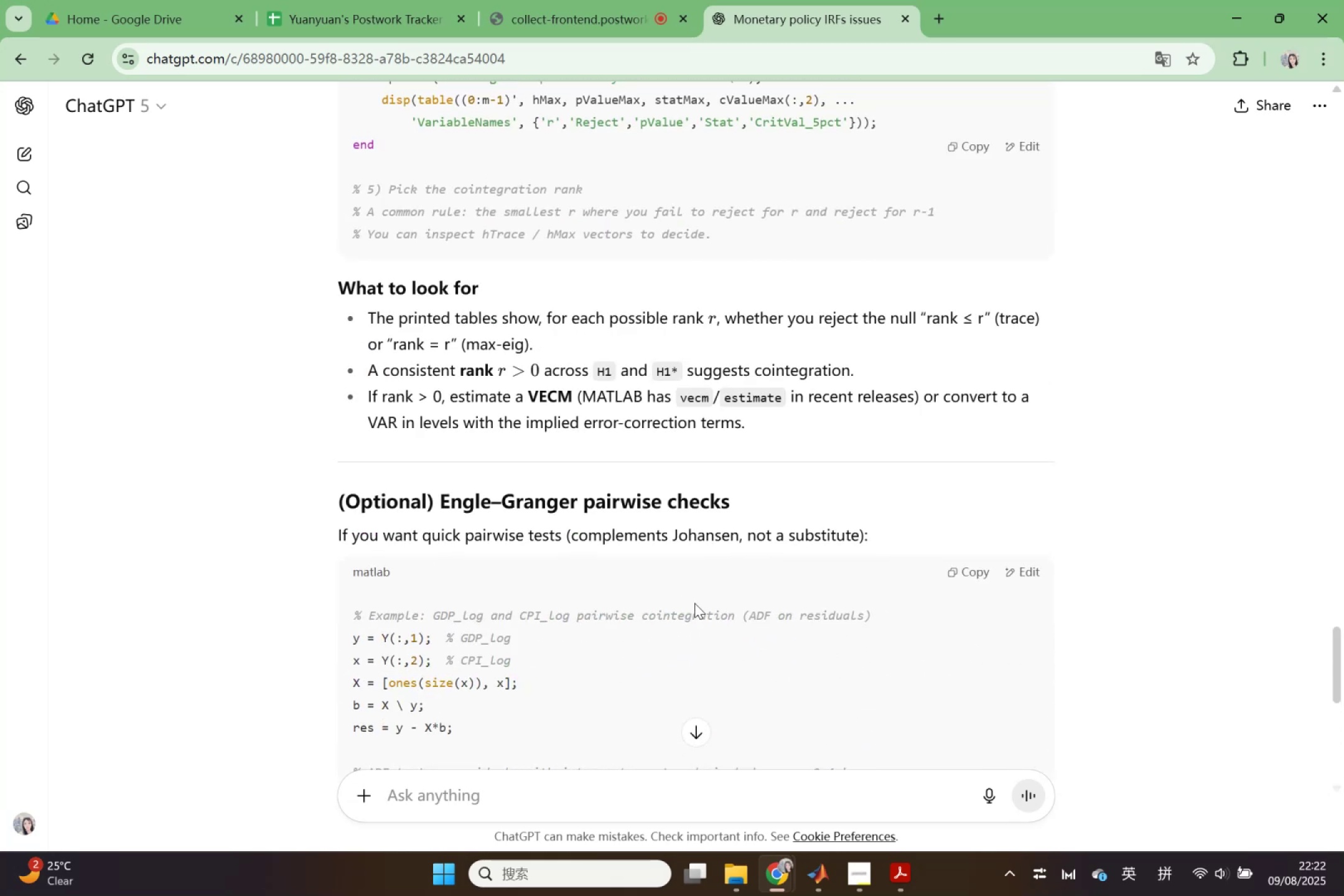 
wait(5.67)
 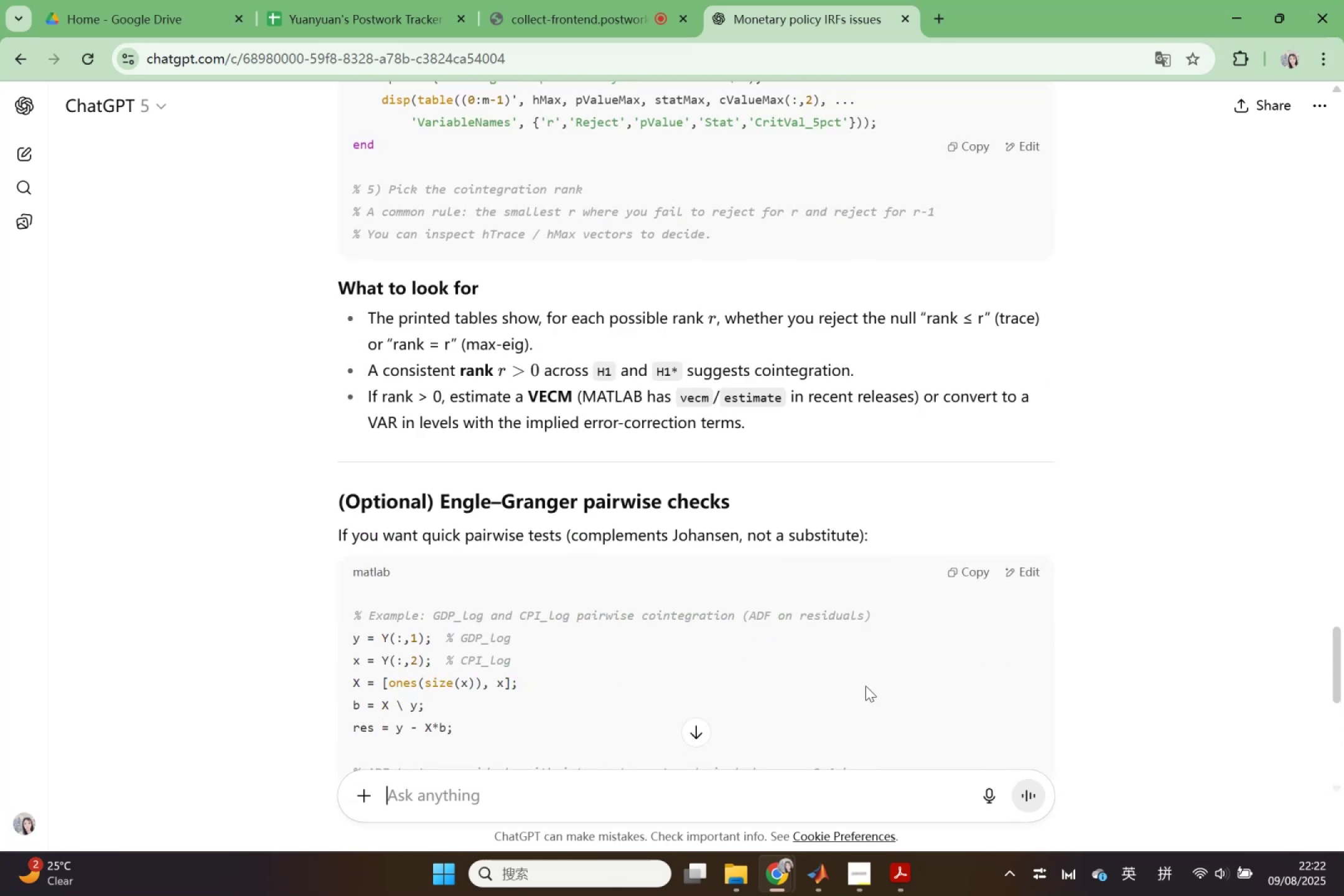 
scroll: coordinate [739, 490], scroll_direction: up, amount: 4.0
 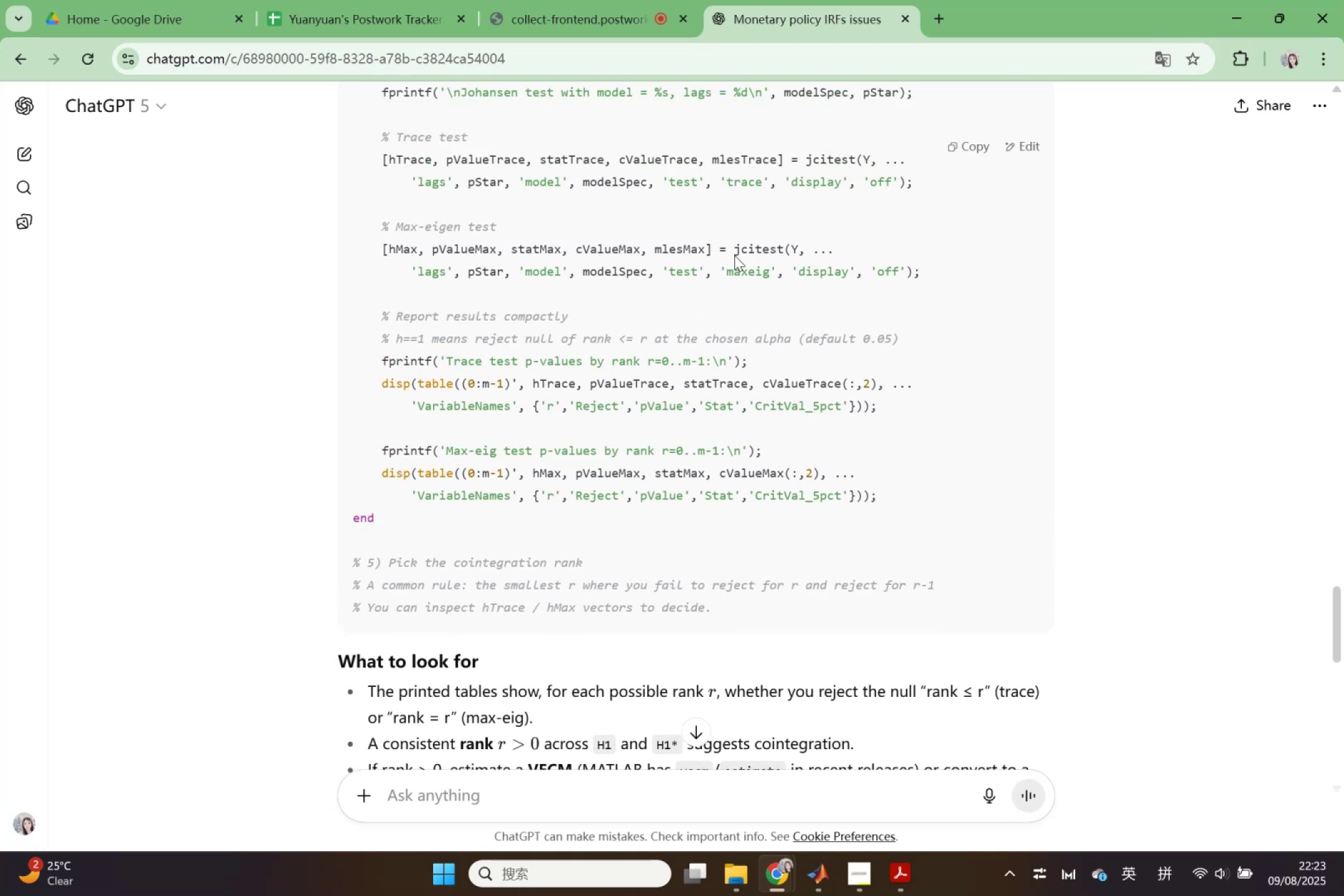 
left_click_drag(start_coordinate=[735, 251], to_coordinate=[785, 251])
 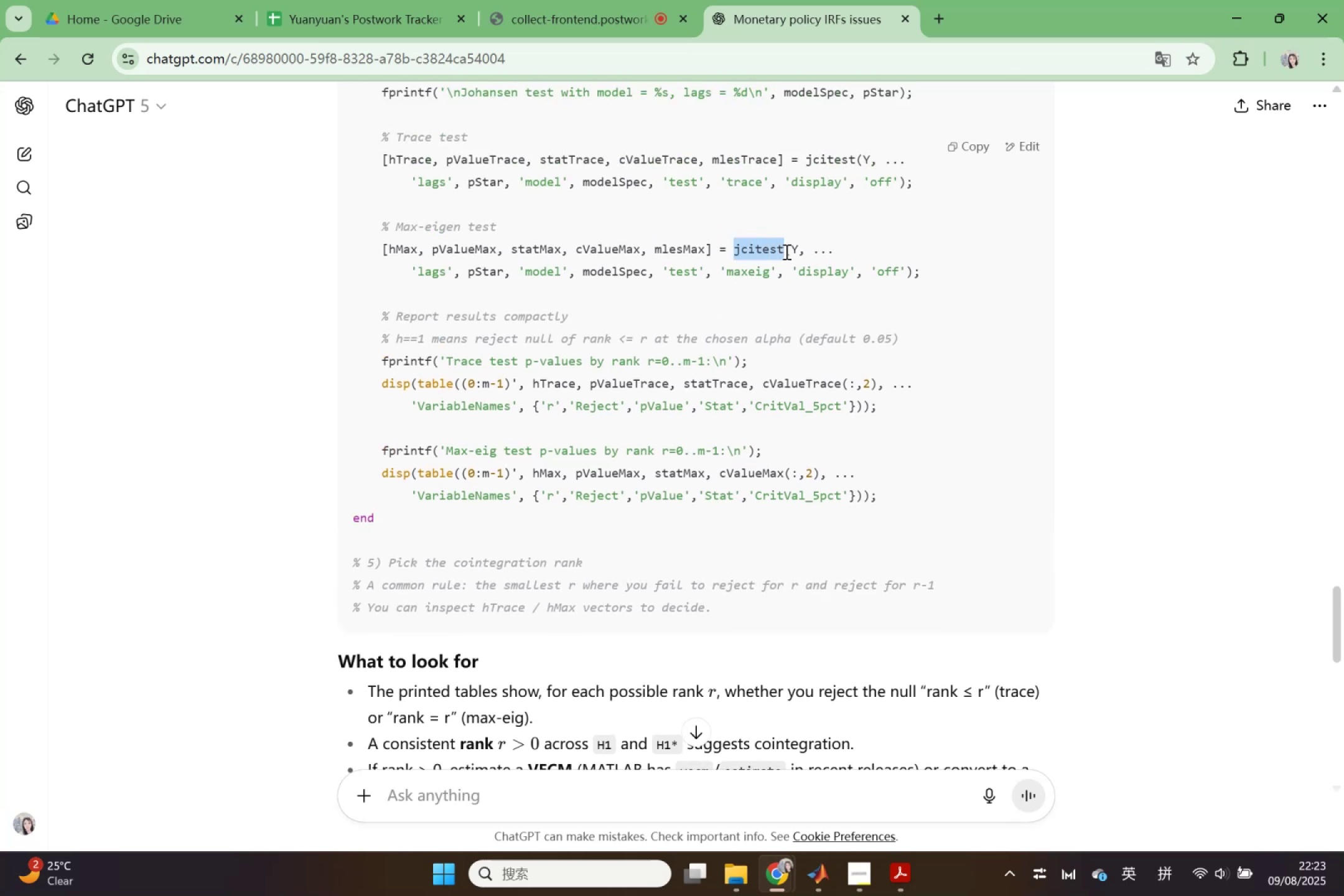 
key(Control+ControlLeft)
 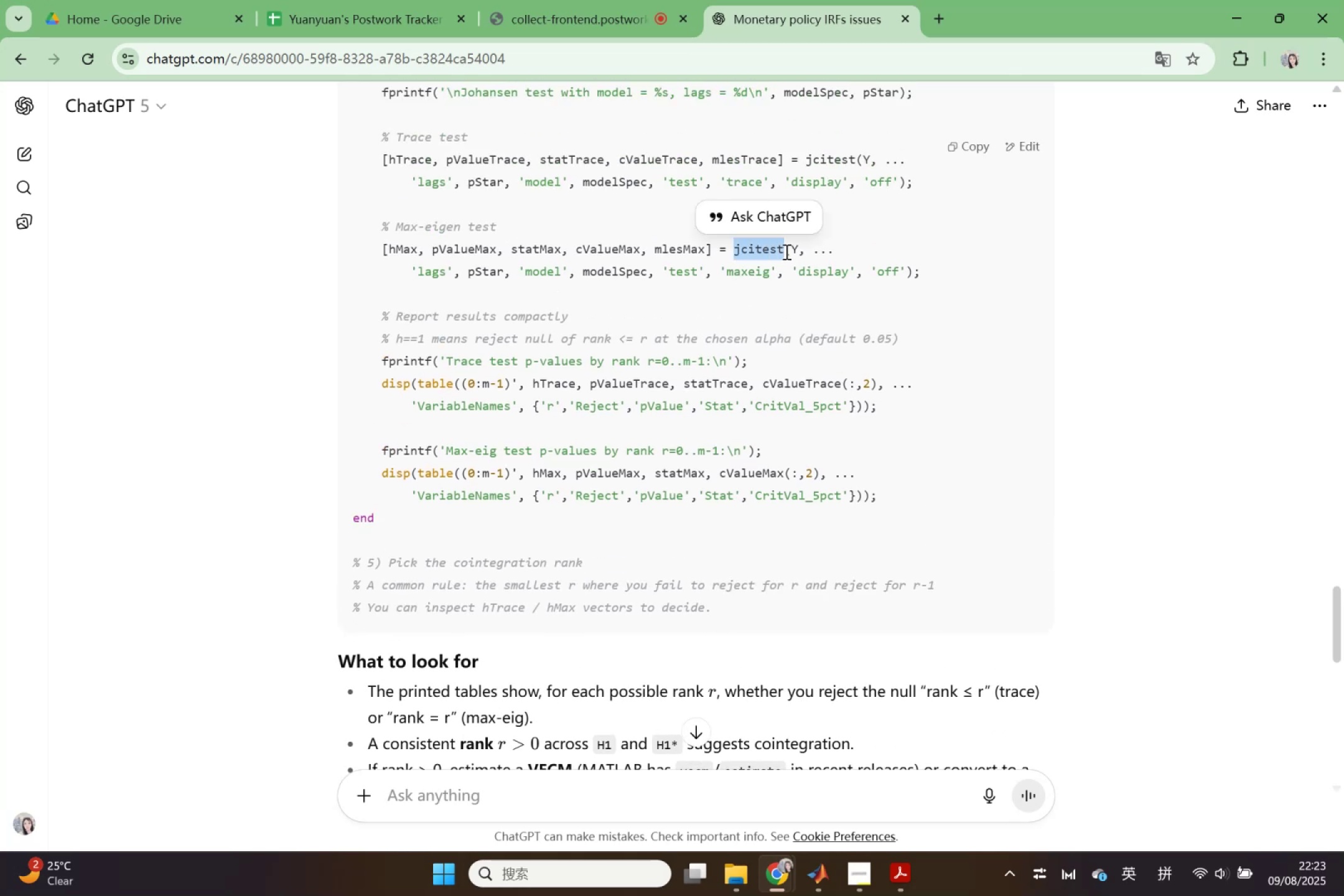 
key(Control+C)
 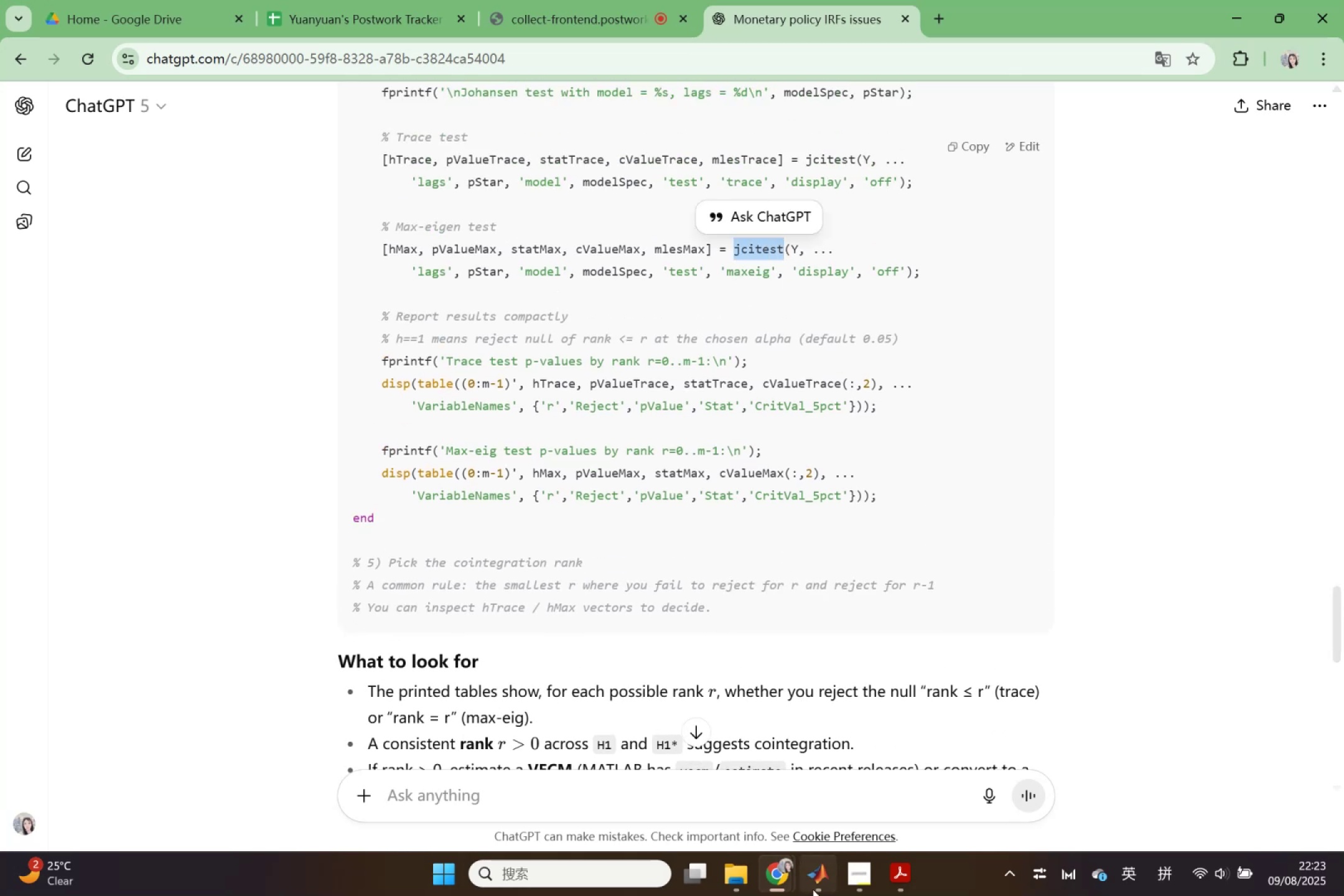 
left_click([813, 889])
 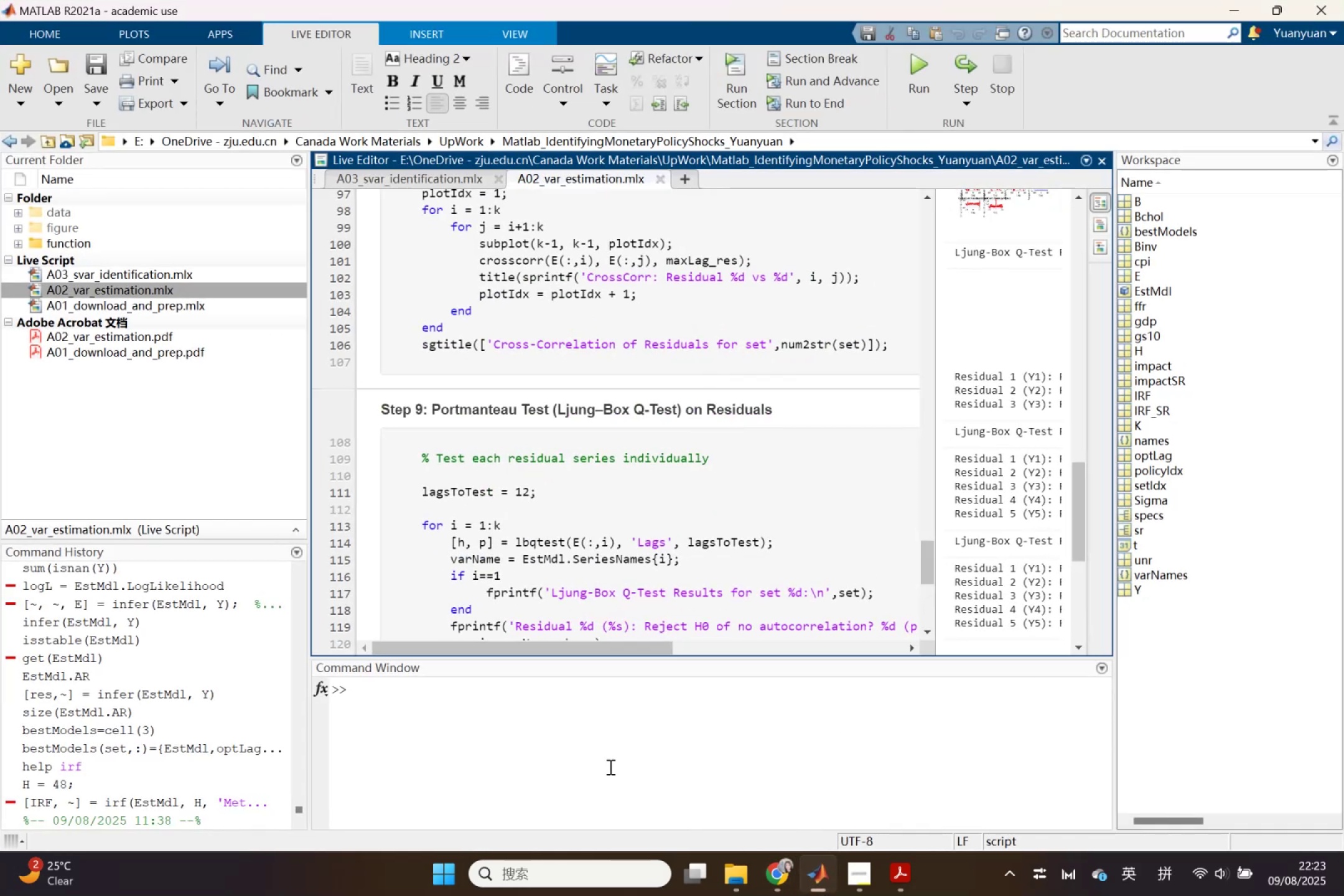 
left_click([609, 766])
 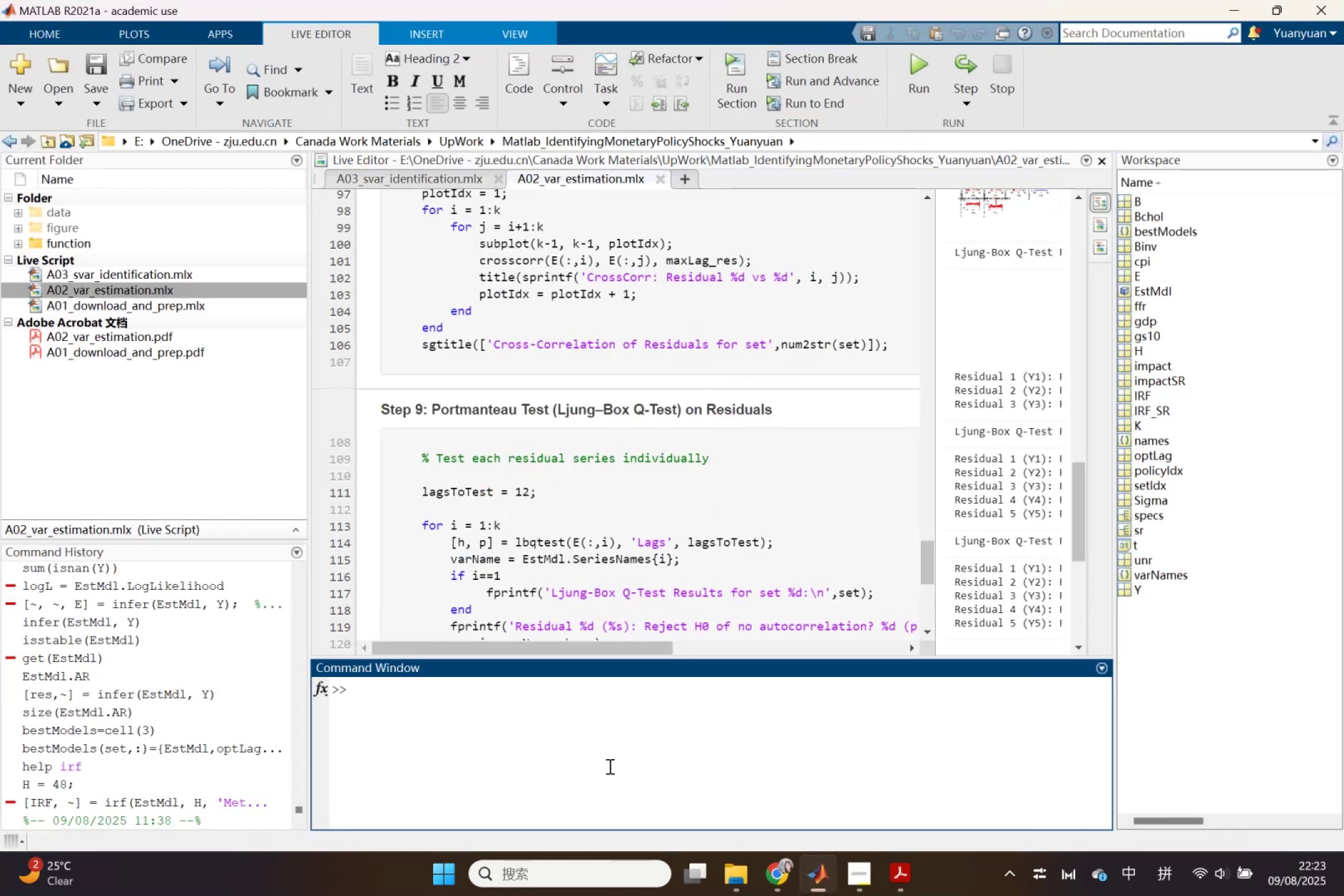 
type(help)
 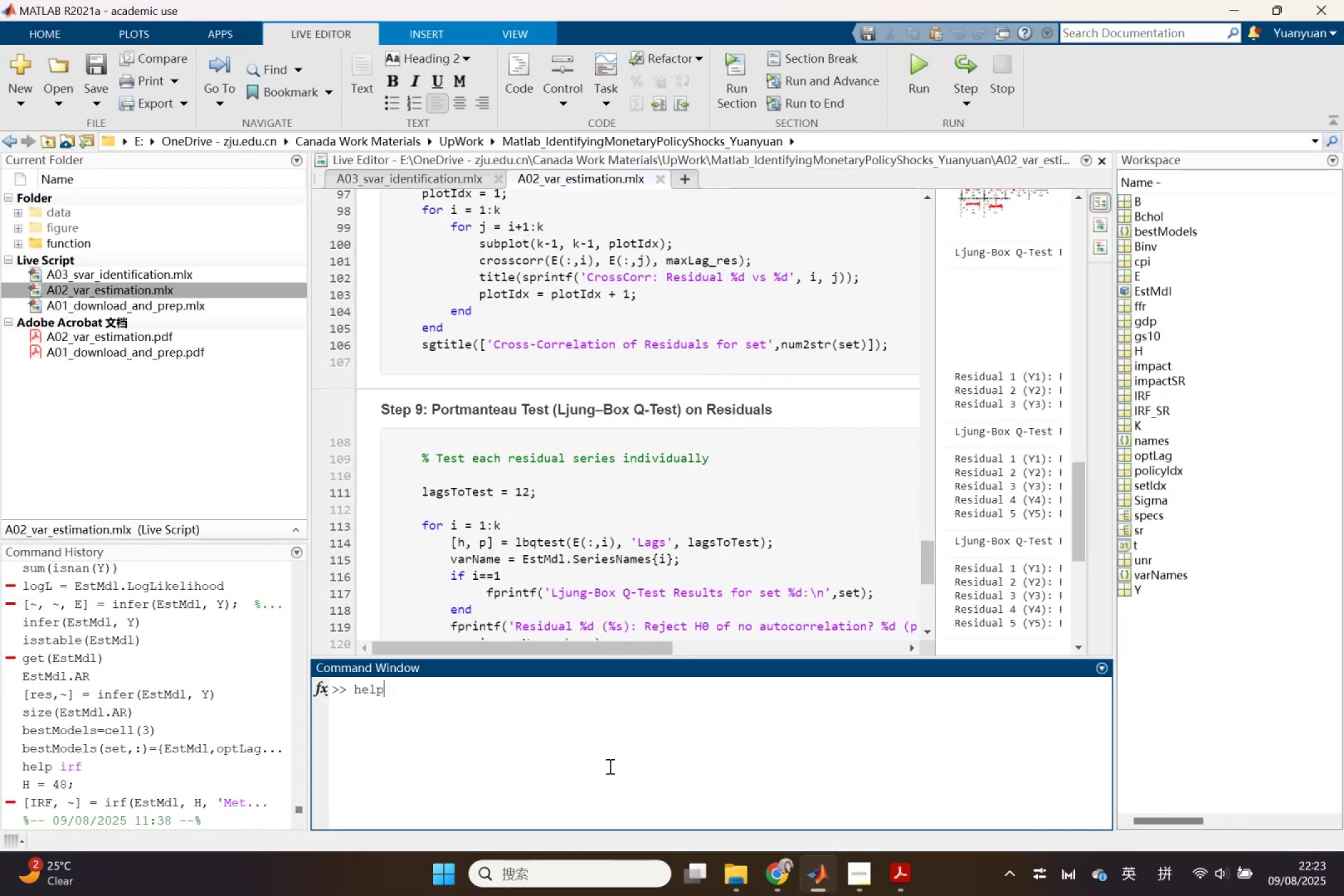 
key(Enter)
 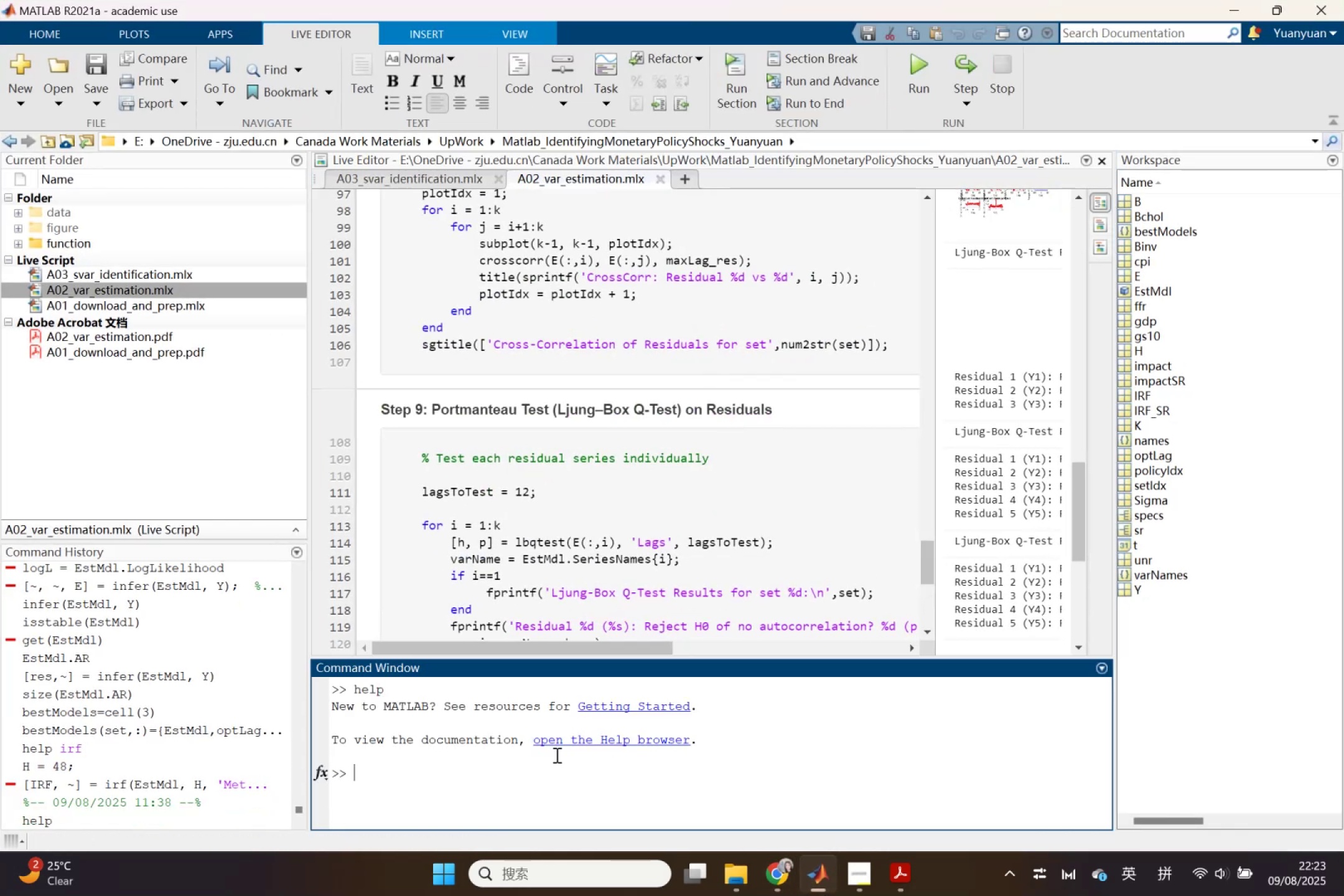 
type(help )
 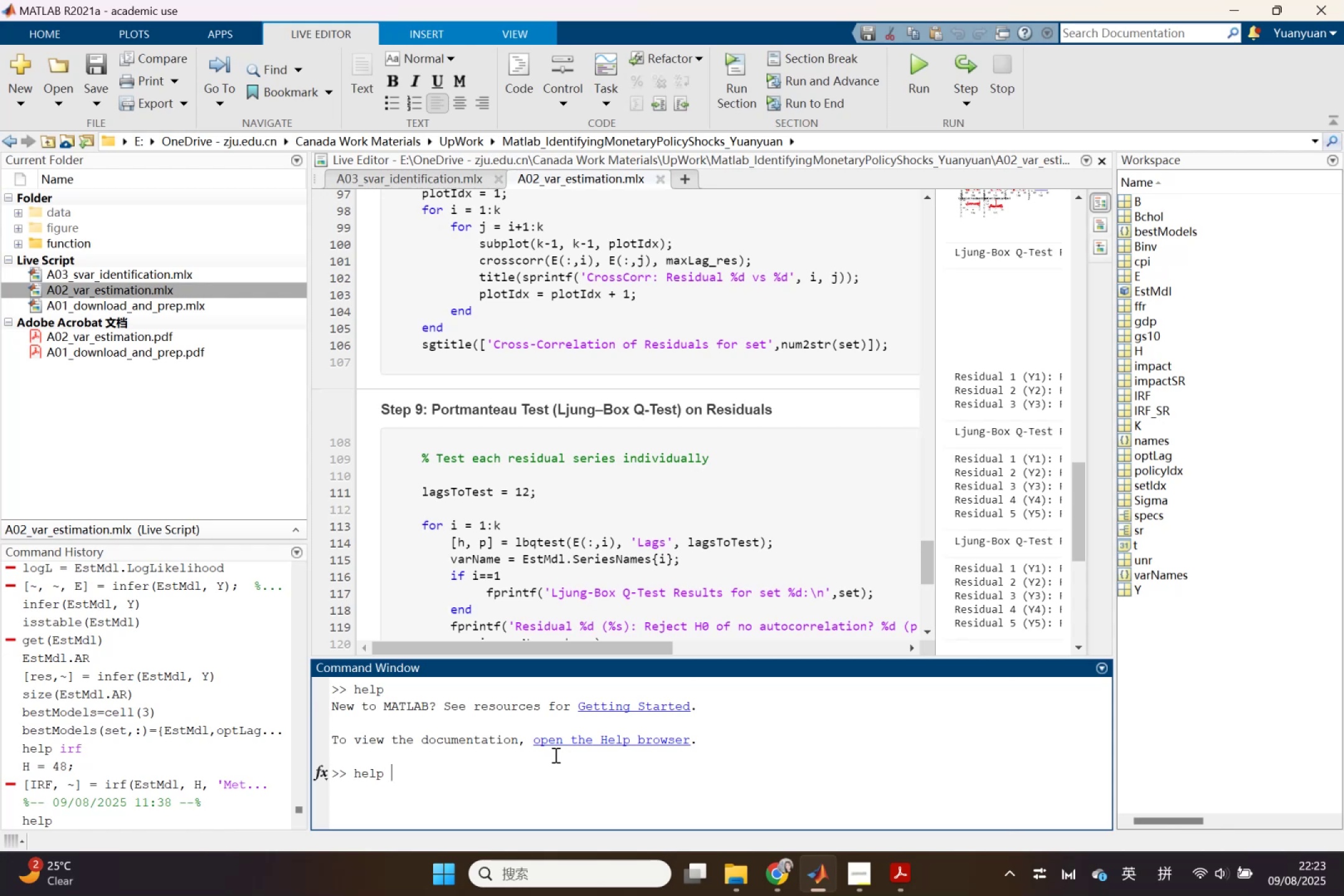 
key(Control+ControlLeft)
 